 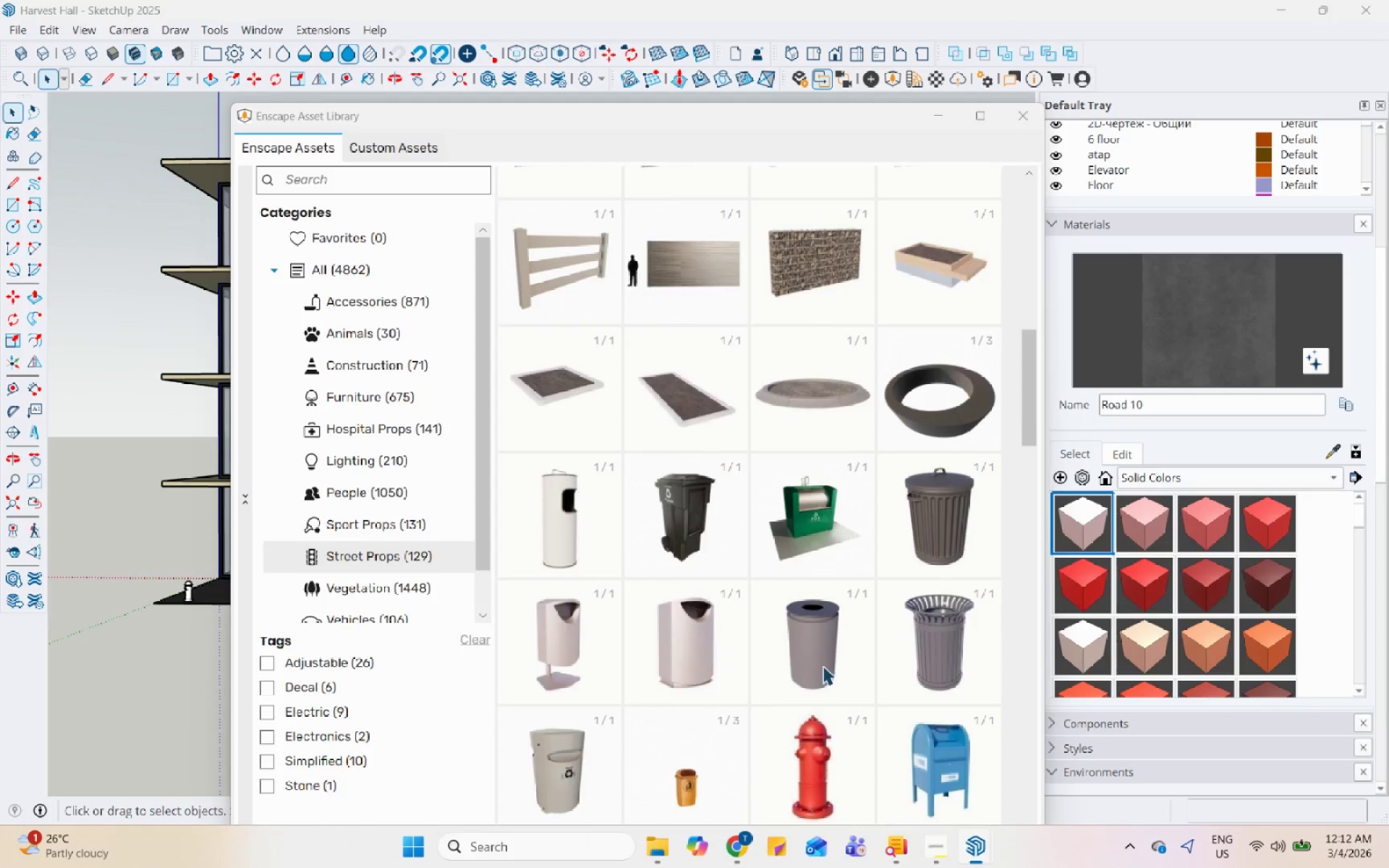 
scroll: coordinate [804, 451], scroll_direction: none, amount: 0.0
 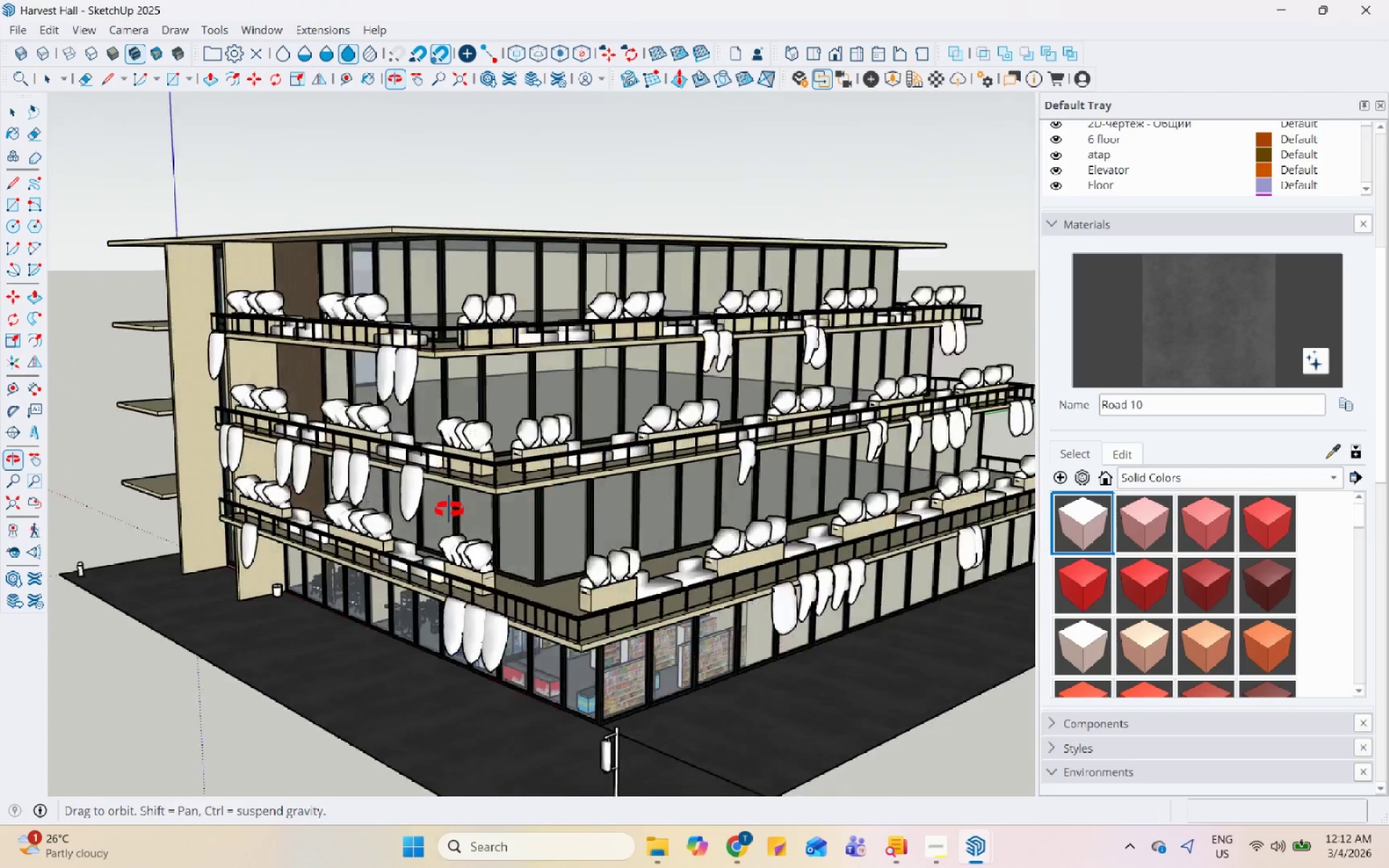 
scroll: coordinate [475, 472], scroll_direction: up, amount: 1.0
 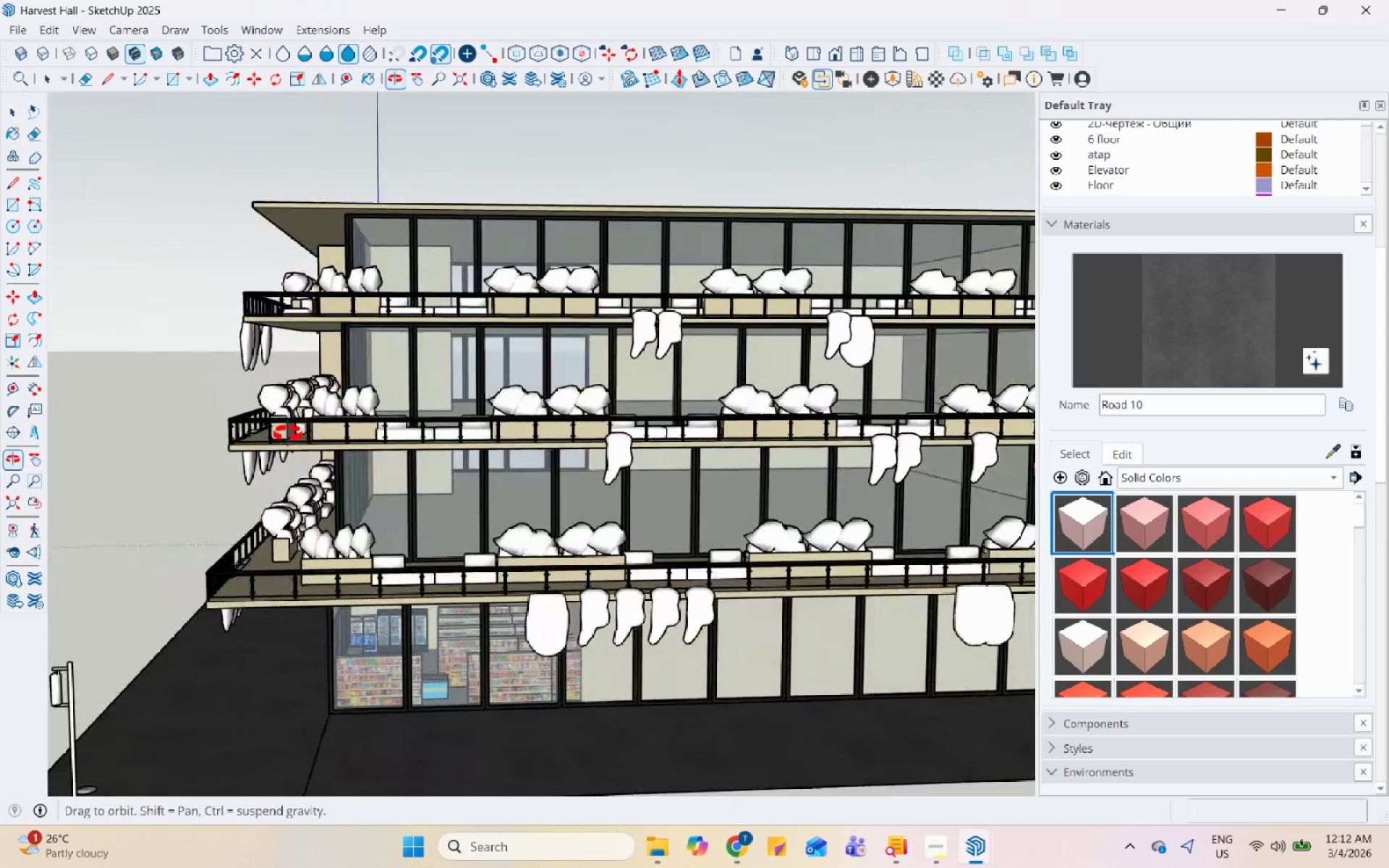 
scroll: coordinate [429, 454], scroll_direction: down, amount: 8.0
 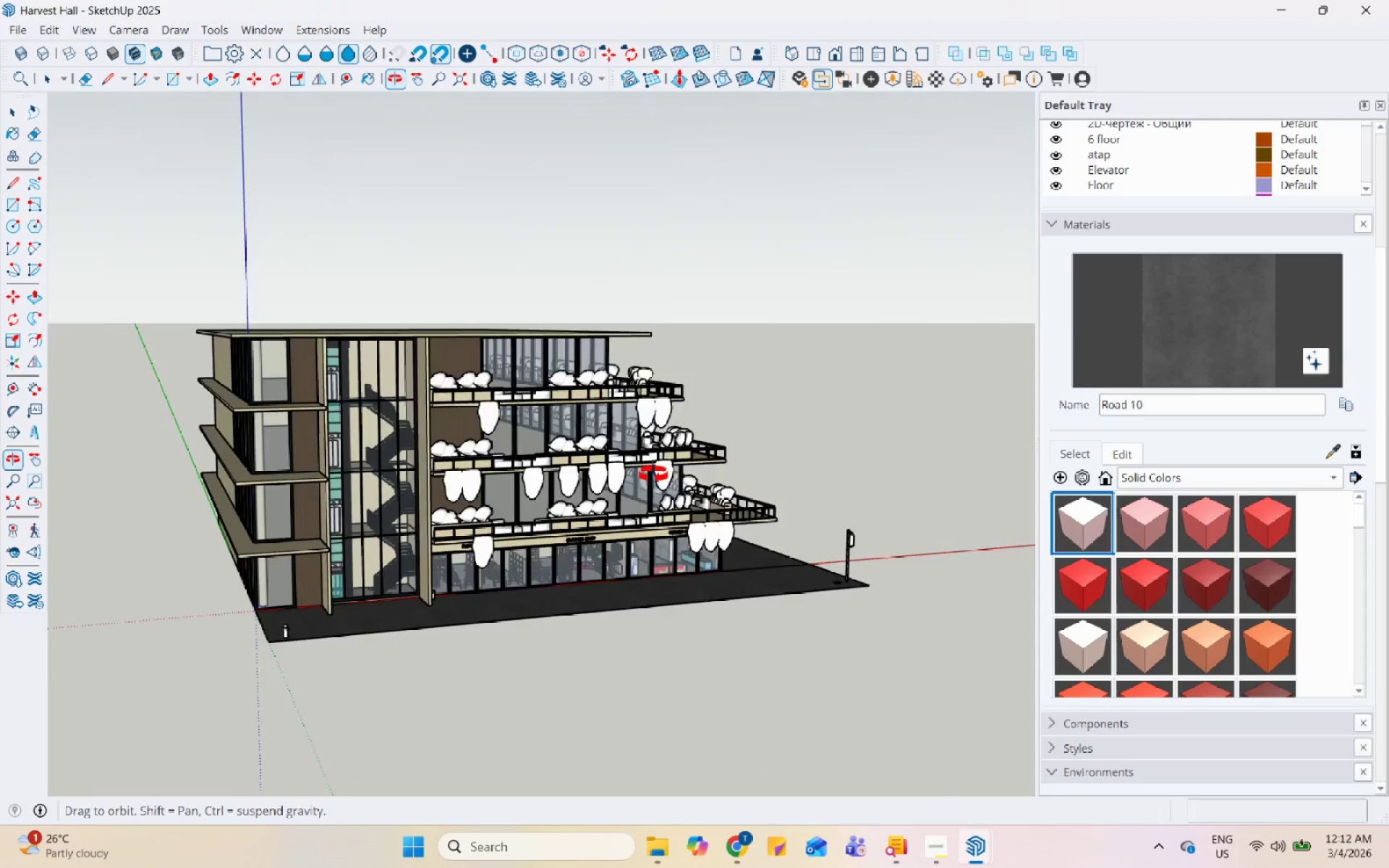 
wait(5.82)
 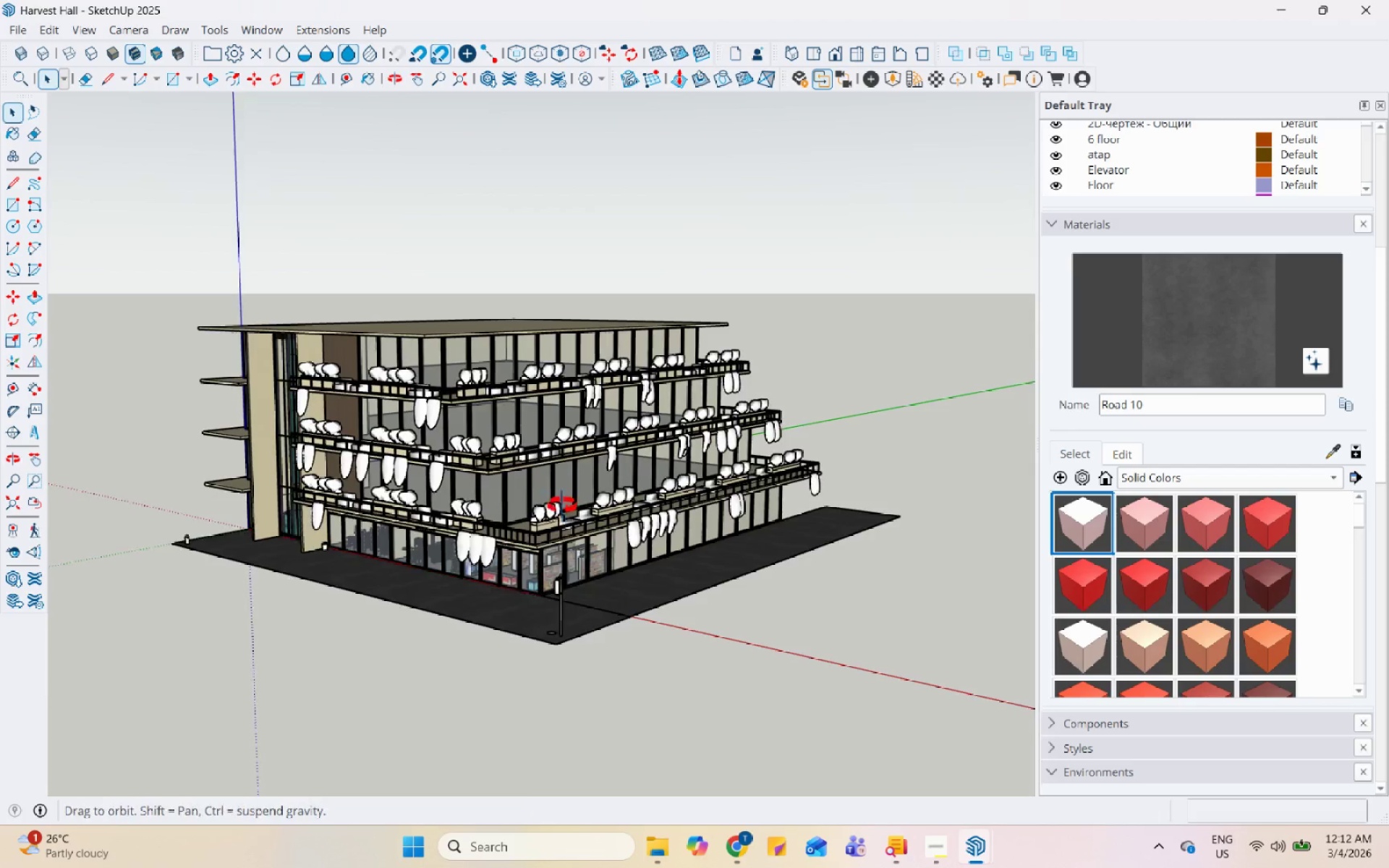 
scroll: coordinate [333, 396], scroll_direction: up, amount: 10.0
 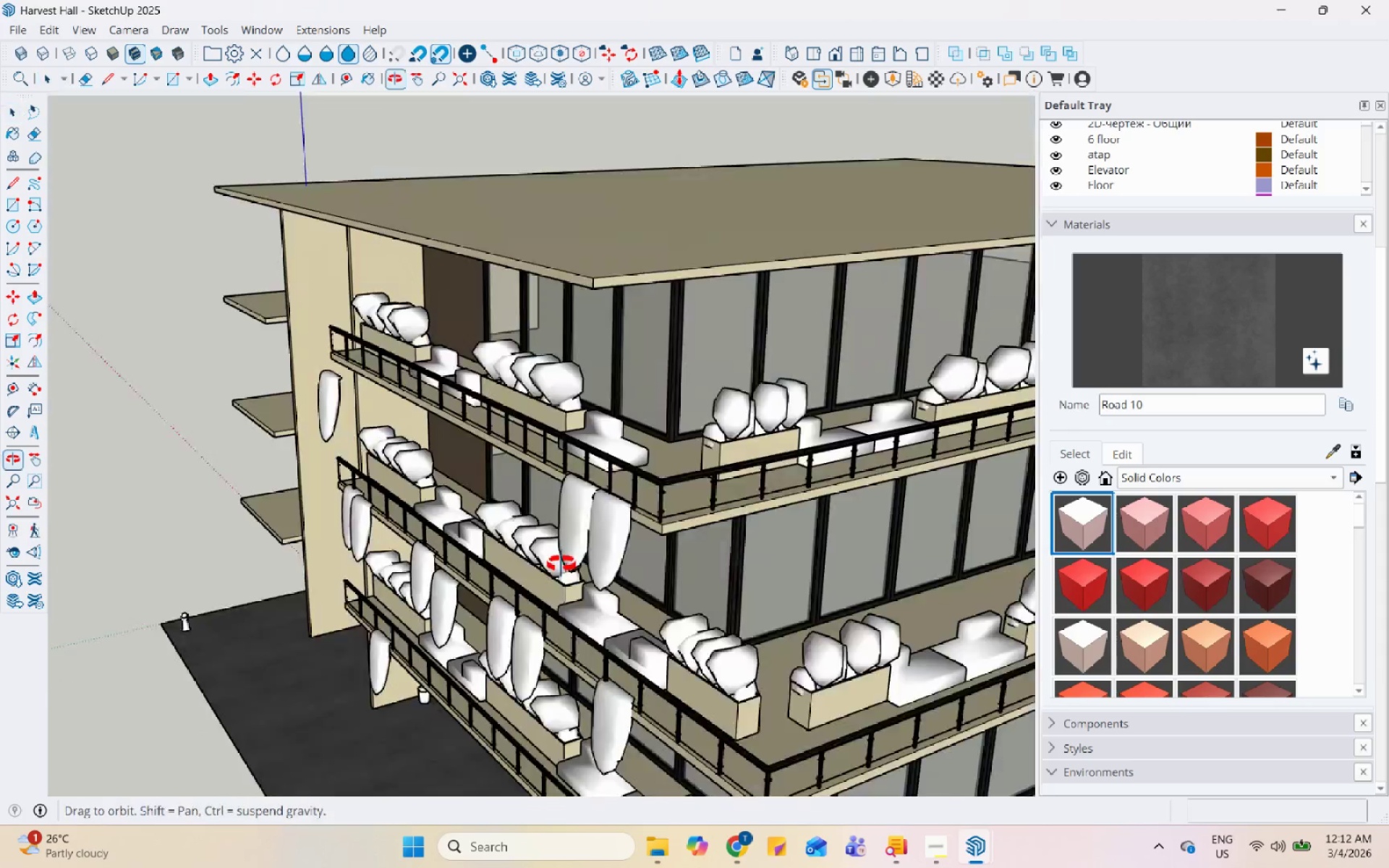 
left_click([286, 361])
 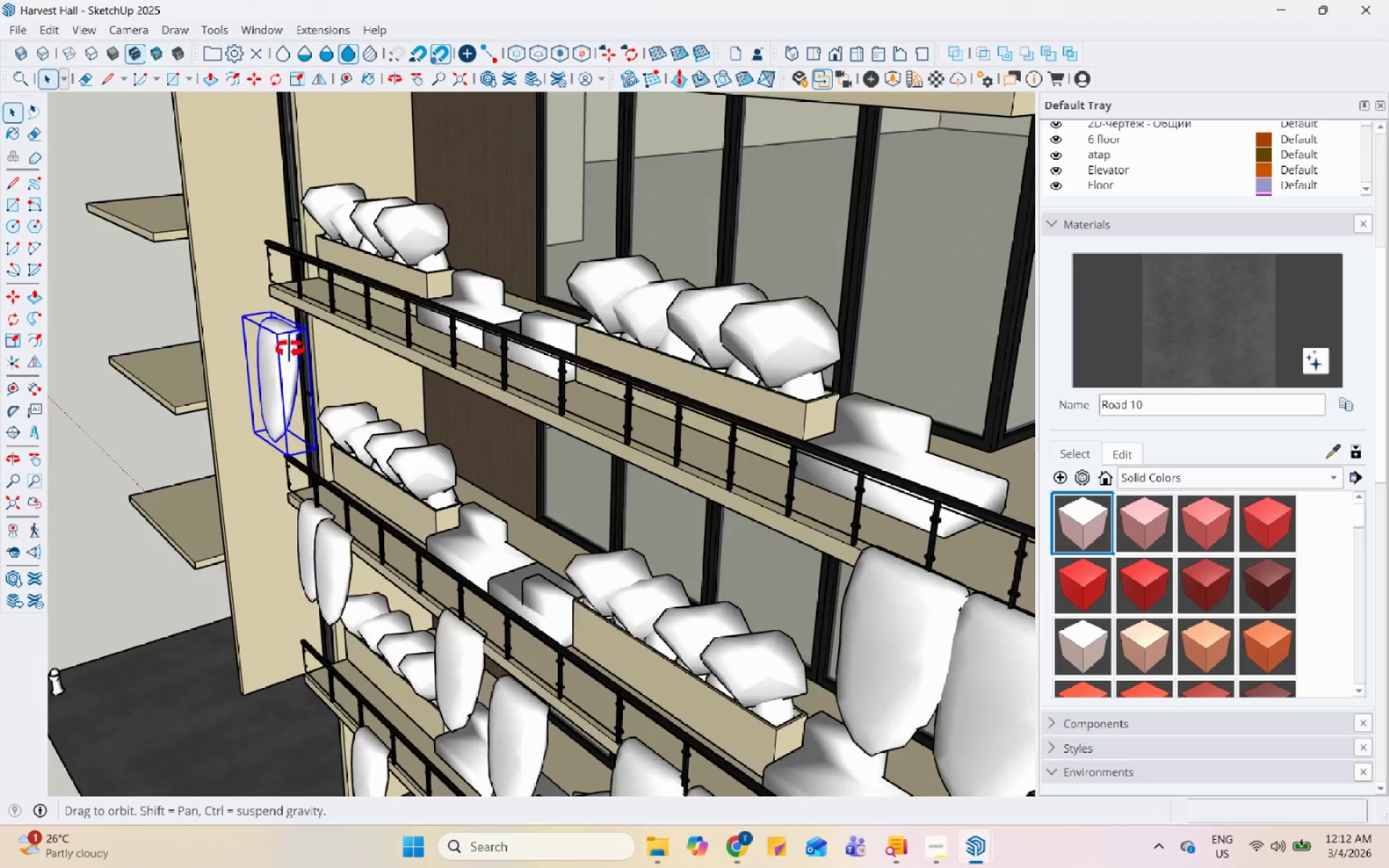 
scroll: coordinate [242, 354], scroll_direction: up, amount: 8.0
 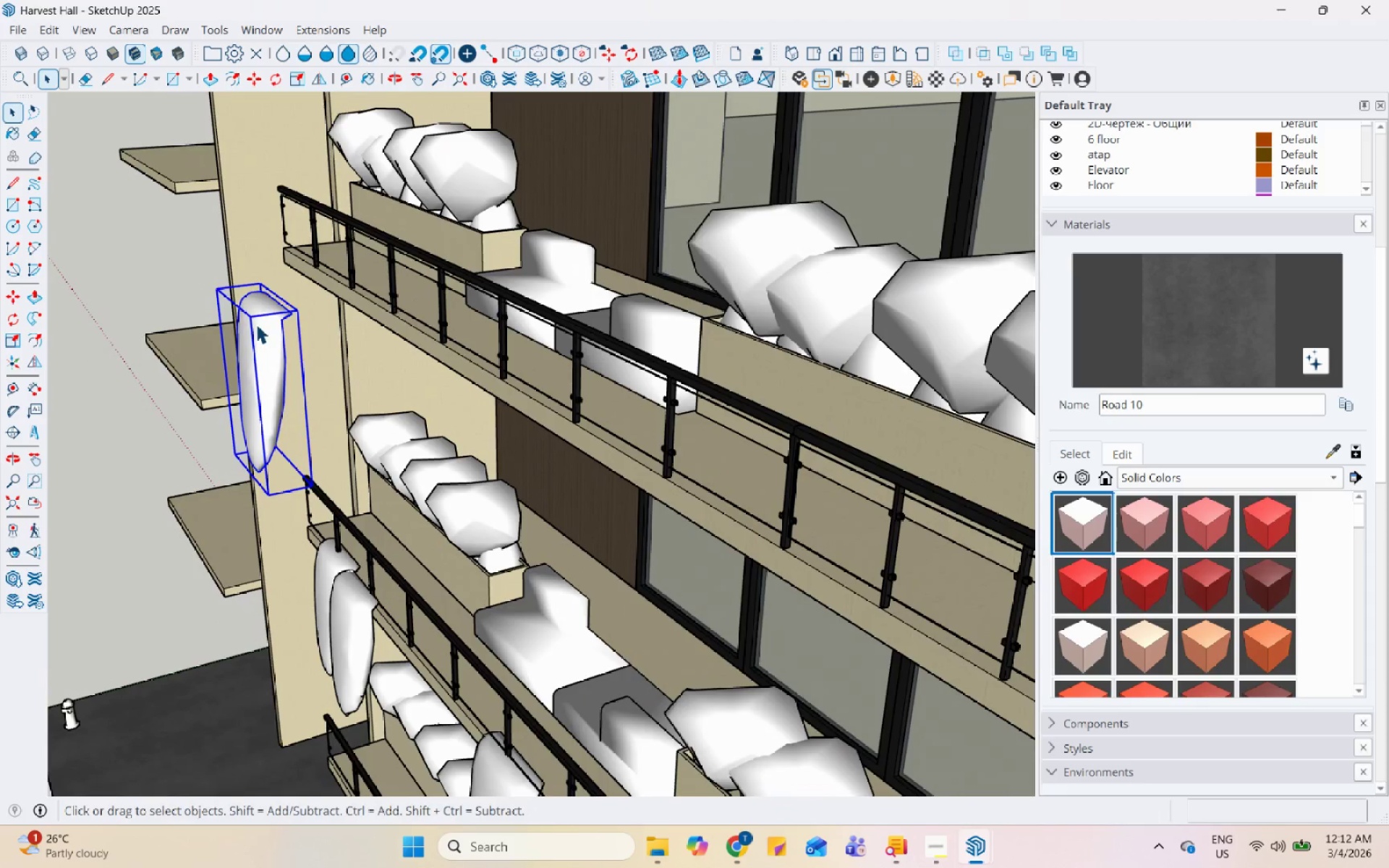 
key(M)
 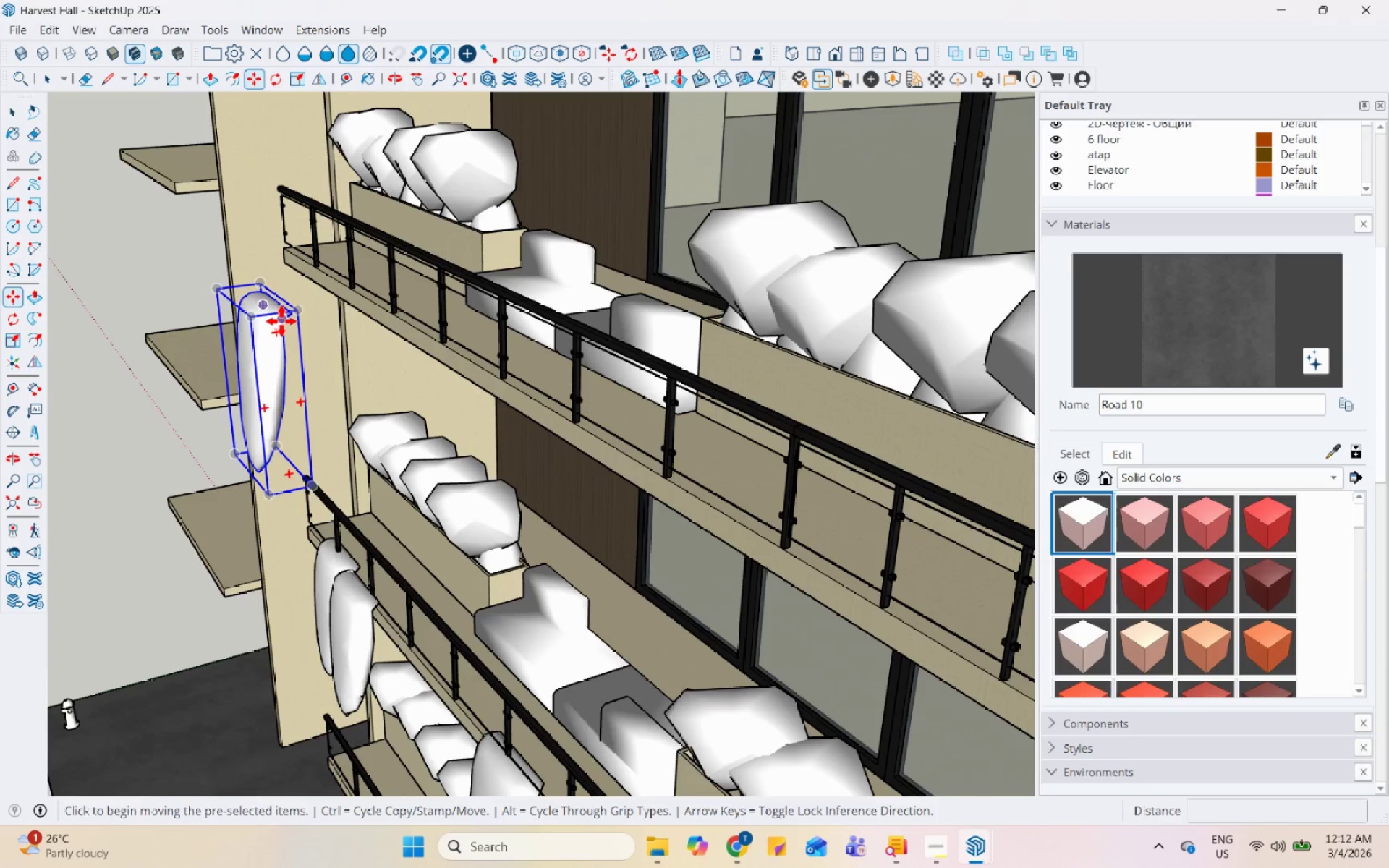 
left_click([280, 321])
 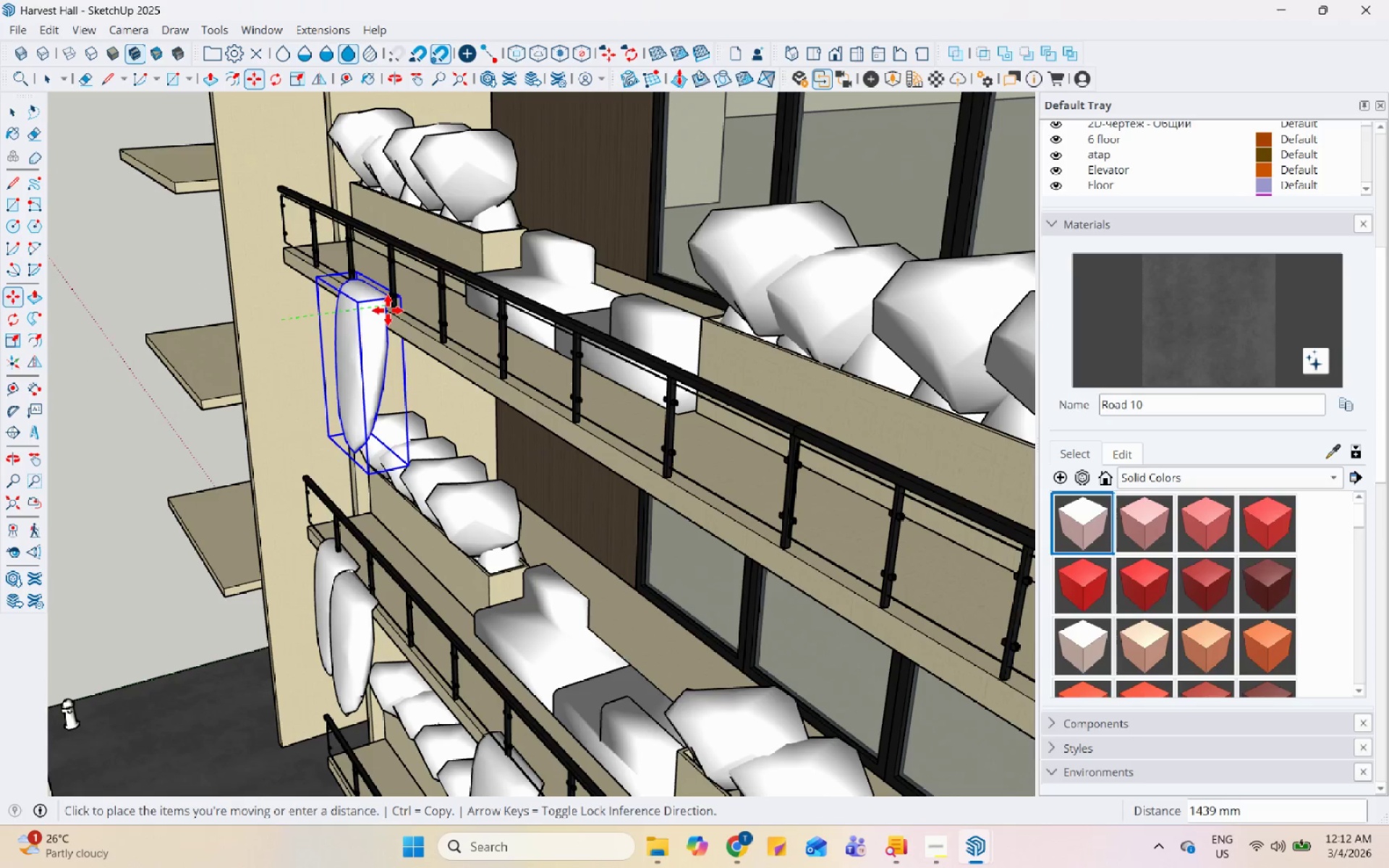 
left_click([389, 310])
 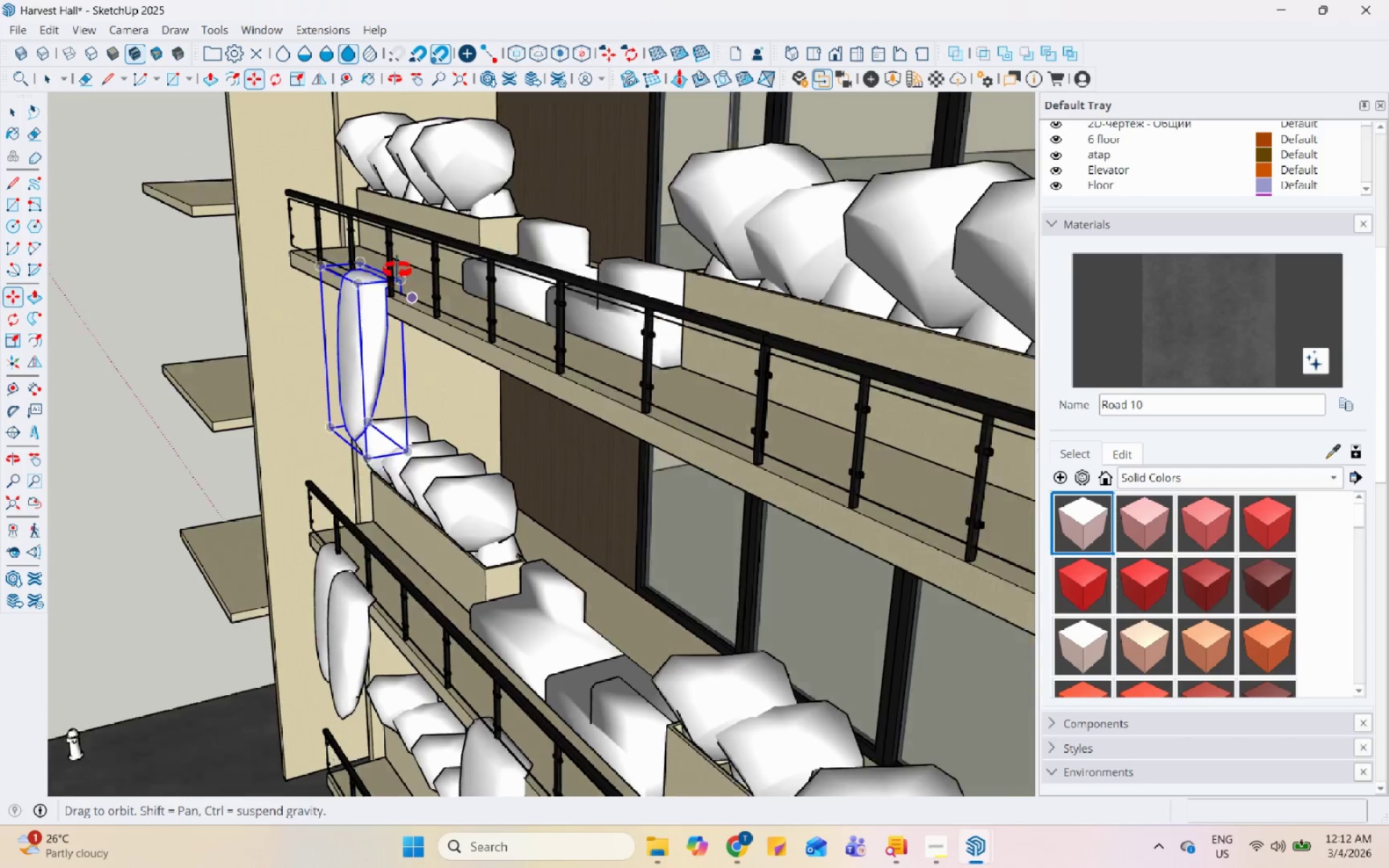 
scroll: coordinate [375, 284], scroll_direction: up, amount: 10.0
 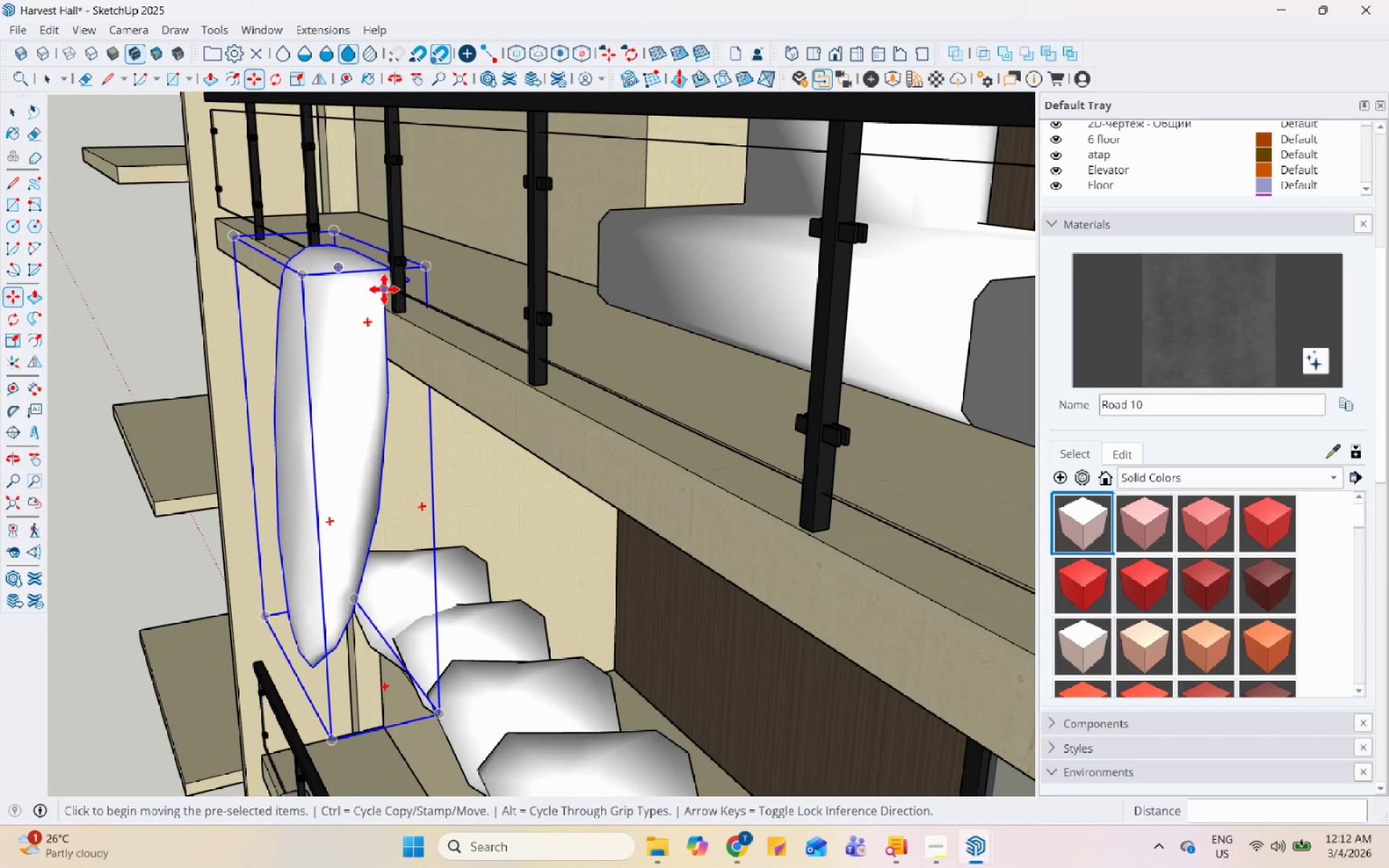 
left_click([385, 289])
 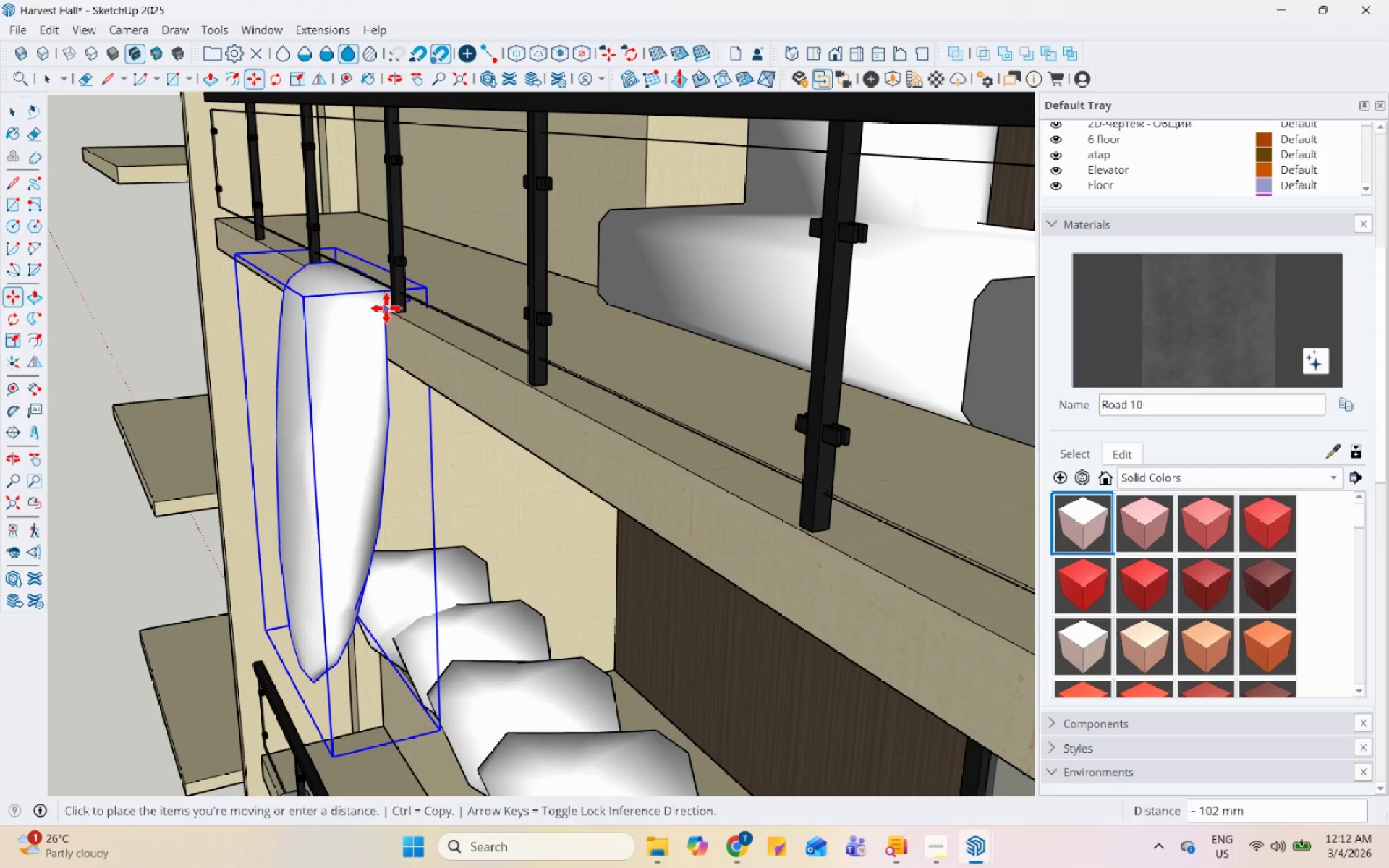 
key(Space)
 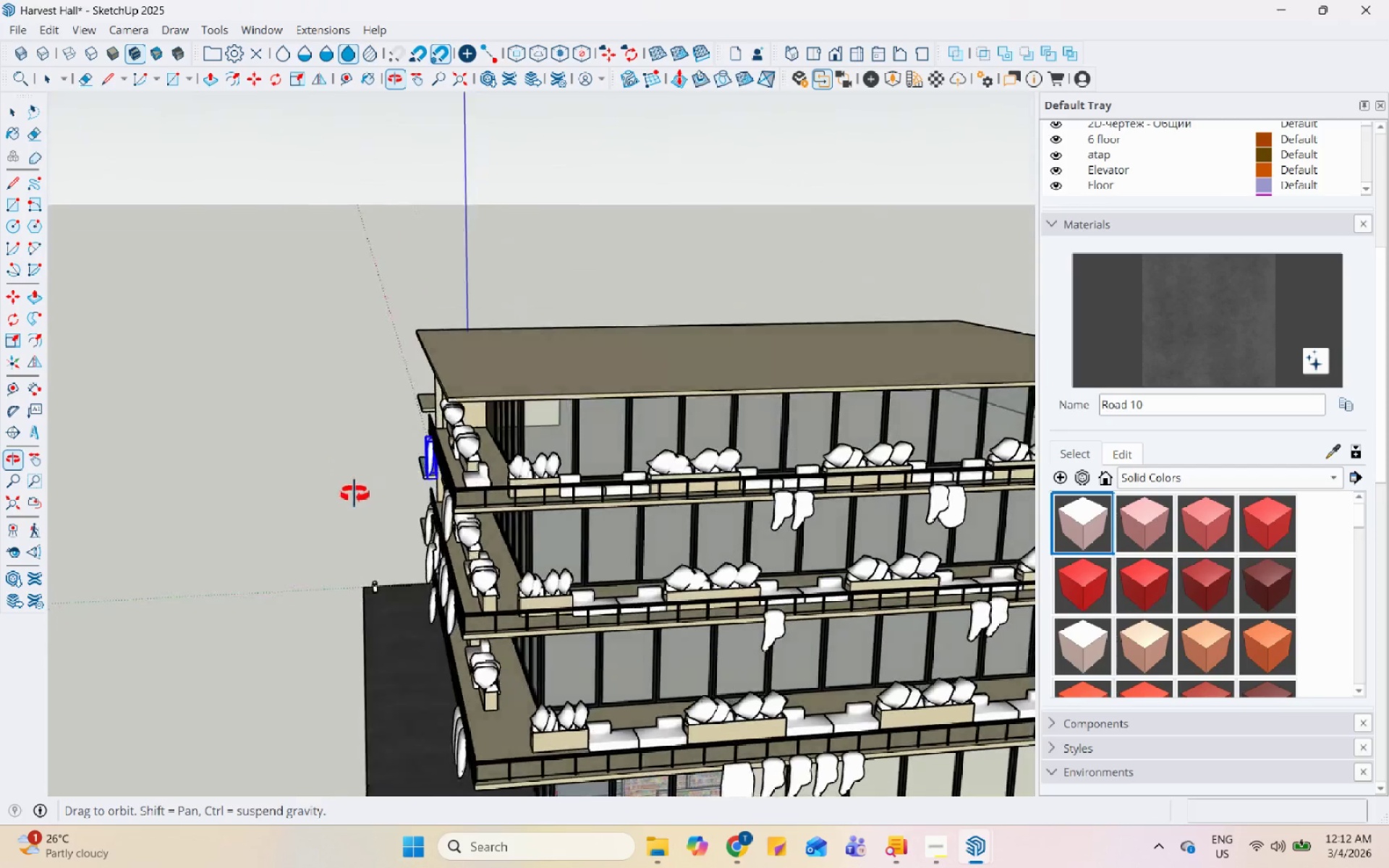 
scroll: coordinate [653, 518], scroll_direction: down, amount: 34.0
 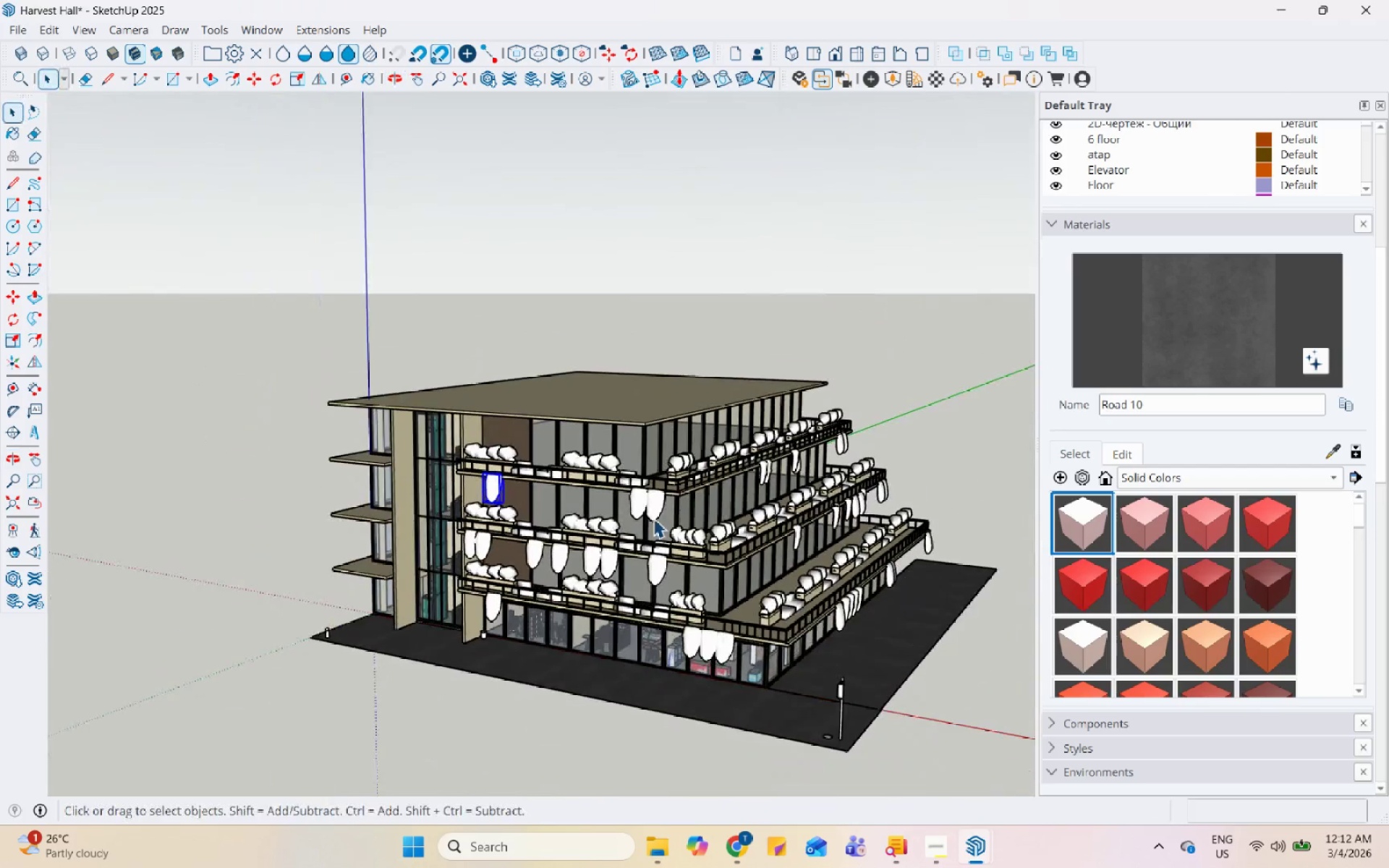 
key(Control+S)
 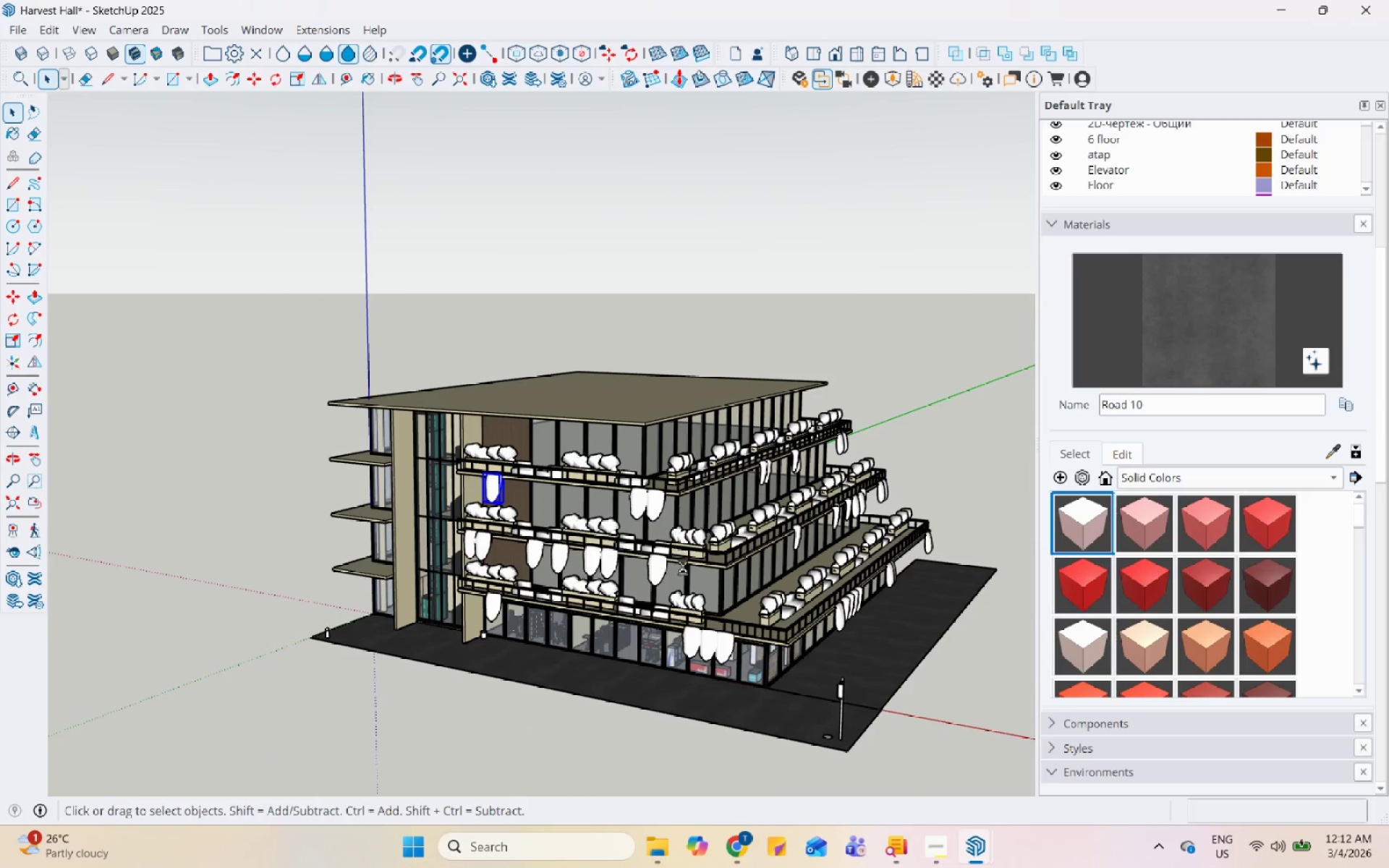 
scroll: coordinate [731, 590], scroll_direction: up, amount: 11.0
 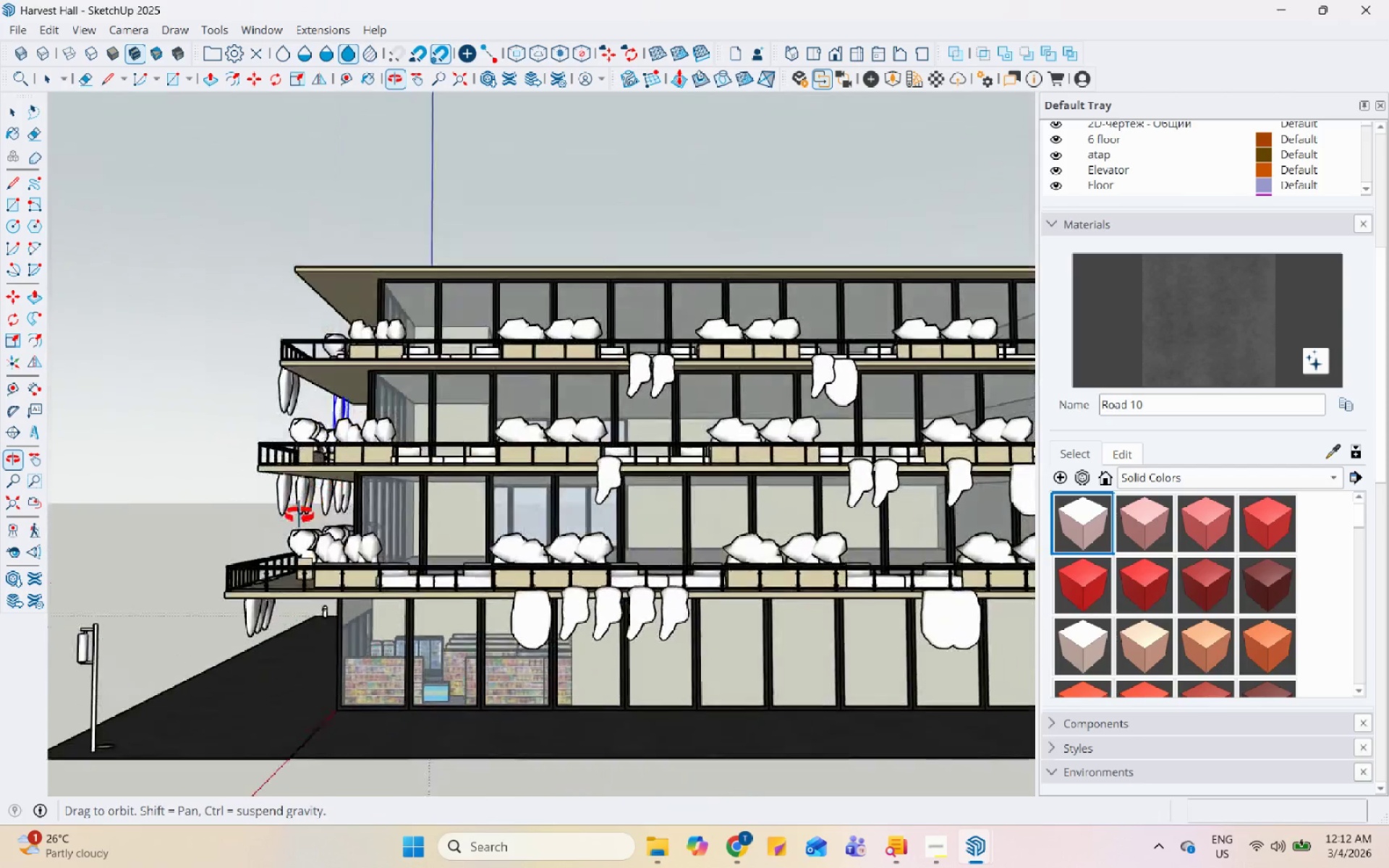 
scroll: coordinate [75, 531], scroll_direction: down, amount: 6.0
 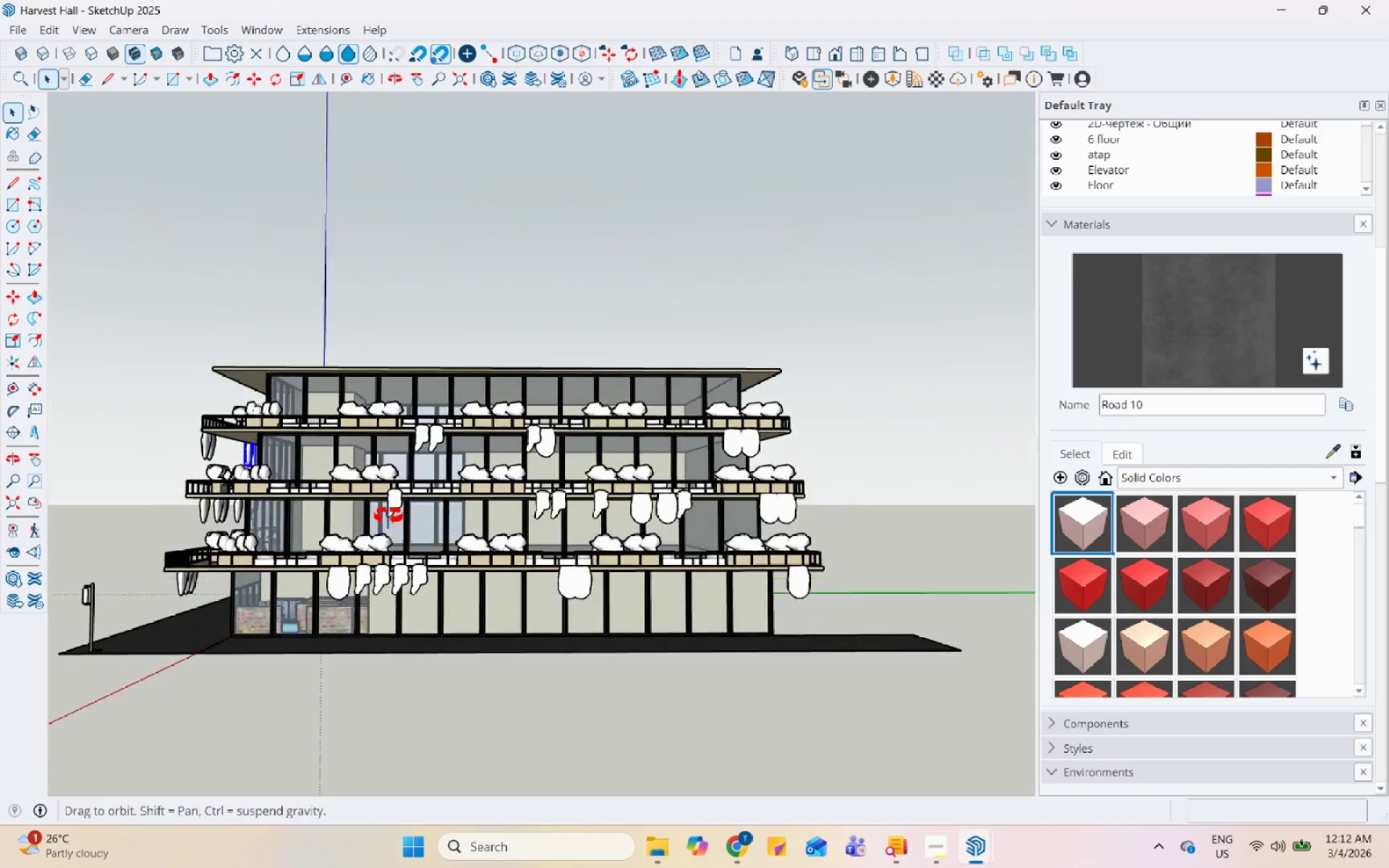 
scroll: coordinate [403, 522], scroll_direction: up, amount: 3.0
 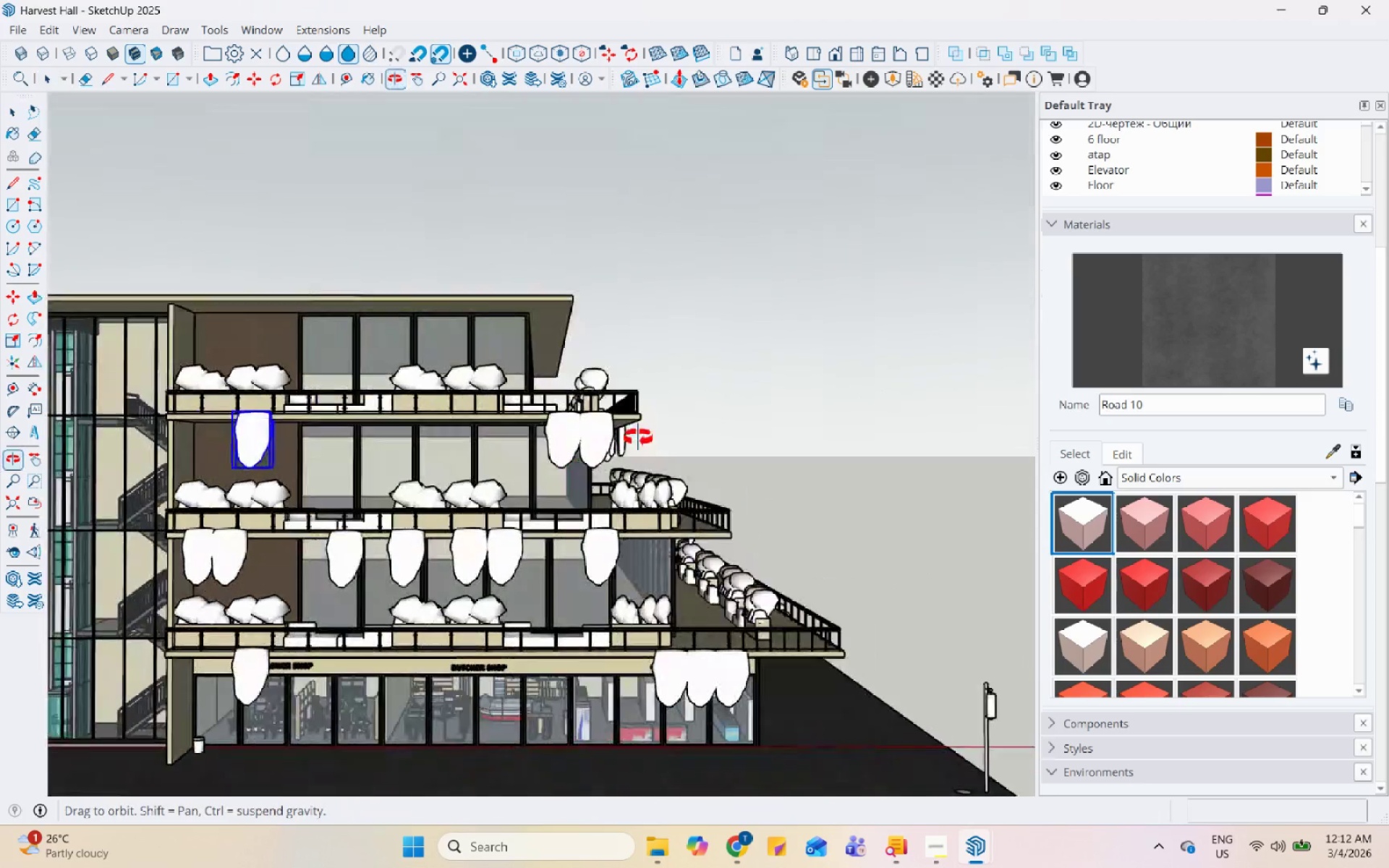 
scroll: coordinate [699, 445], scroll_direction: down, amount: 5.0
 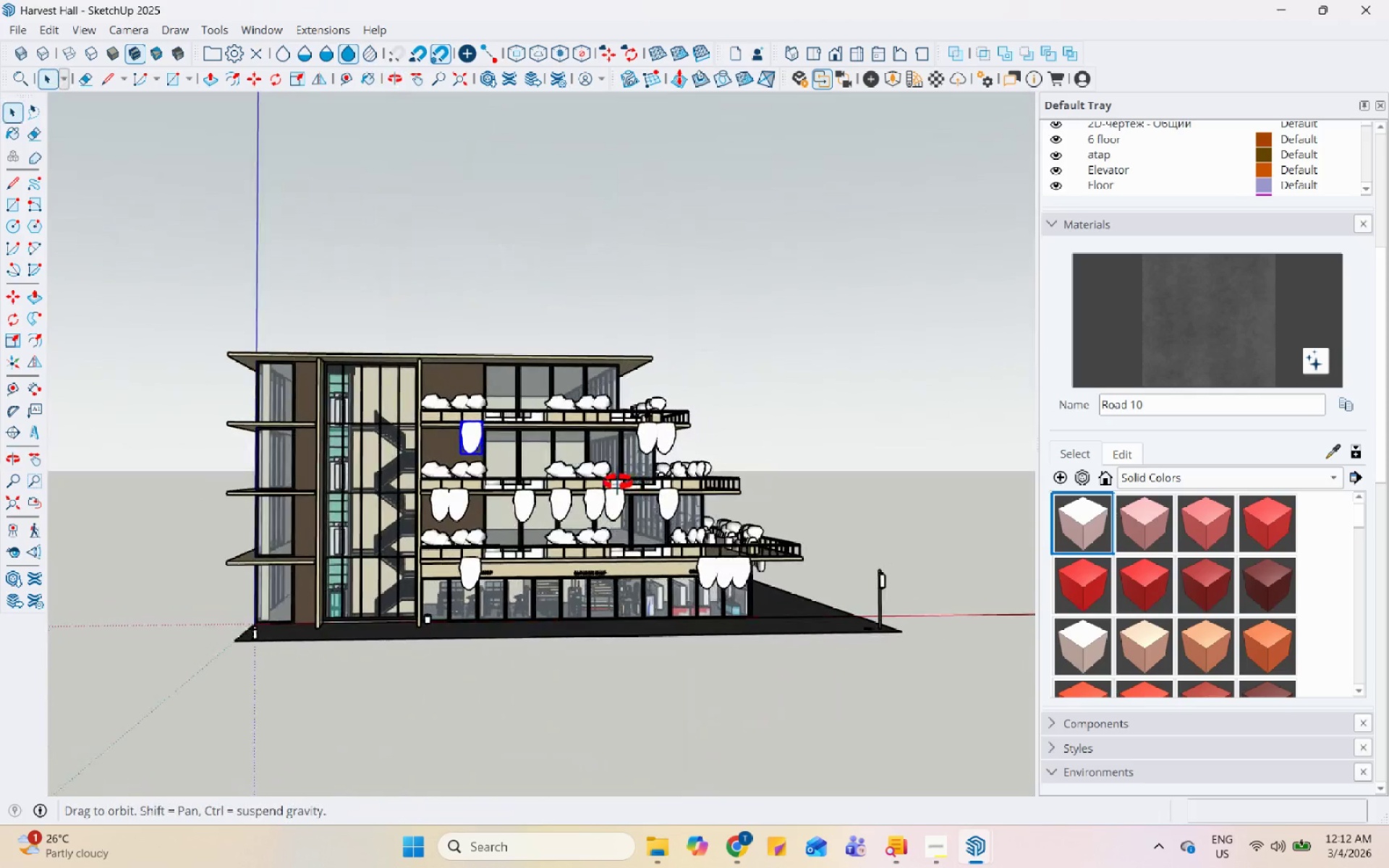 
scroll: coordinate [640, 497], scroll_direction: up, amount: 5.0
 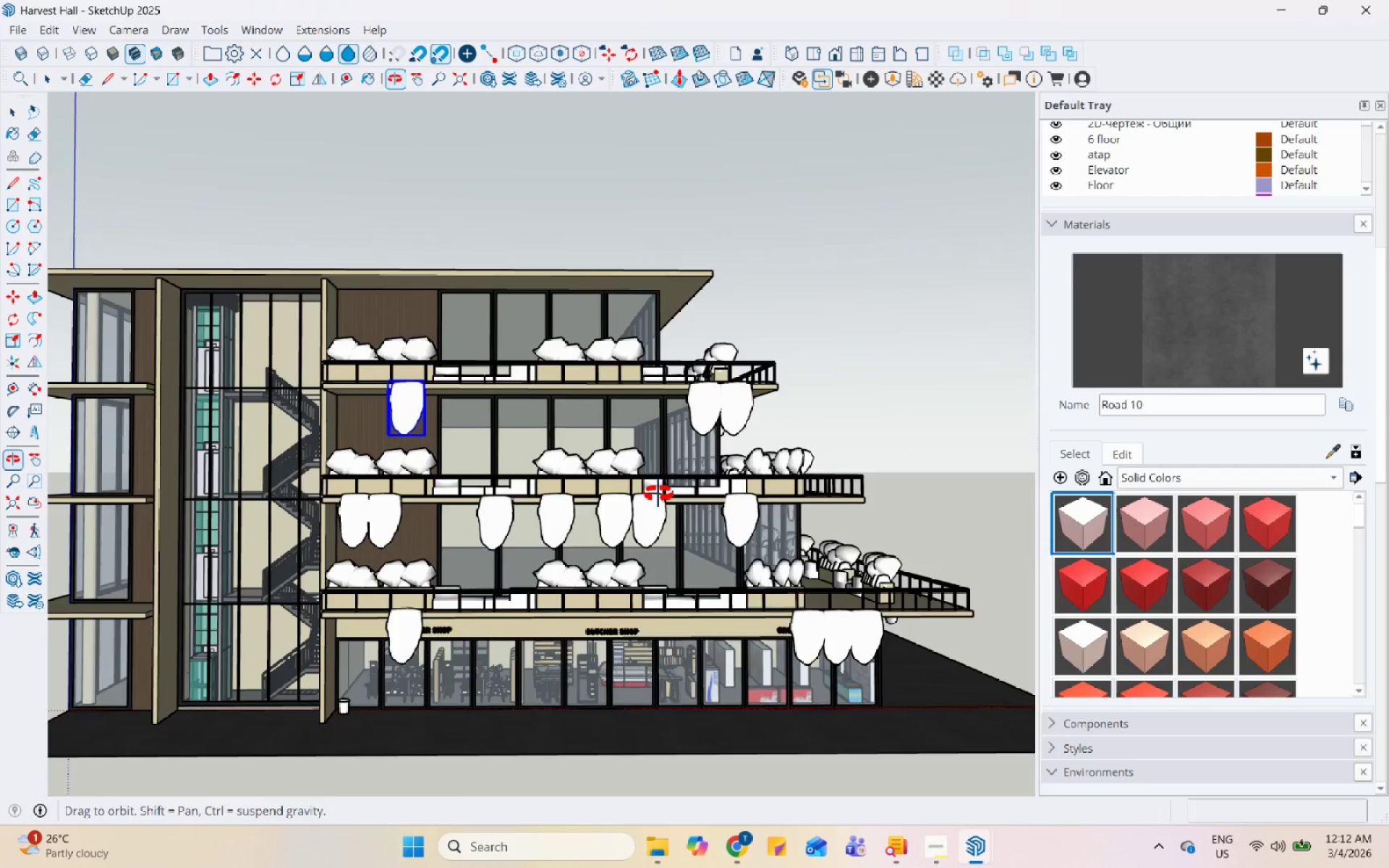 
scroll: coordinate [559, 538], scroll_direction: down, amount: 2.0
 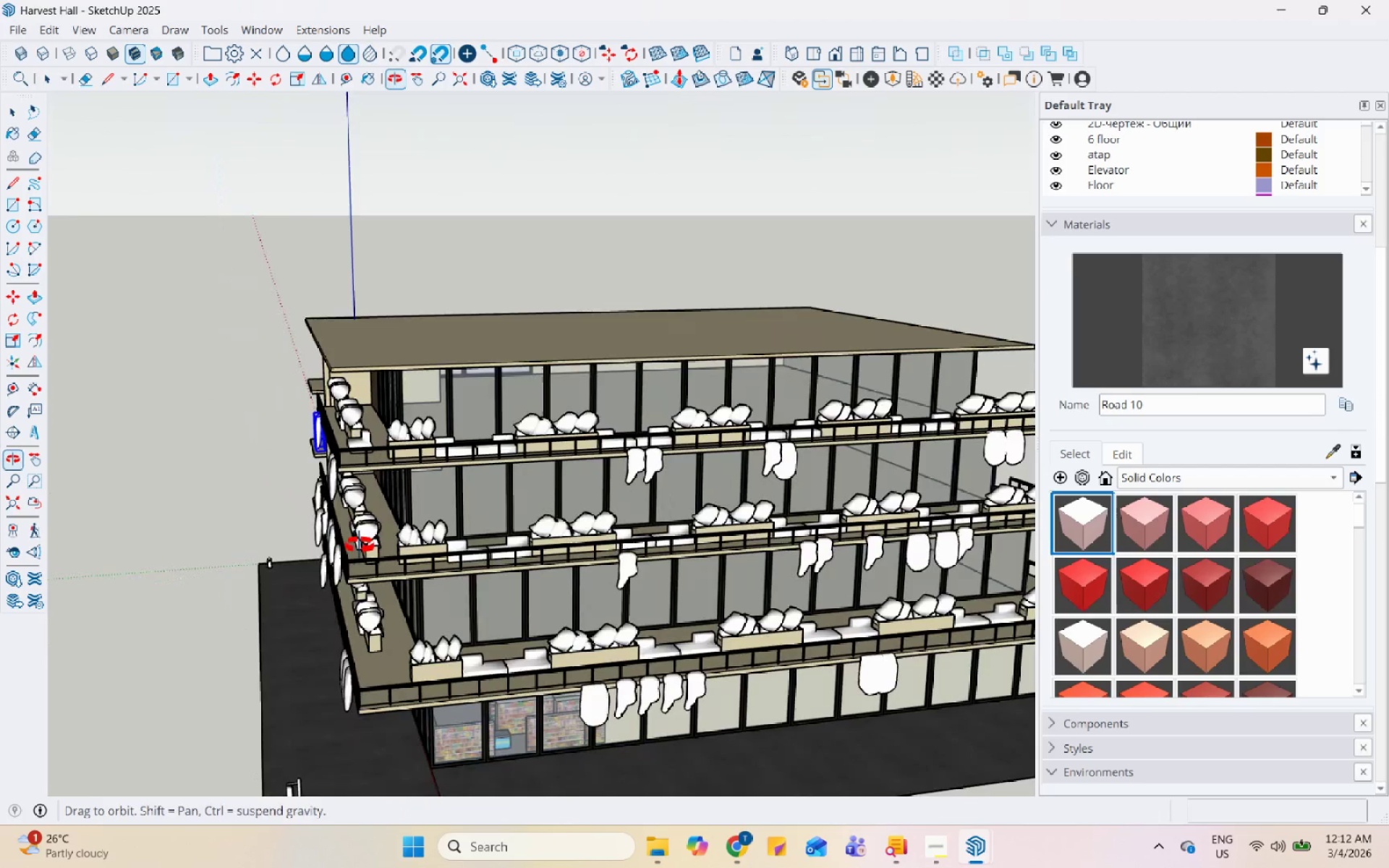 
scroll: coordinate [383, 399], scroll_direction: up, amount: 10.0
 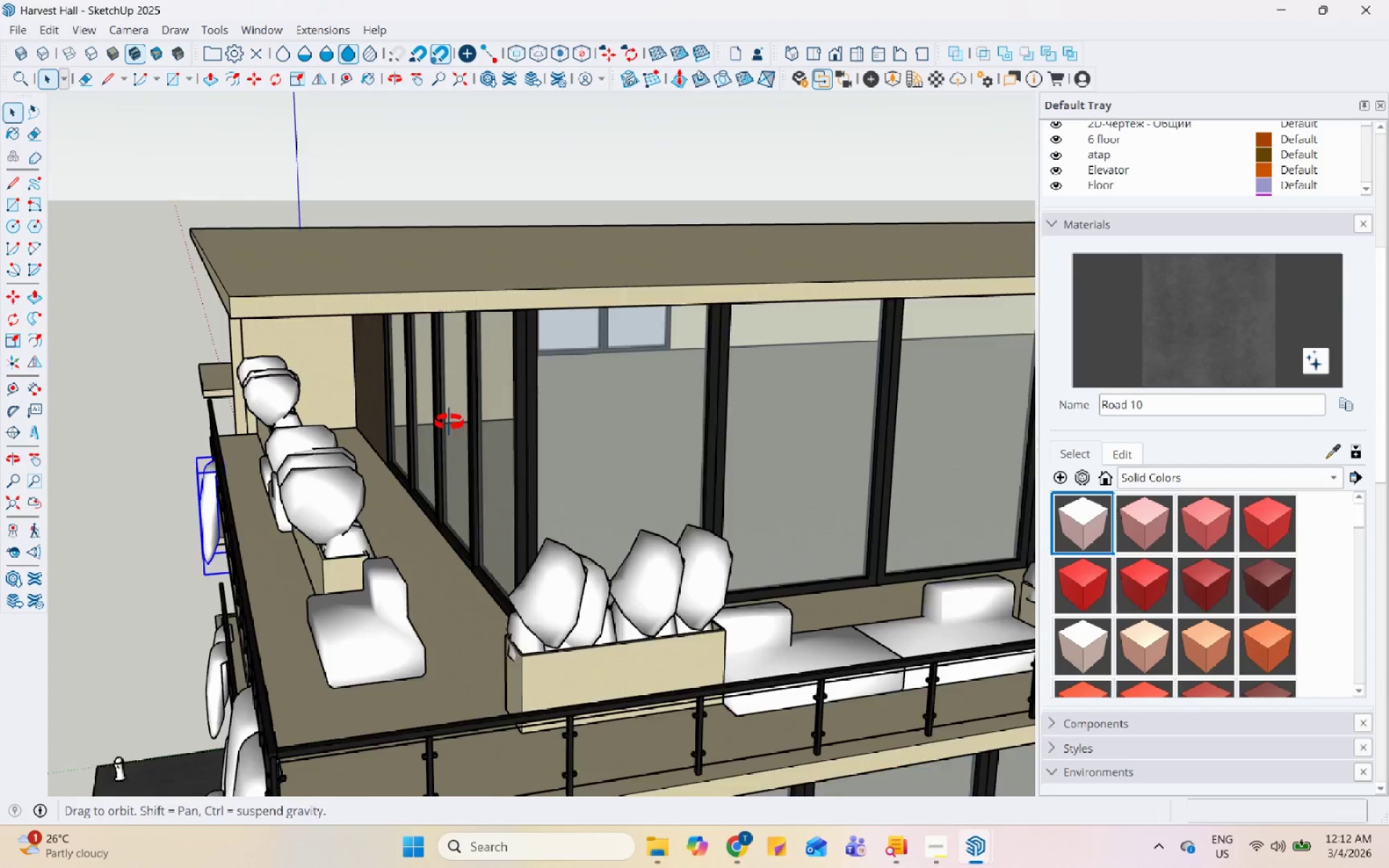 
scroll: coordinate [424, 579], scroll_direction: none, amount: 0.0
 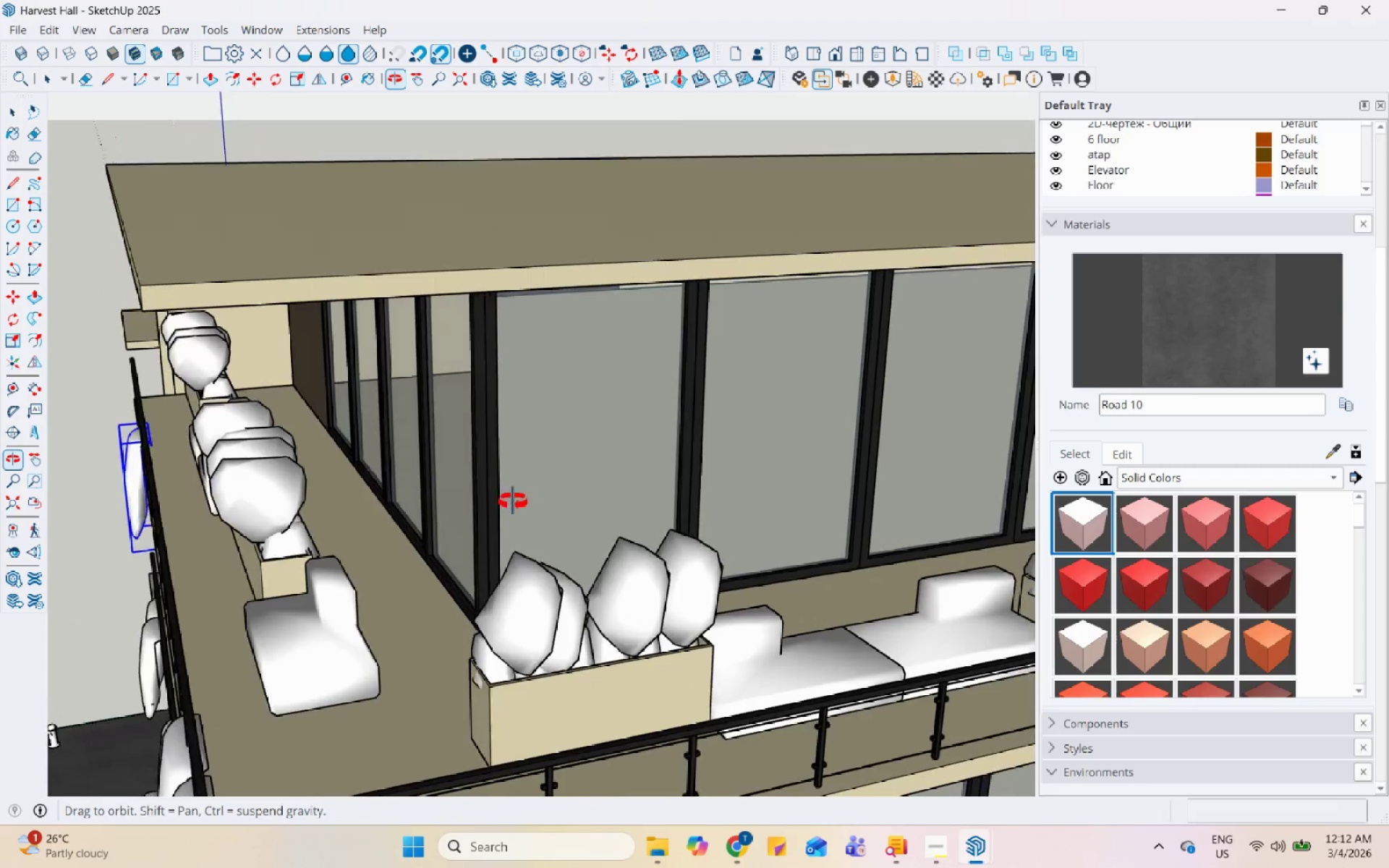 
scroll: coordinate [331, 392], scroll_direction: down, amount: 17.0
 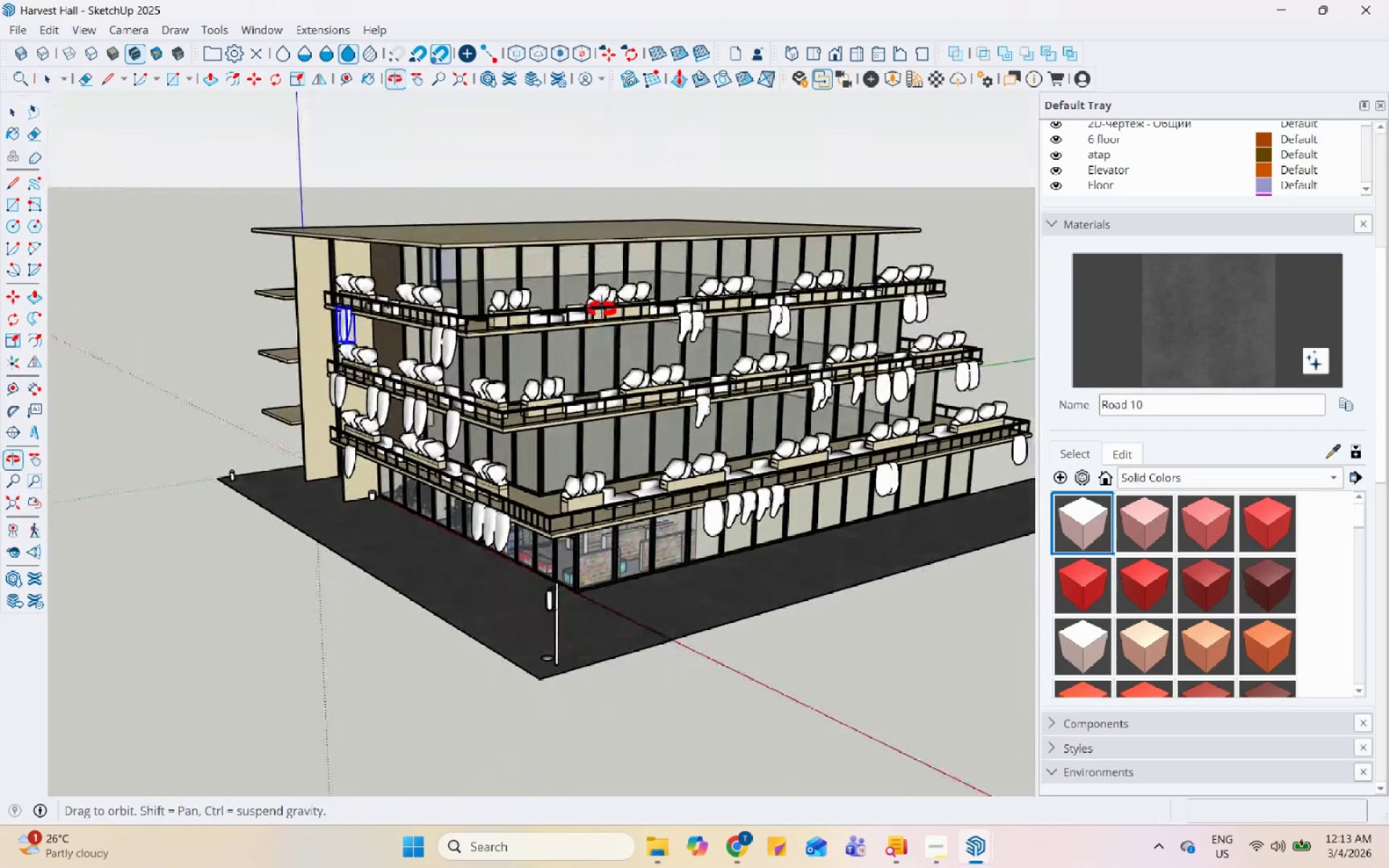 
scroll: coordinate [331, 288], scroll_direction: up, amount: 4.0
 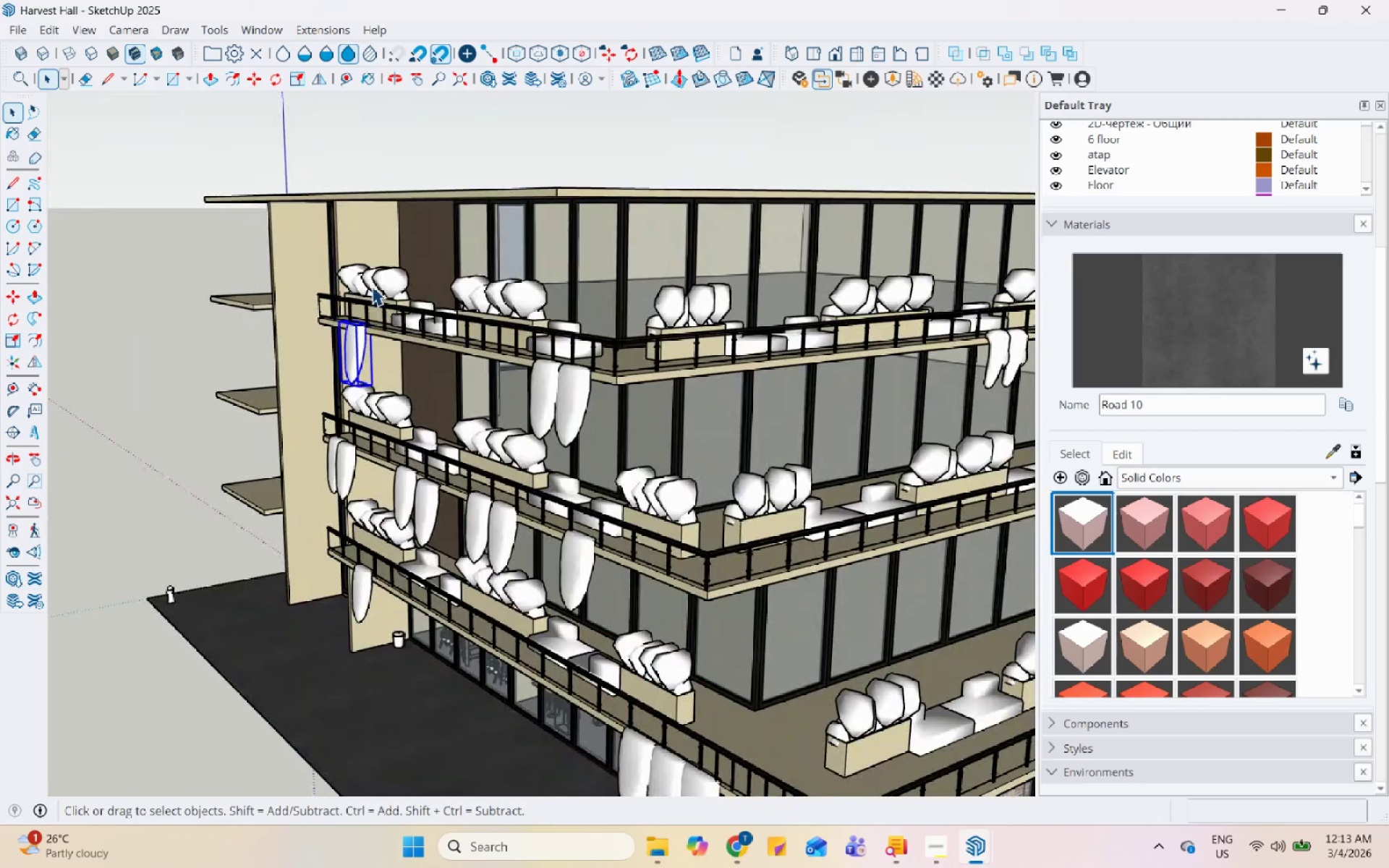 
left_click([375, 281])
 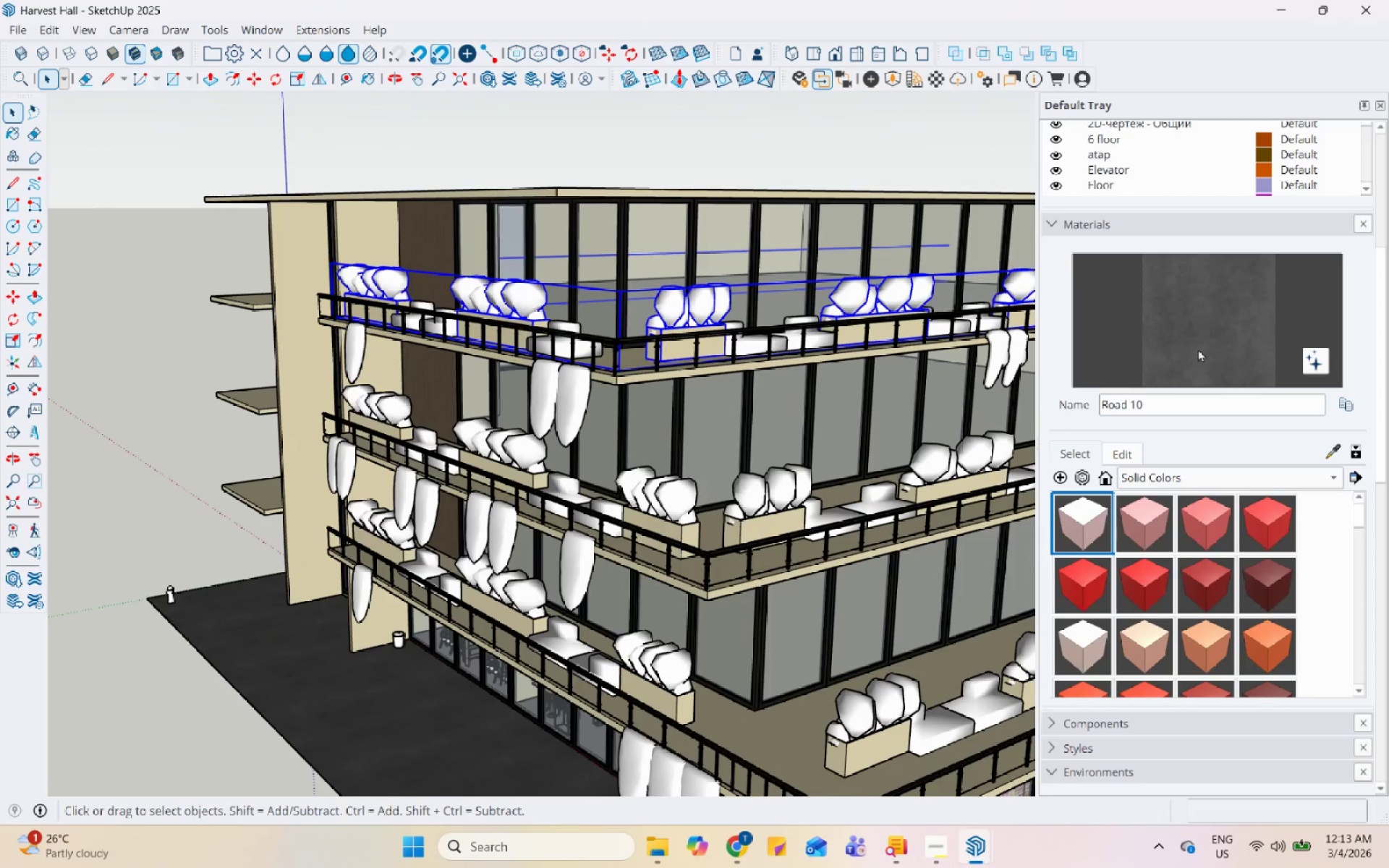 
scroll: coordinate [1233, 252], scroll_direction: up, amount: 14.0
 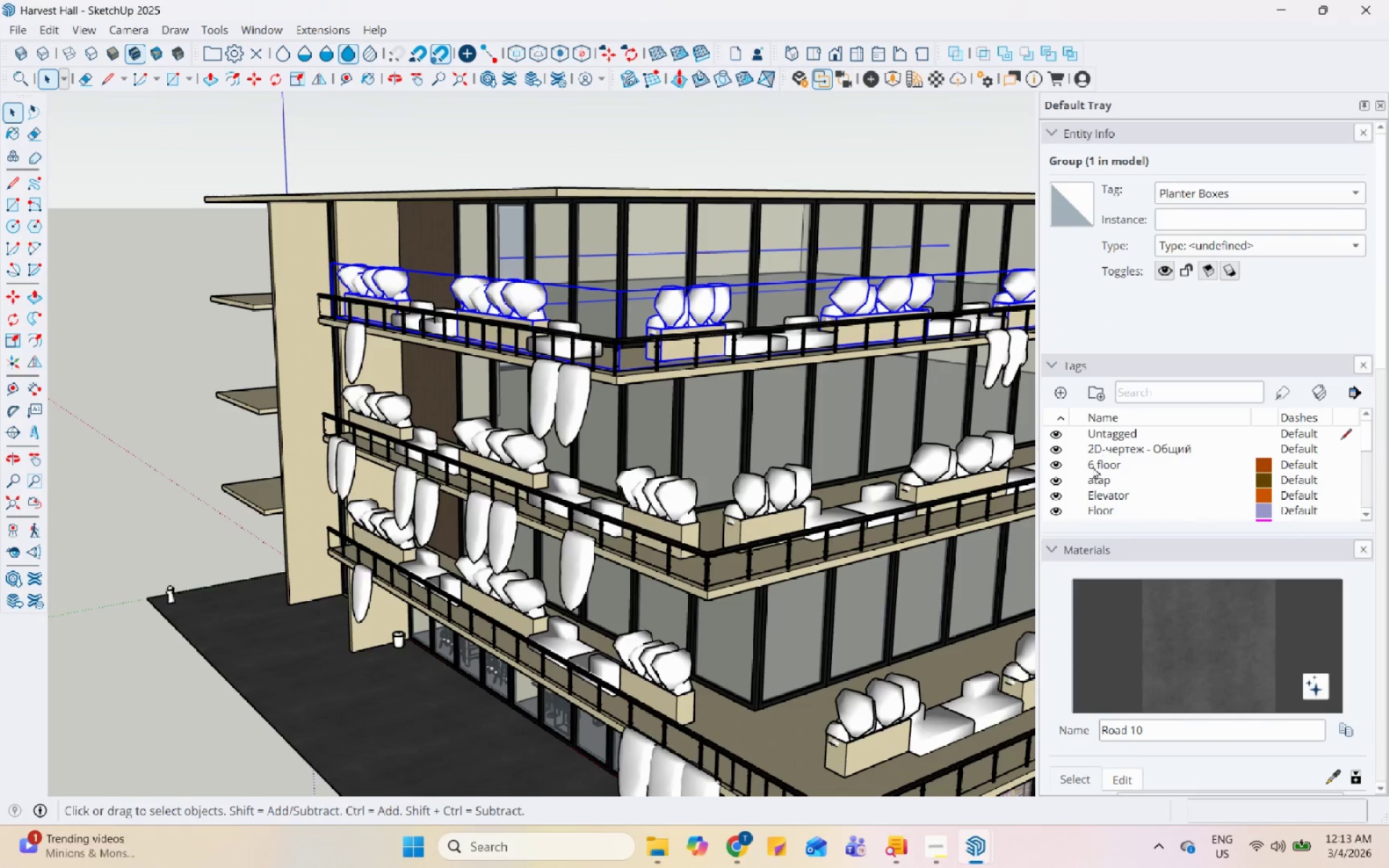 
scroll: coordinate [1074, 480], scroll_direction: down, amount: 4.0
 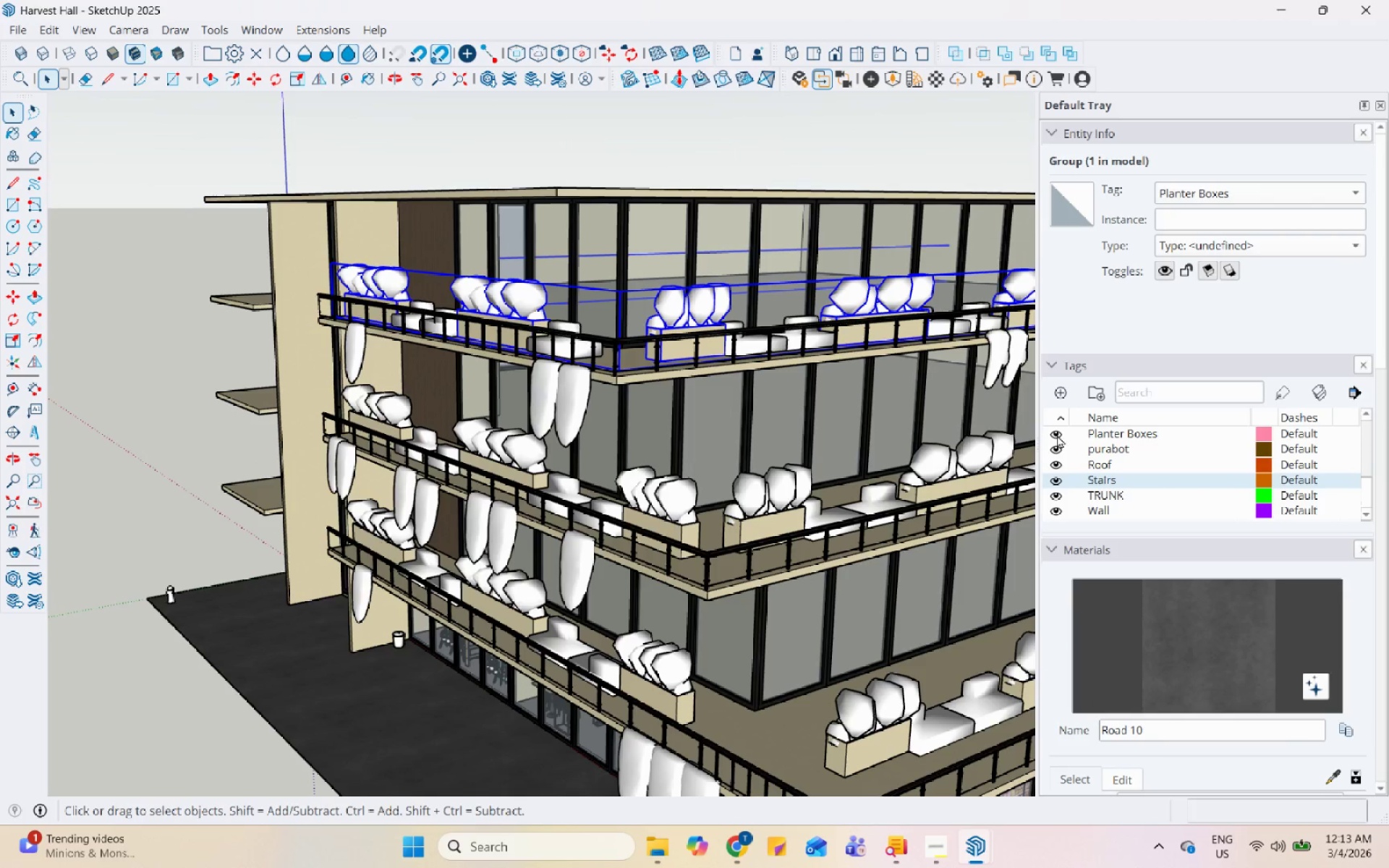 
left_click([1057, 433])
 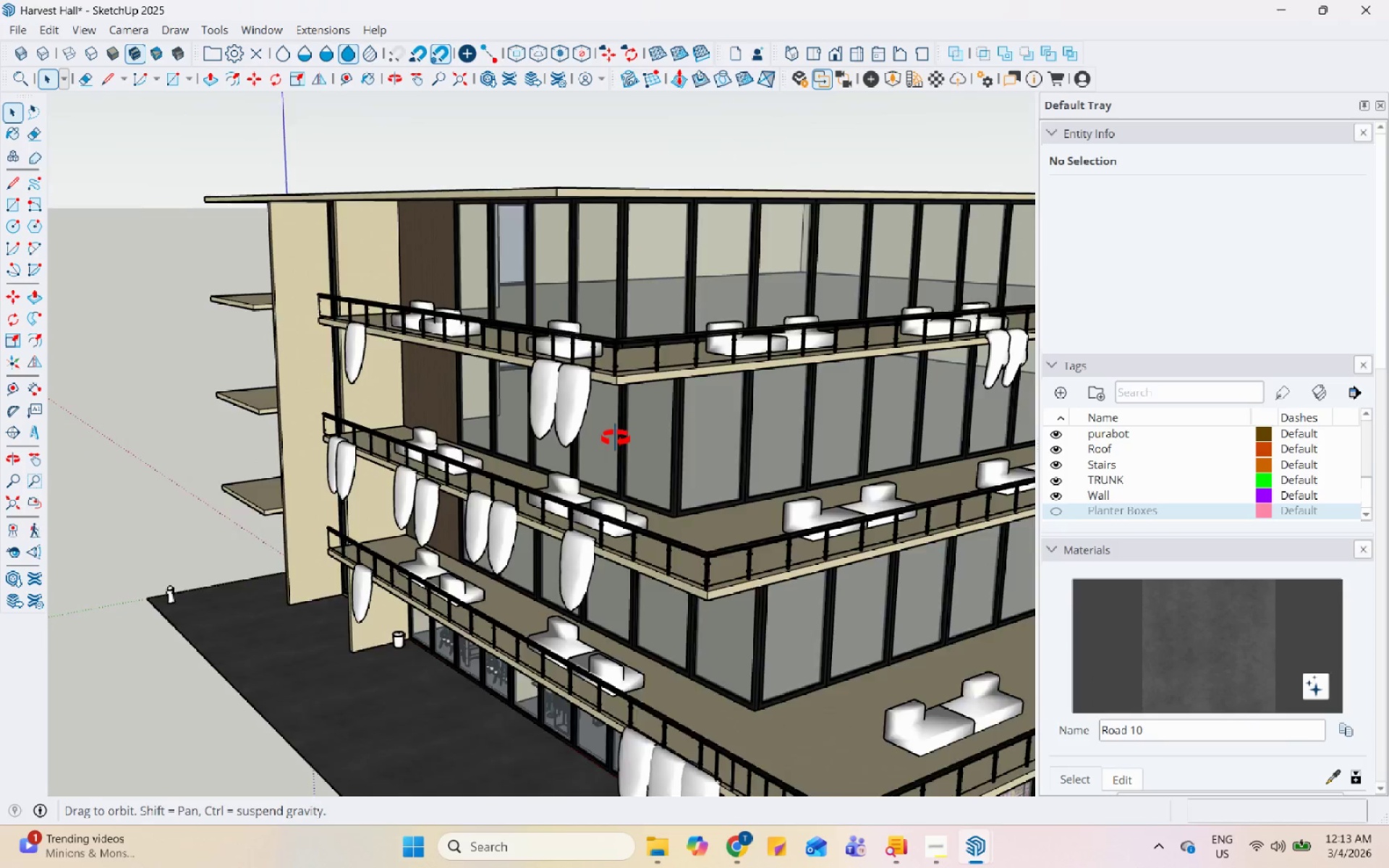 
scroll: coordinate [472, 373], scroll_direction: up, amount: 4.0
 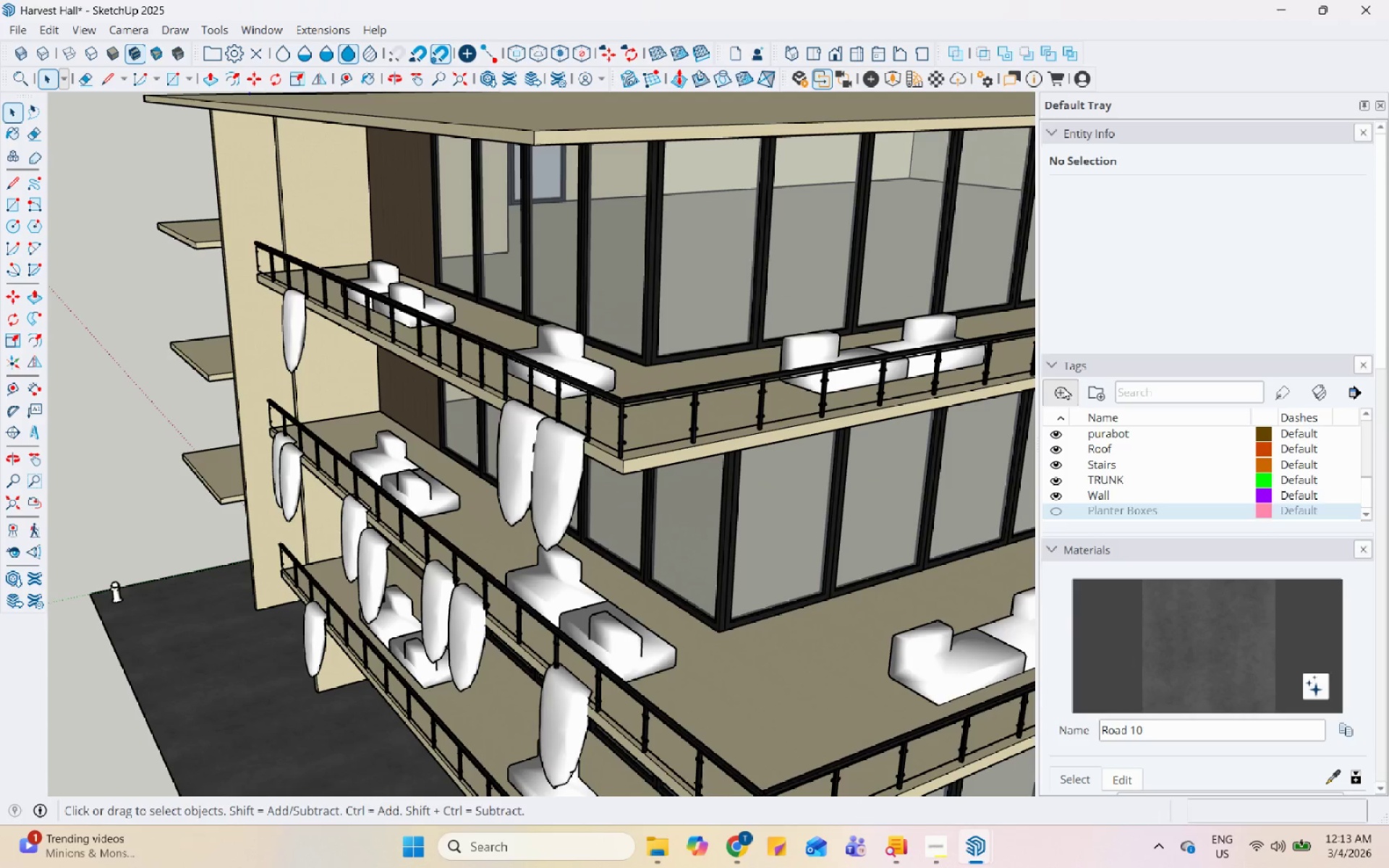 
type(Vegetation)
 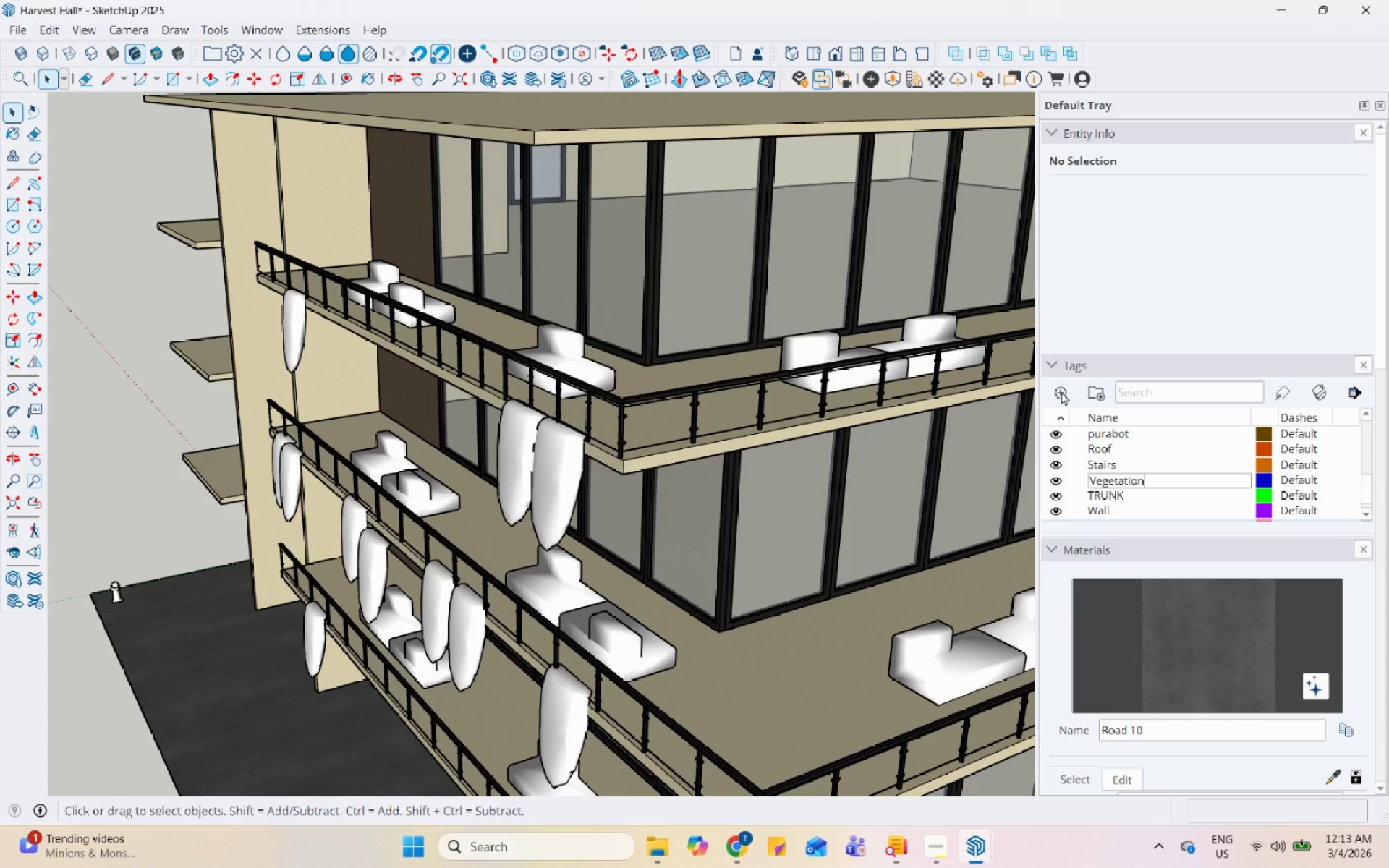 
key(Enter)
 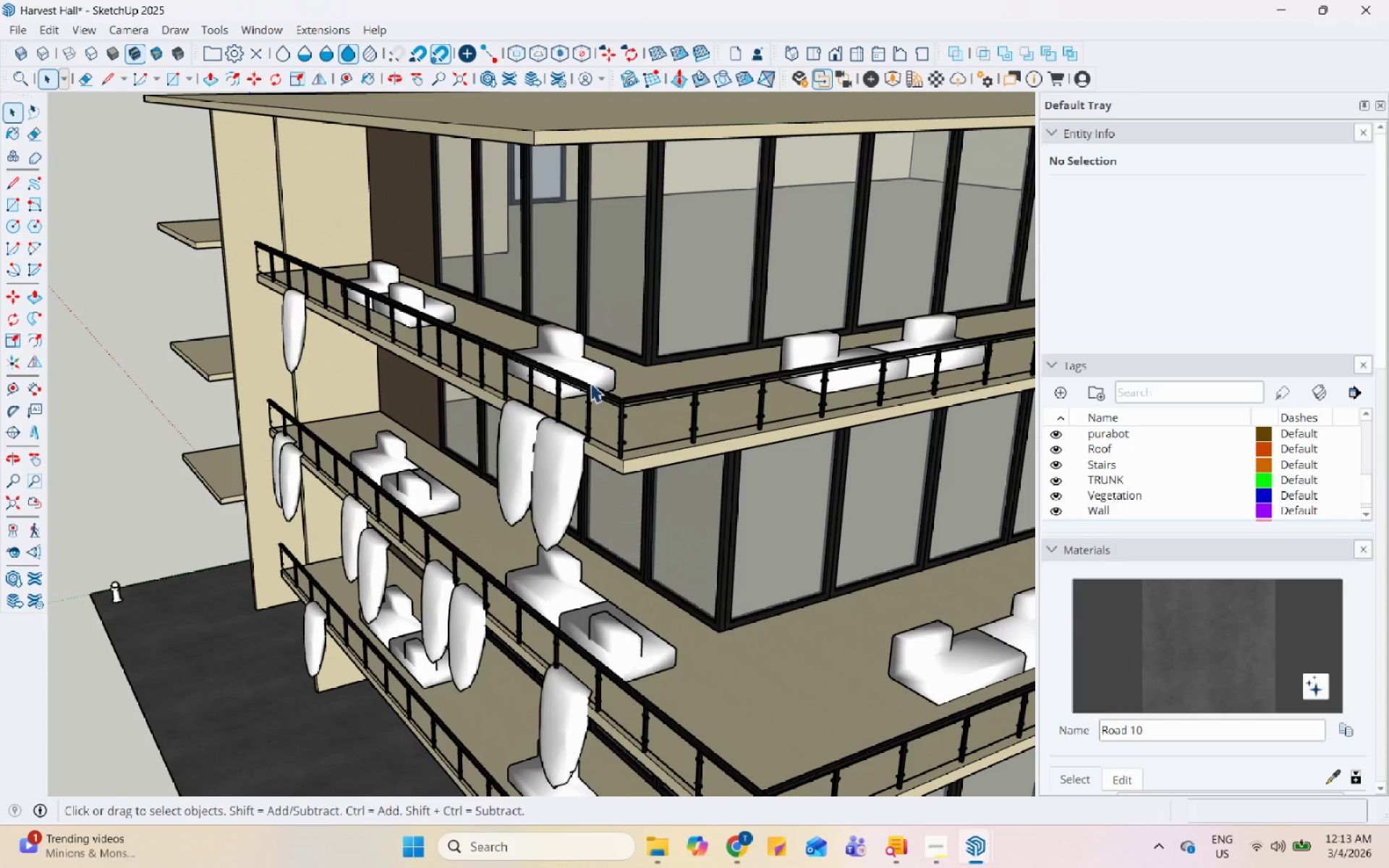 
scroll: coordinate [276, 522], scroll_direction: down, amount: 5.0
 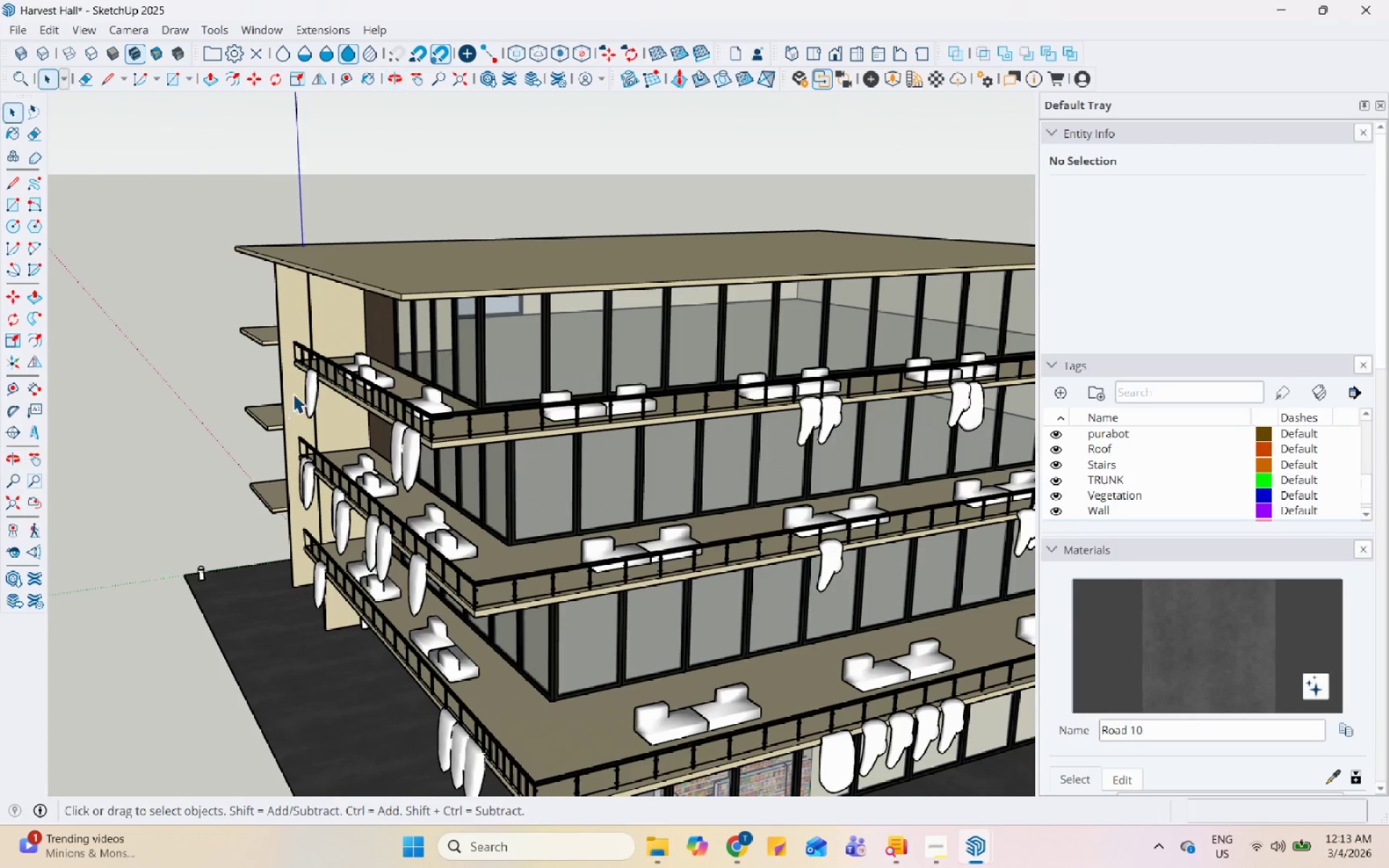 
left_click([312, 388])
 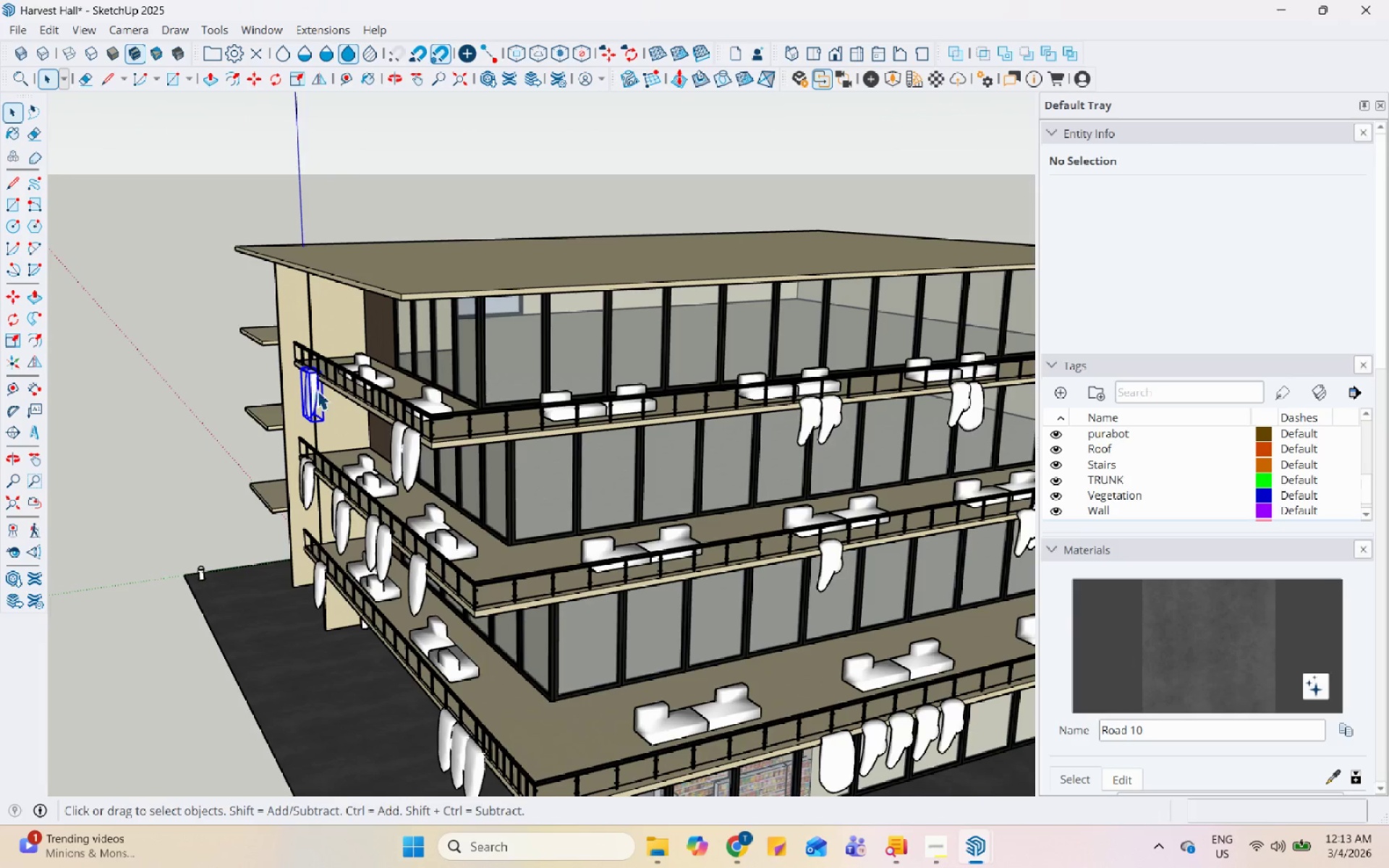 
hold_key(key=ControlLeft, duration=1.53)
left_click([418, 456])
 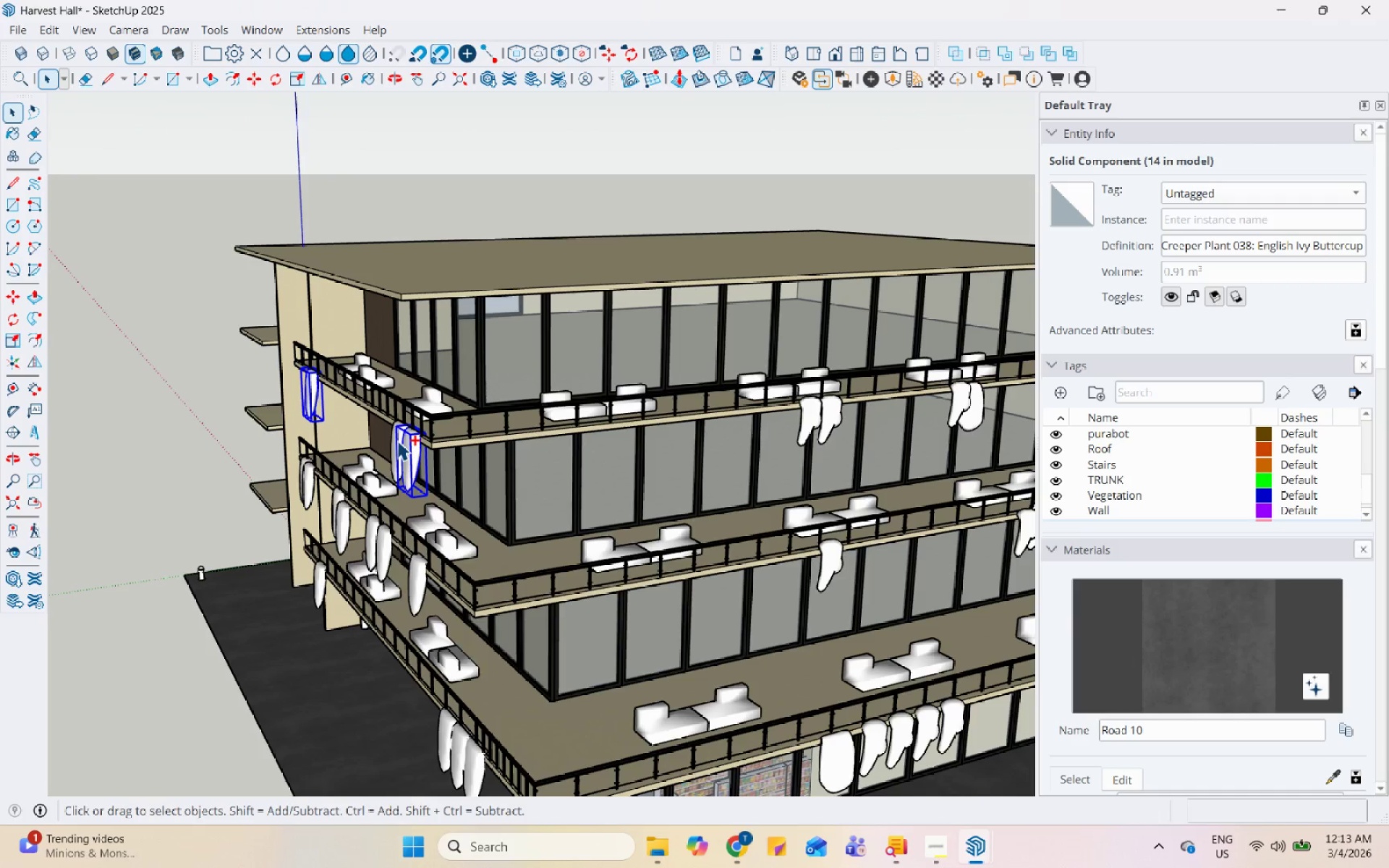 
left_click([396, 438])
 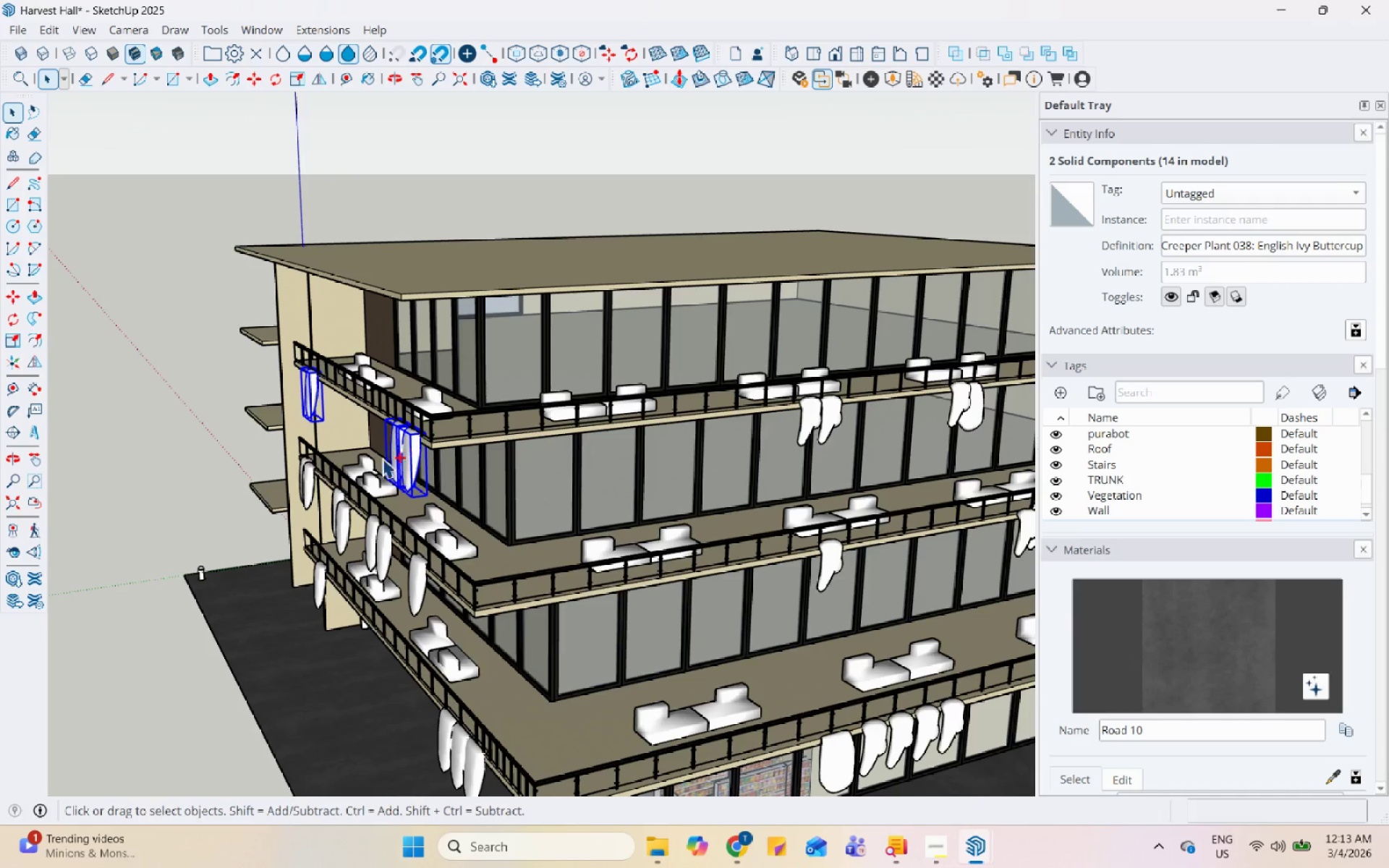 
hold_key(key=ControlLeft, duration=0.61)
left_click([311, 482])
 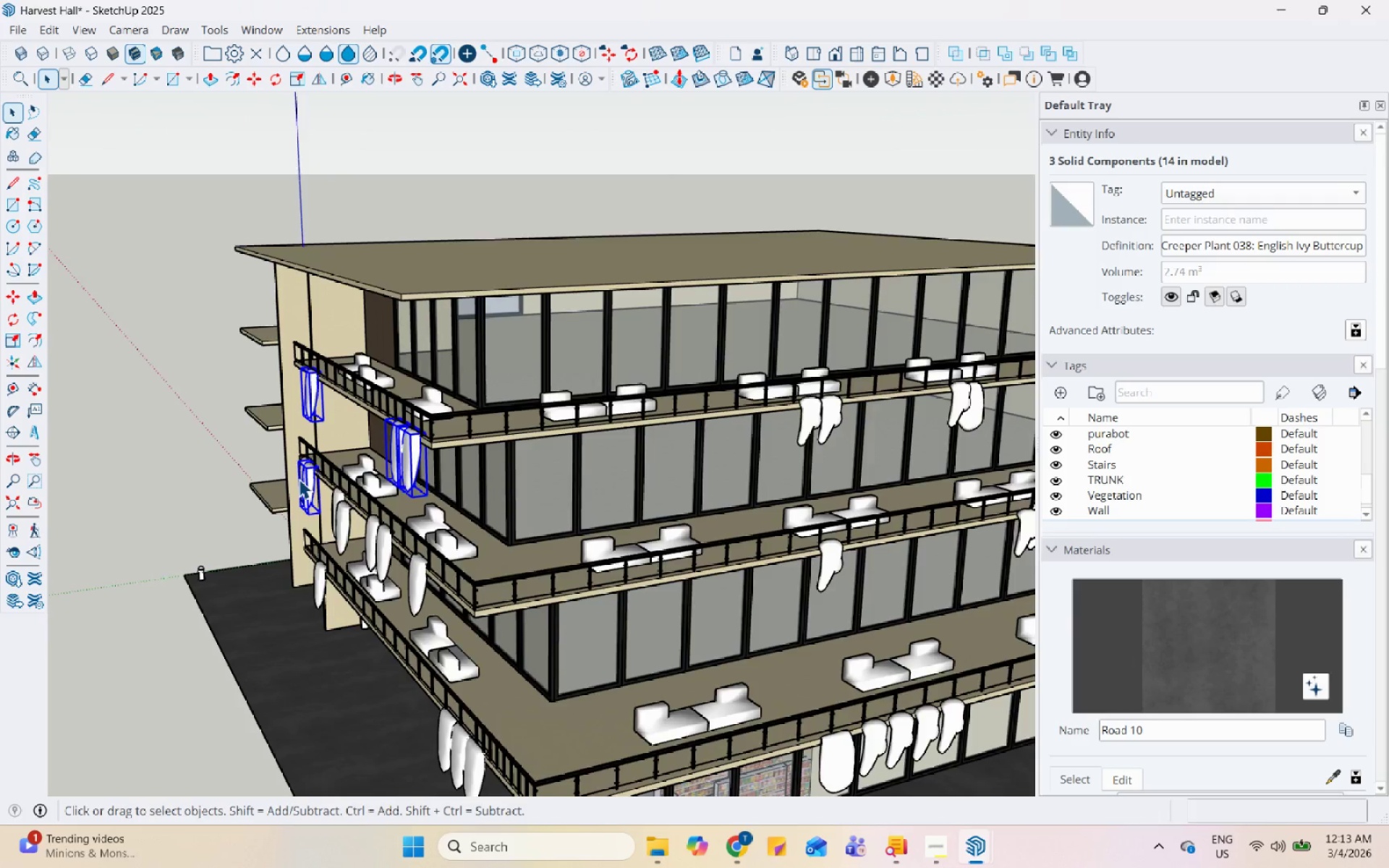 
hold_key(key=ControlLeft, duration=0.64)
 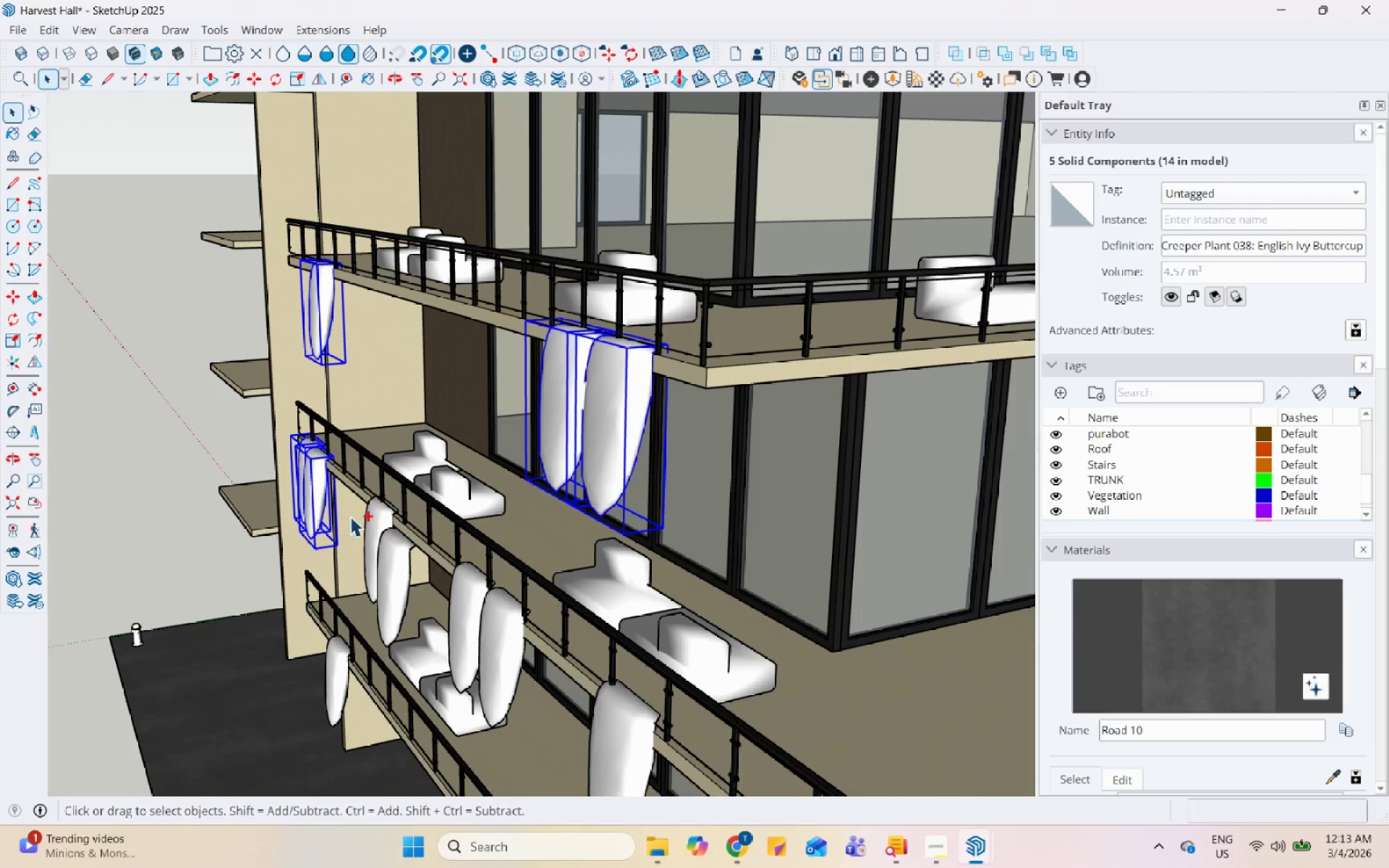 
scroll: coordinate [306, 461], scroll_direction: up, amount: 11.0
 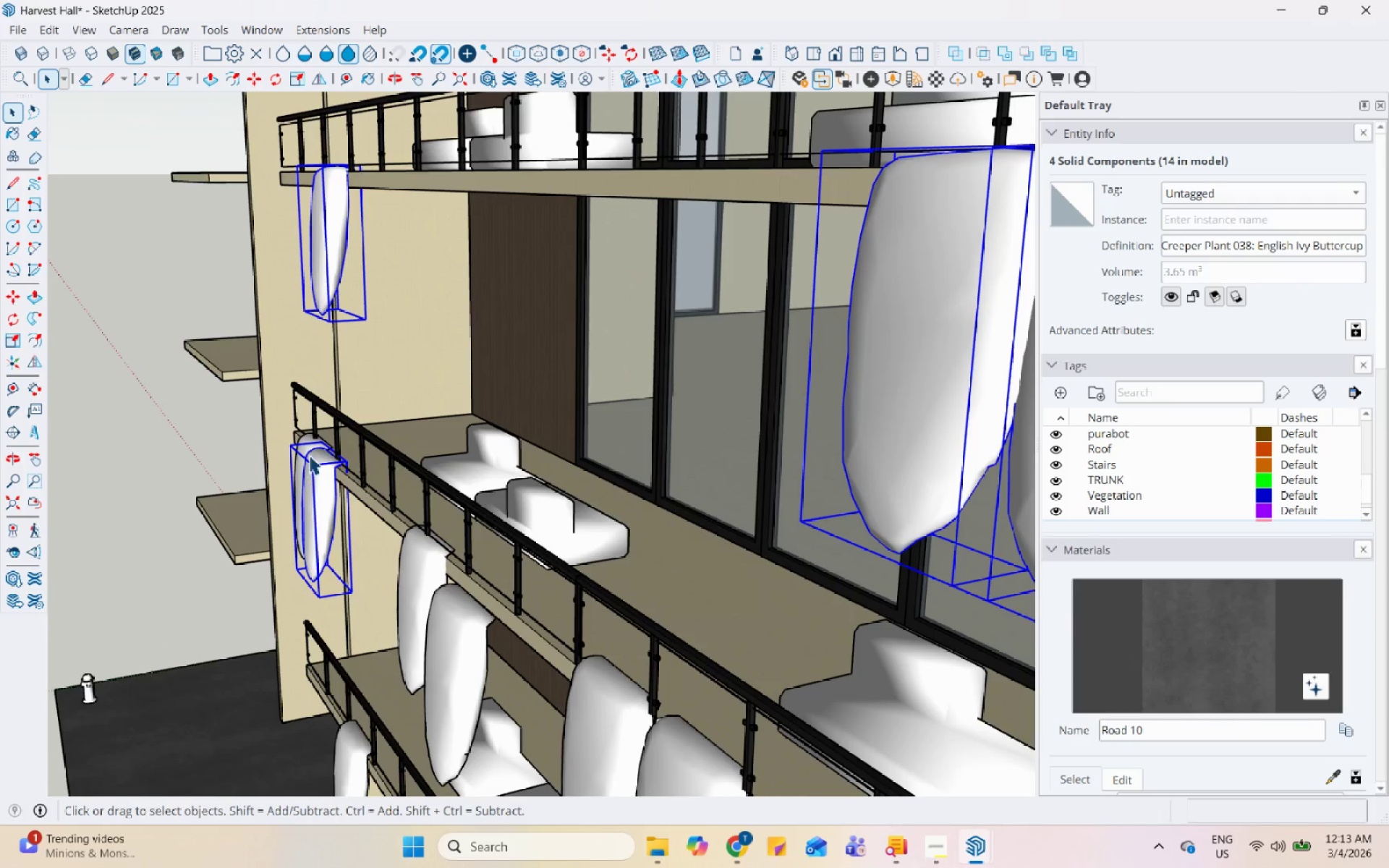 
left_click([307, 446])
 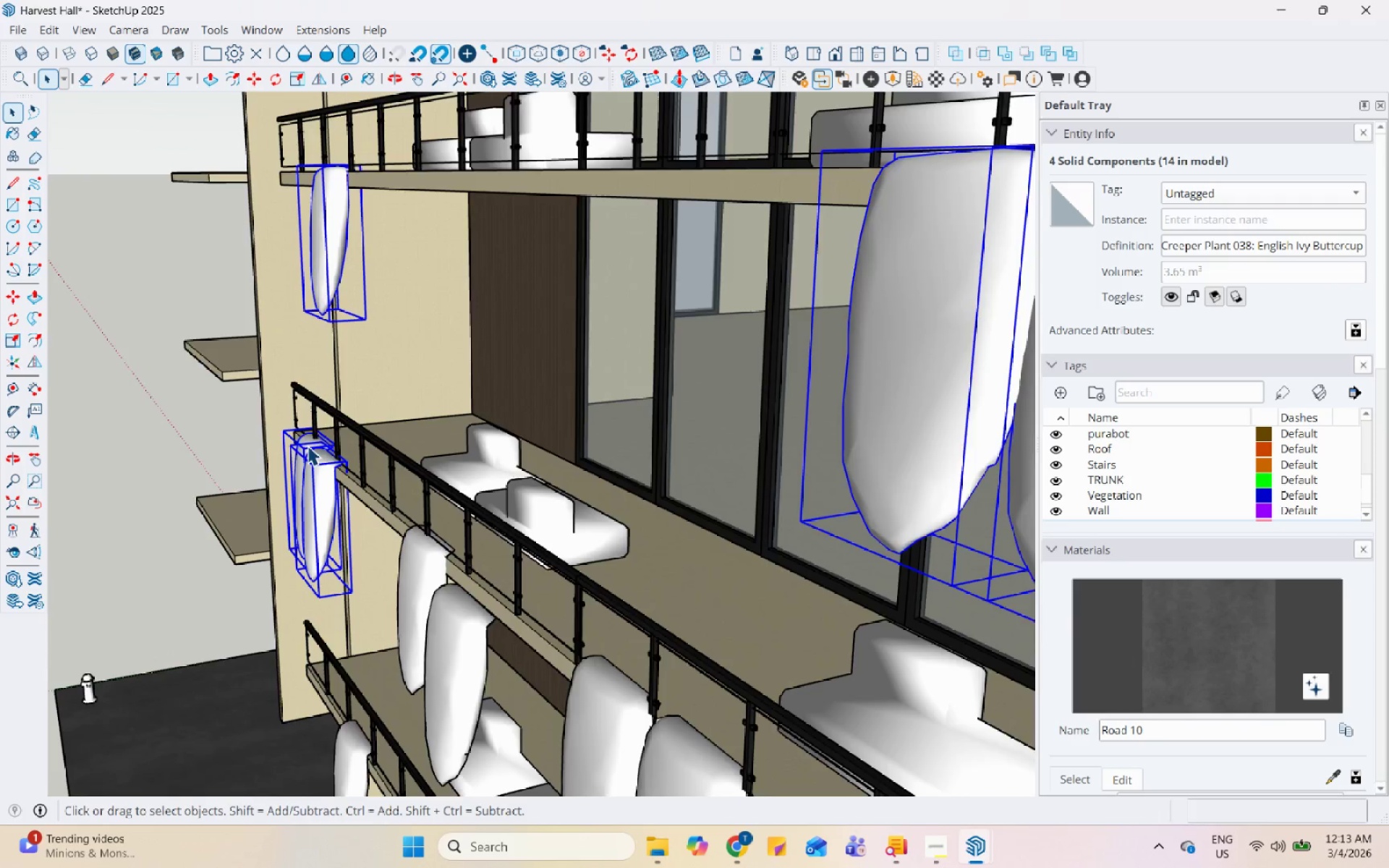 
hold_key(key=ControlLeft, duration=1.51)
 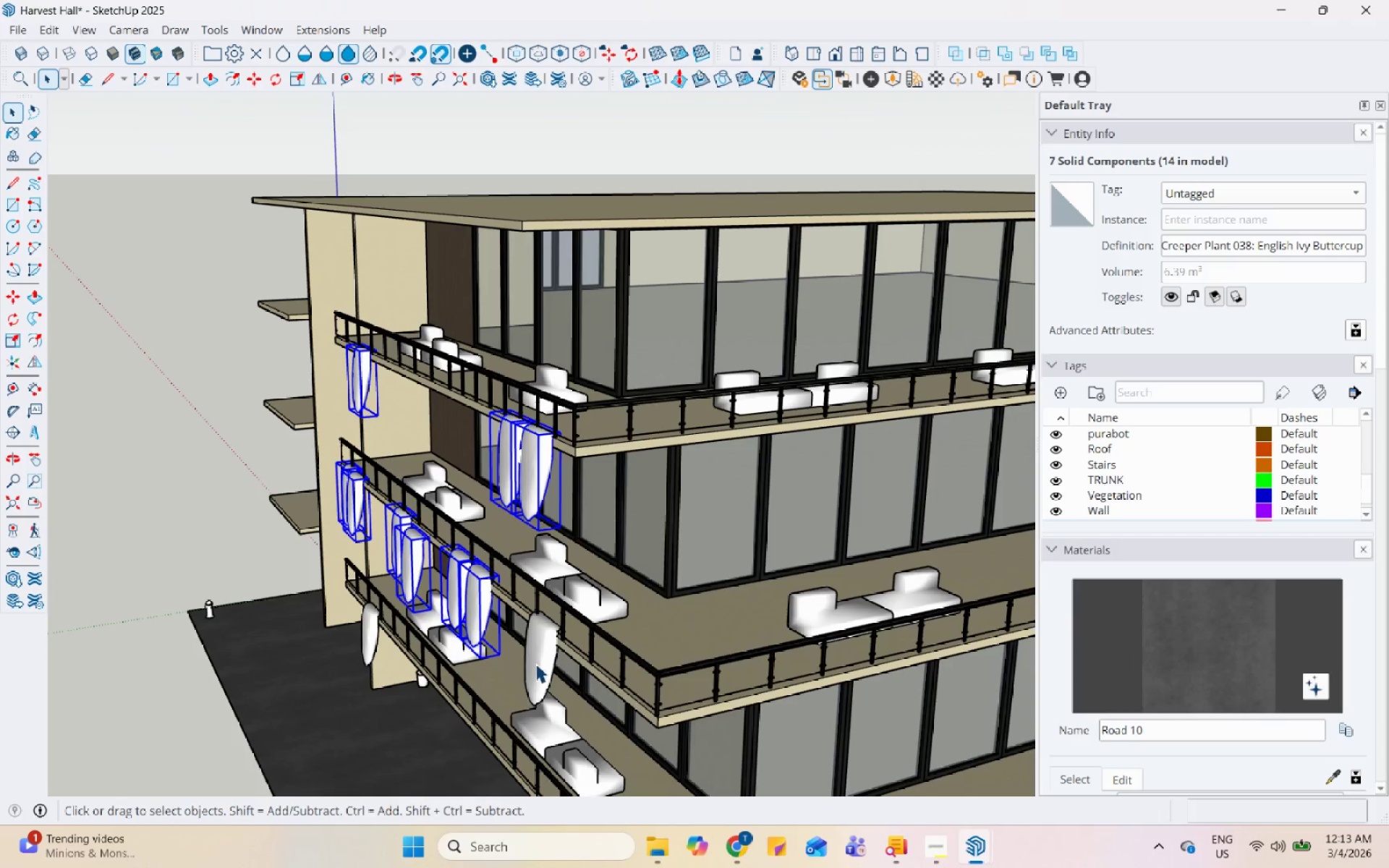 
scroll: coordinate [307, 446], scroll_direction: down, amount: 4.0
 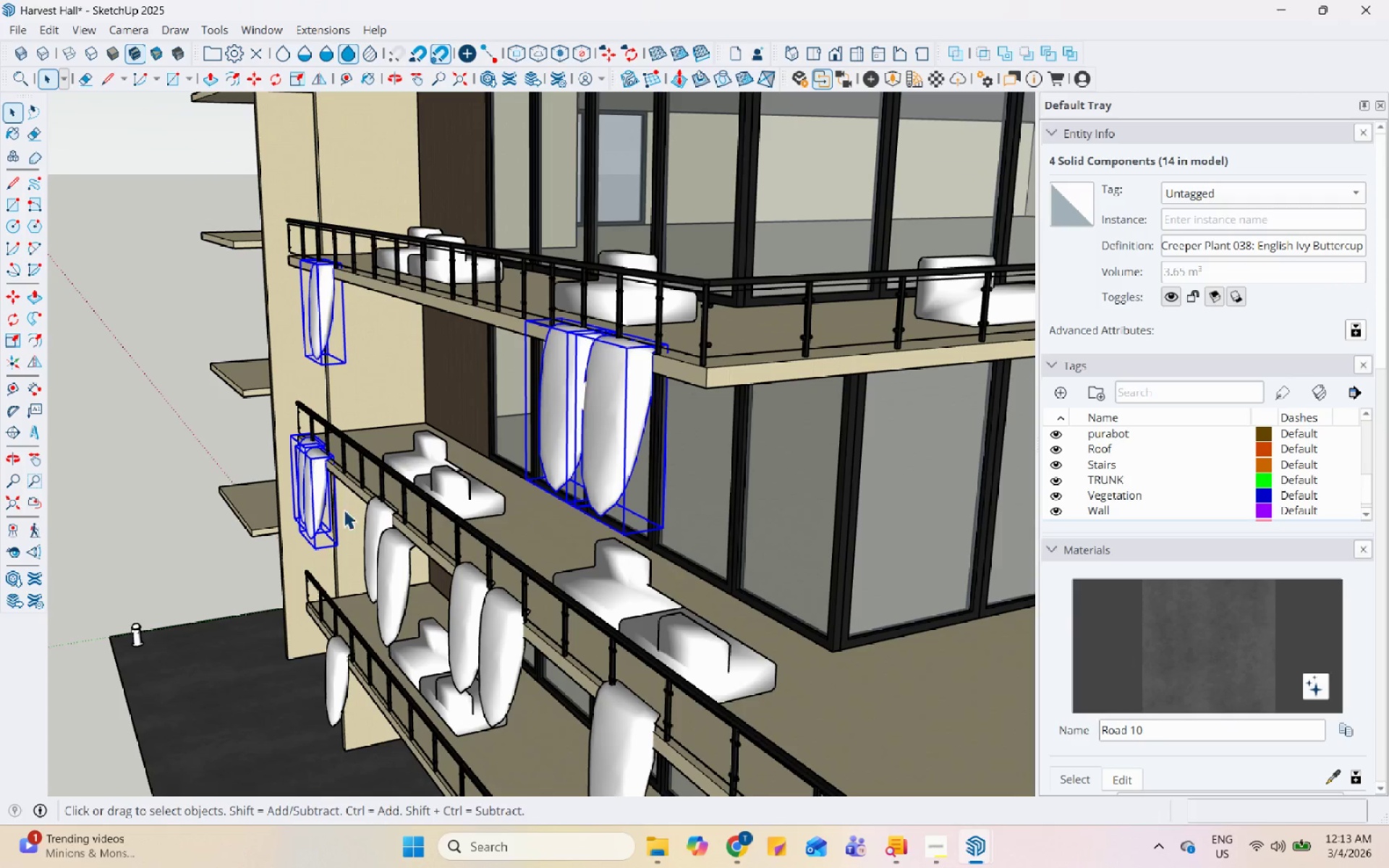 
left_click([372, 528])
 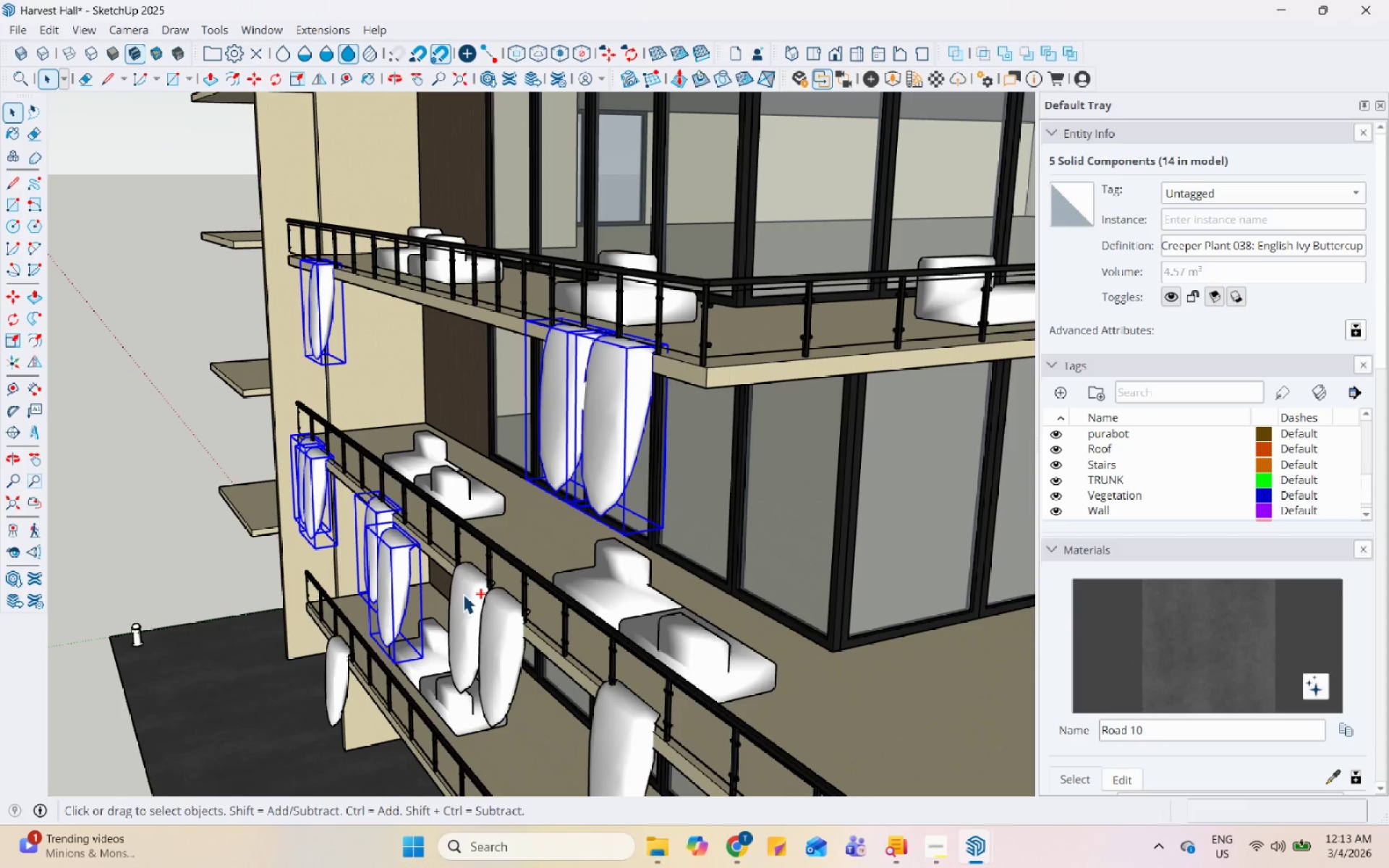 
double_click([490, 623])
 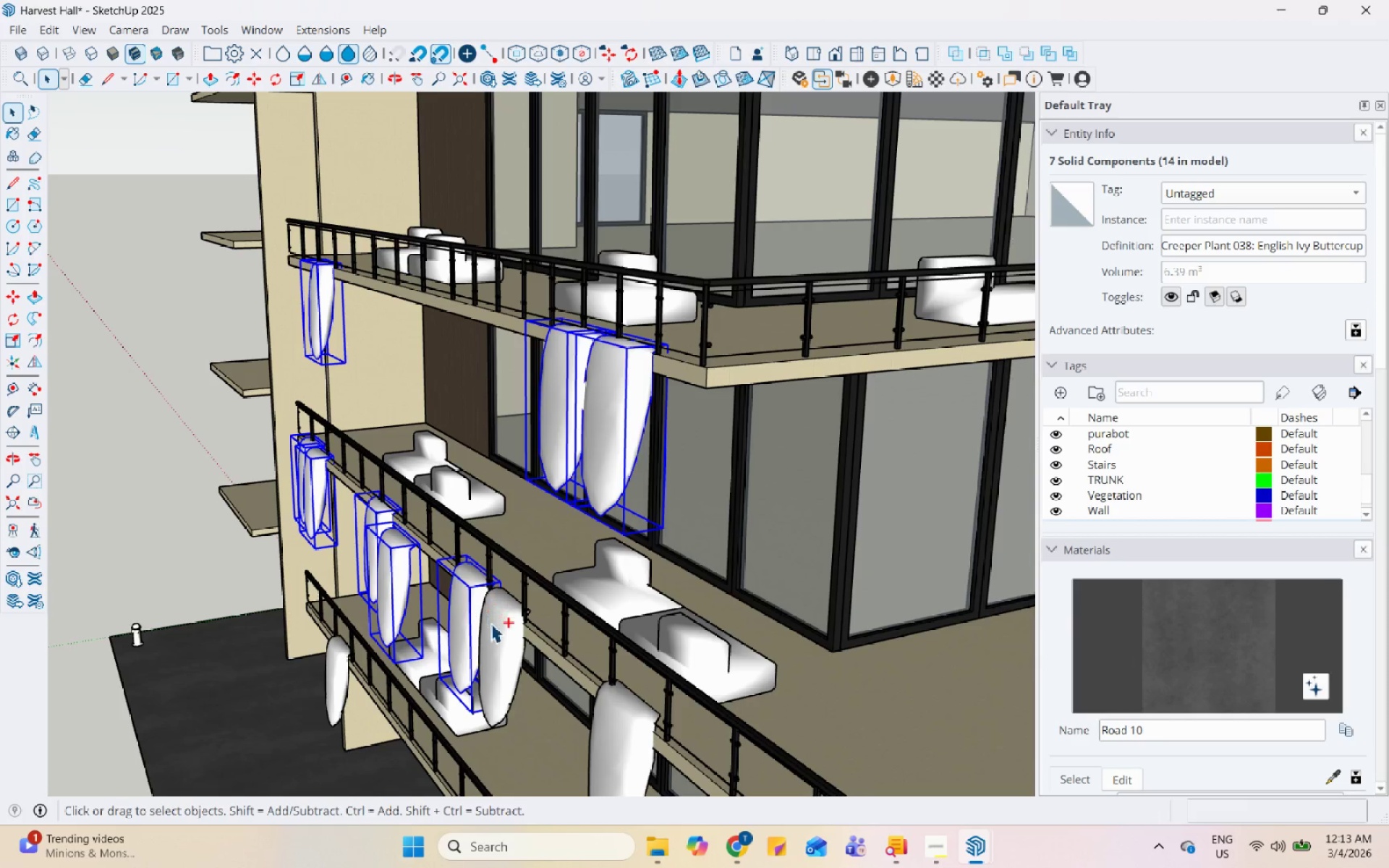 
key(Control+ControlLeft)
 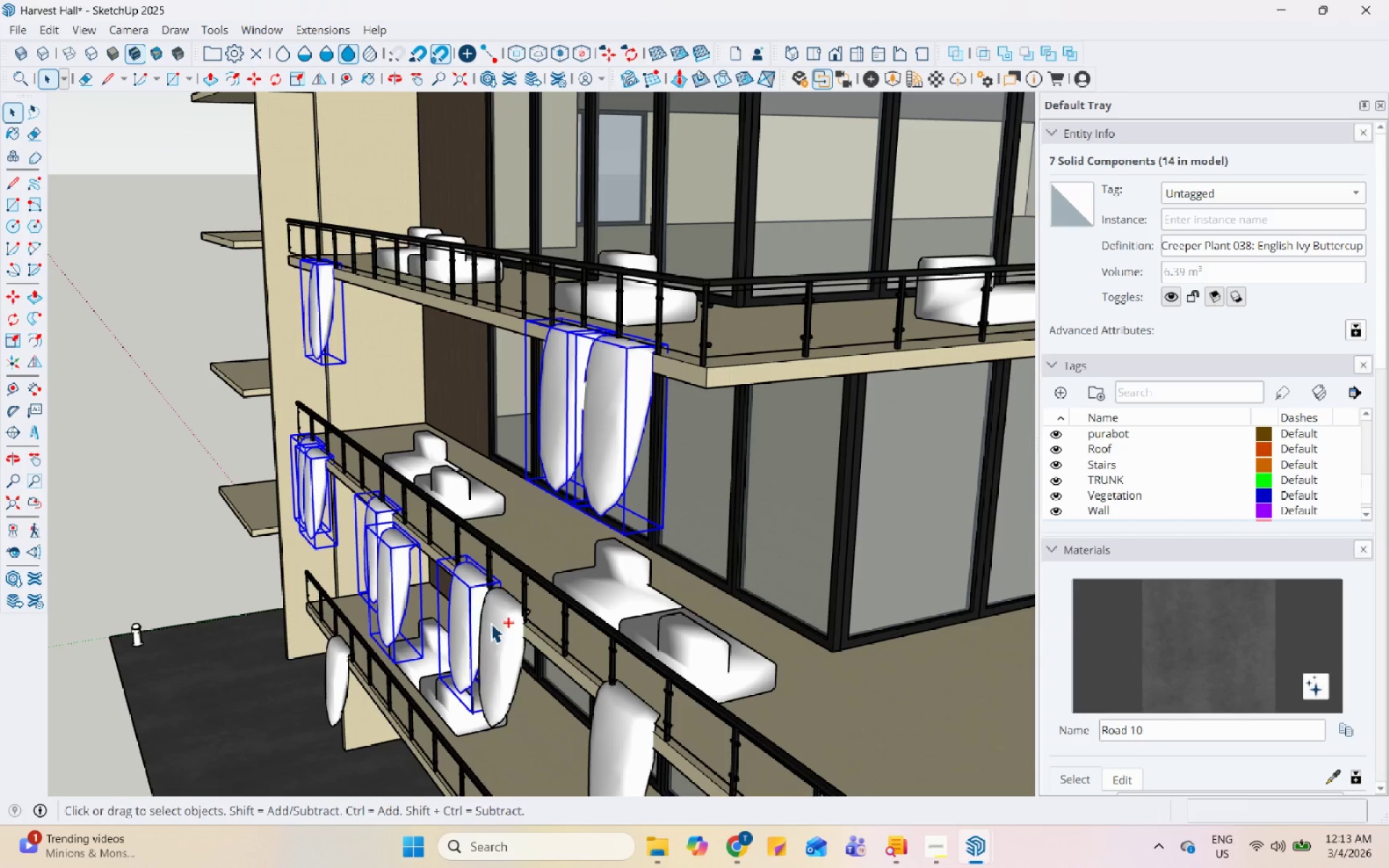 
key(Control+ControlLeft)
 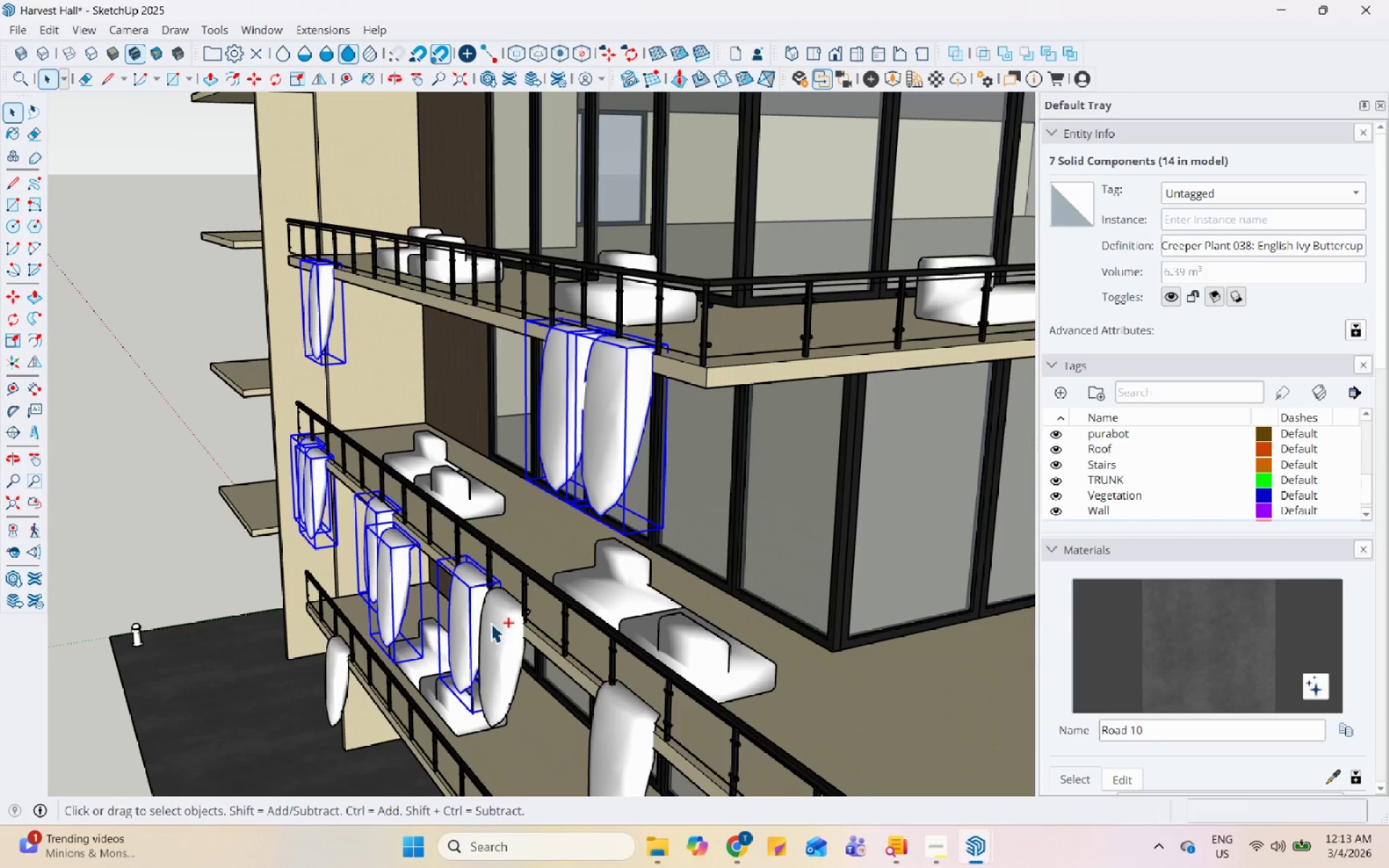 
key(Control+ControlLeft)
 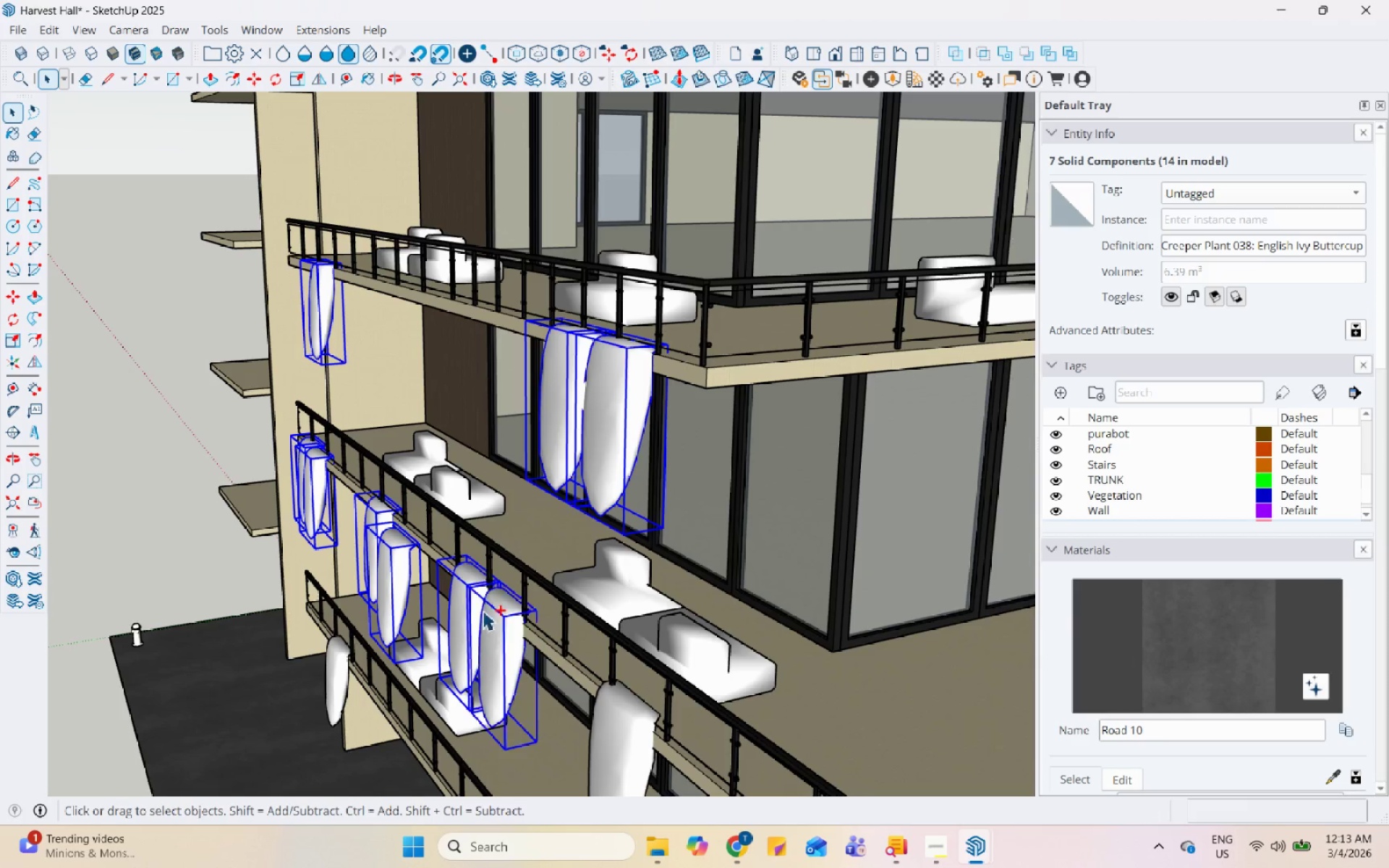 
key(Control+ControlLeft)
 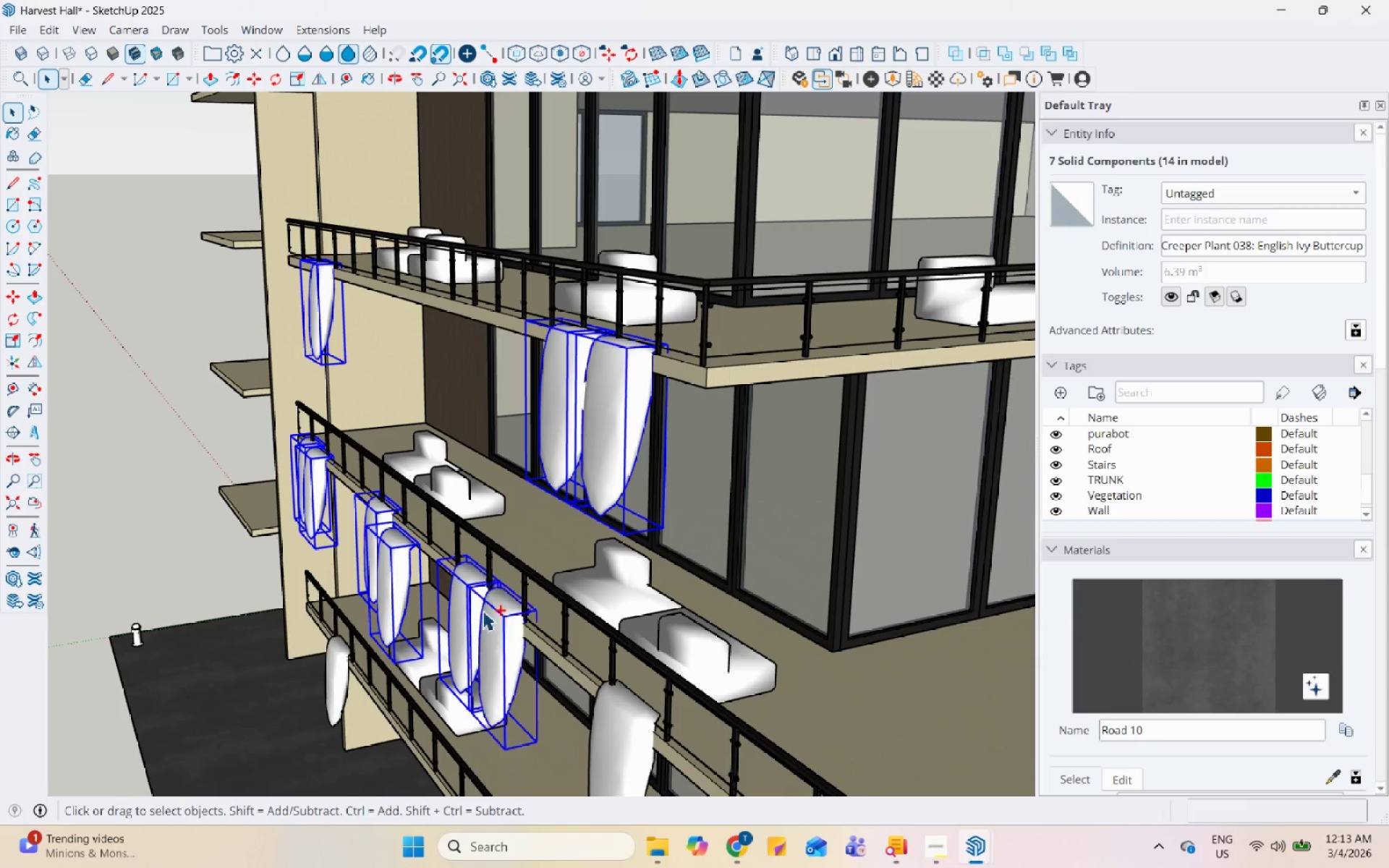 
key(Control+ControlLeft)
 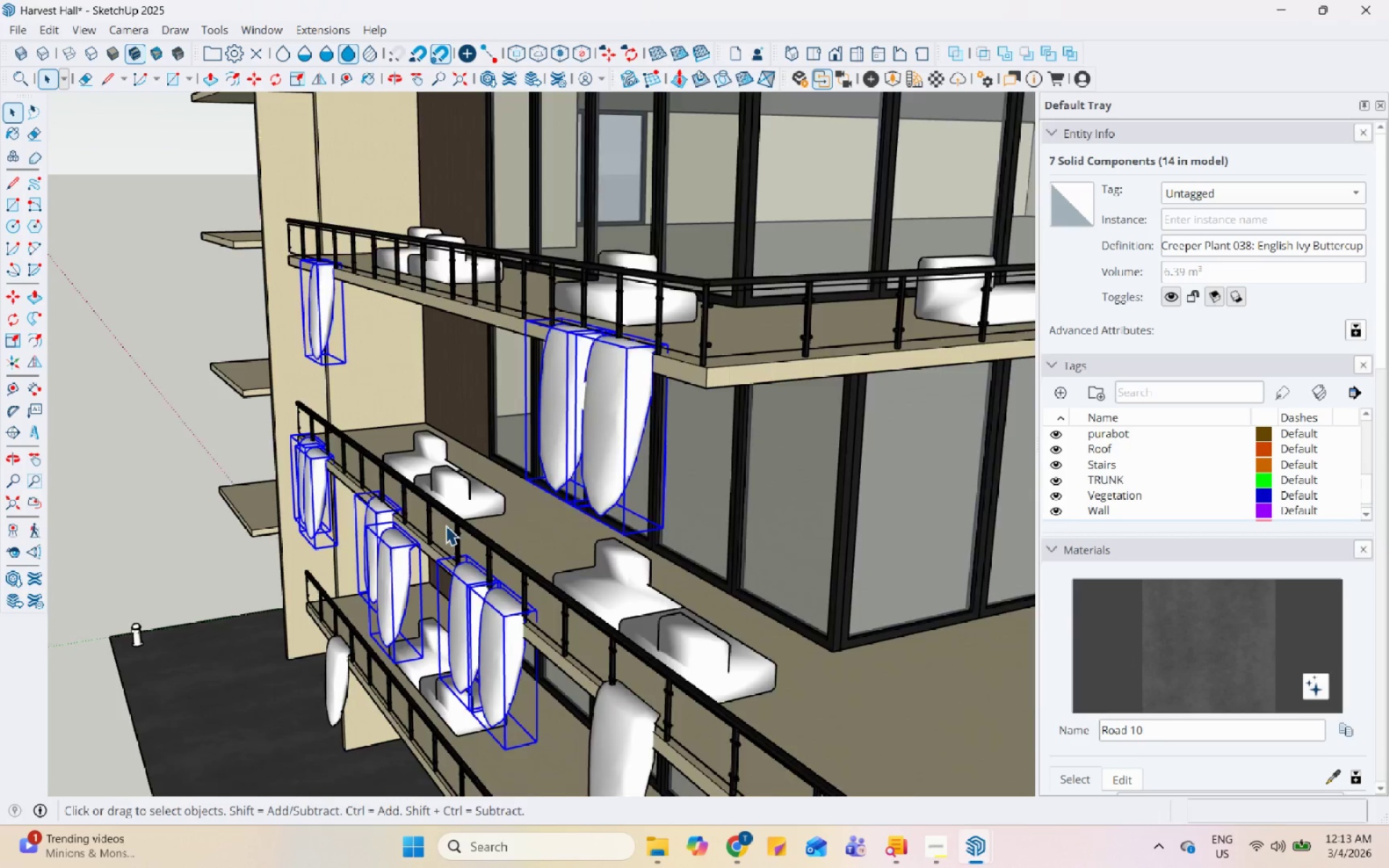 
hold_key(key=ControlLeft, duration=0.31)
left_click([530, 658])
 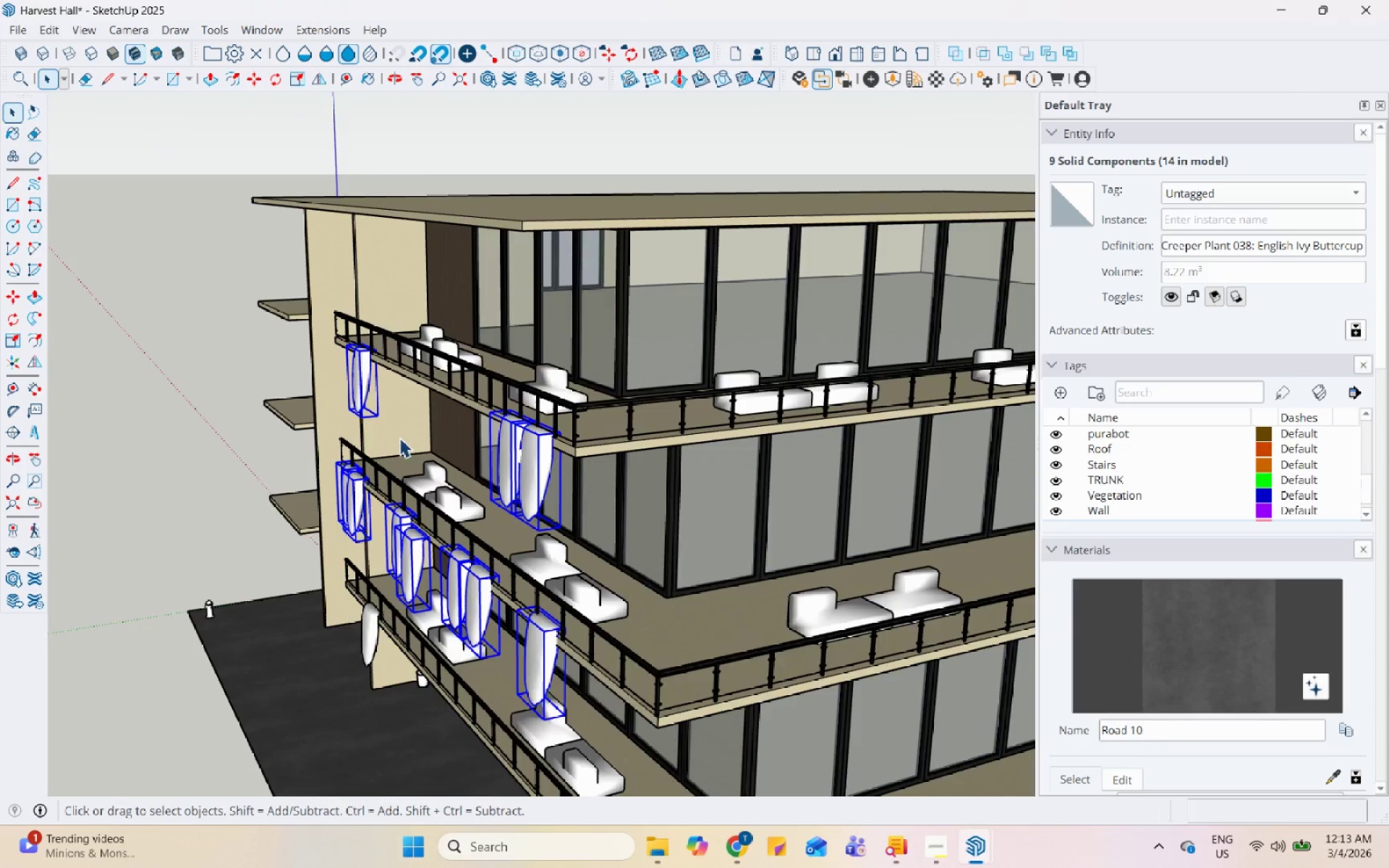 
scroll: coordinate [402, 466], scroll_direction: down, amount: 6.0
 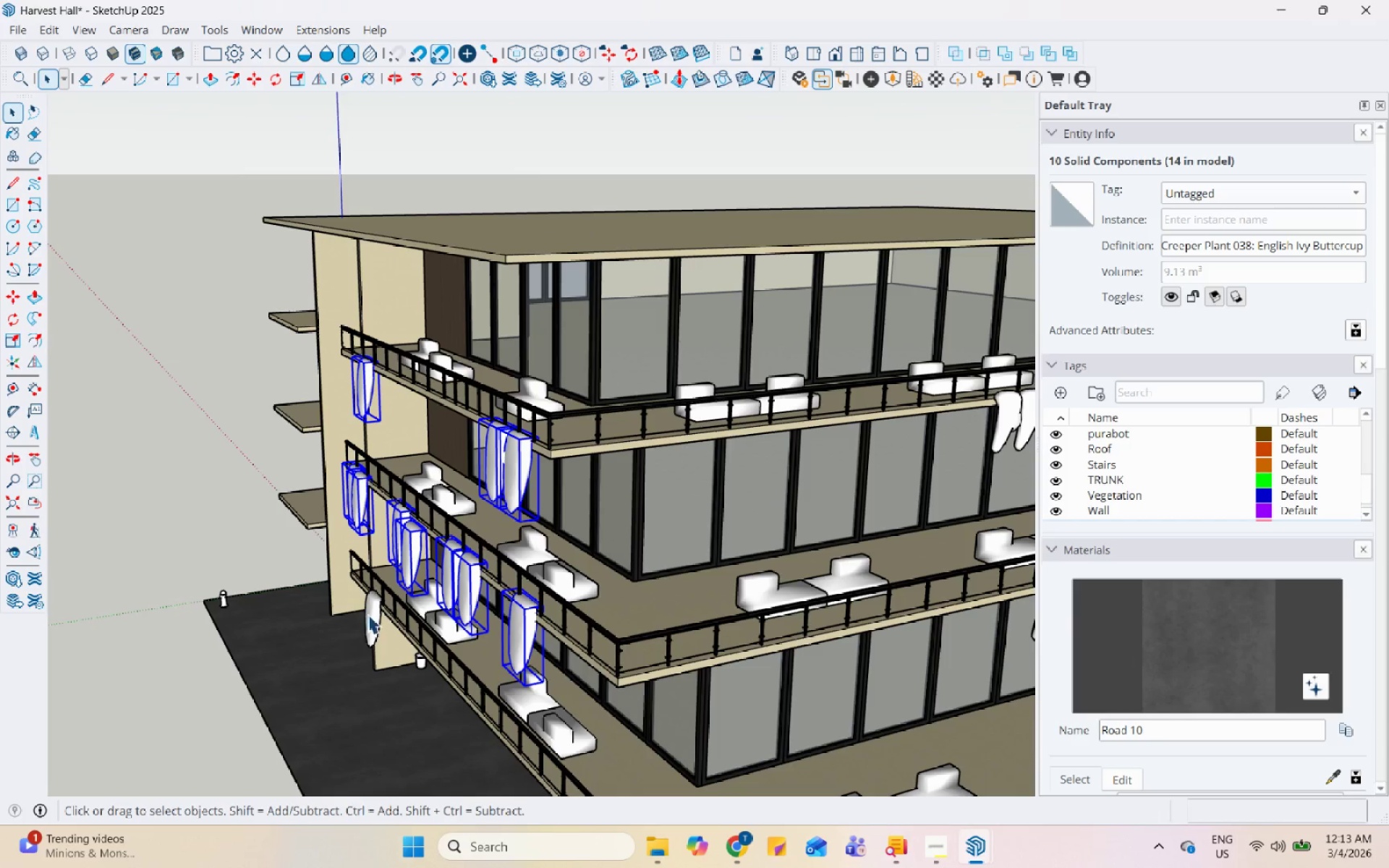 
hold_key(key=ControlLeft, duration=0.38)
left_click([376, 614])
 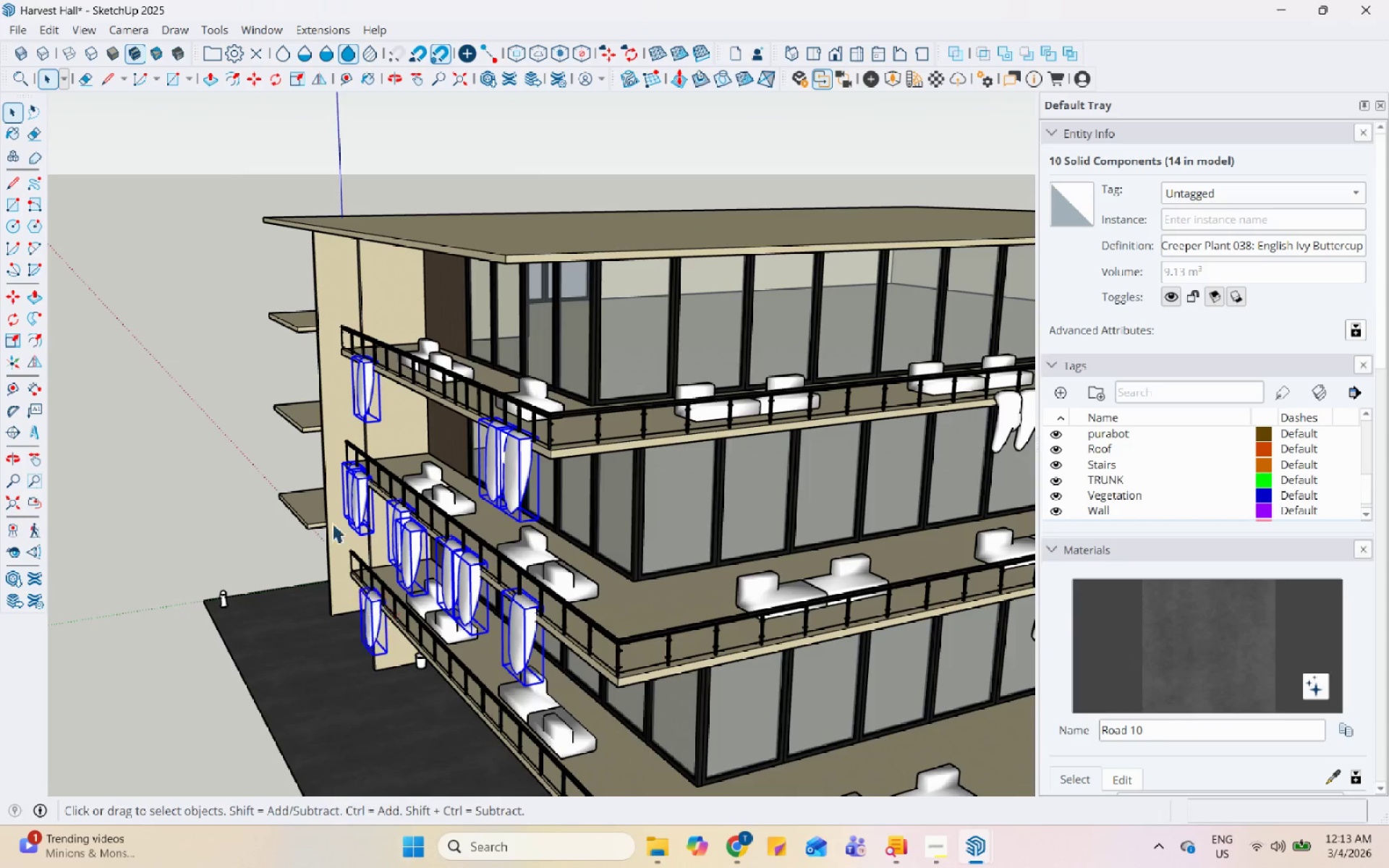 
hold_key(key=ControlLeft, duration=1.45)
left_click([433, 647])
 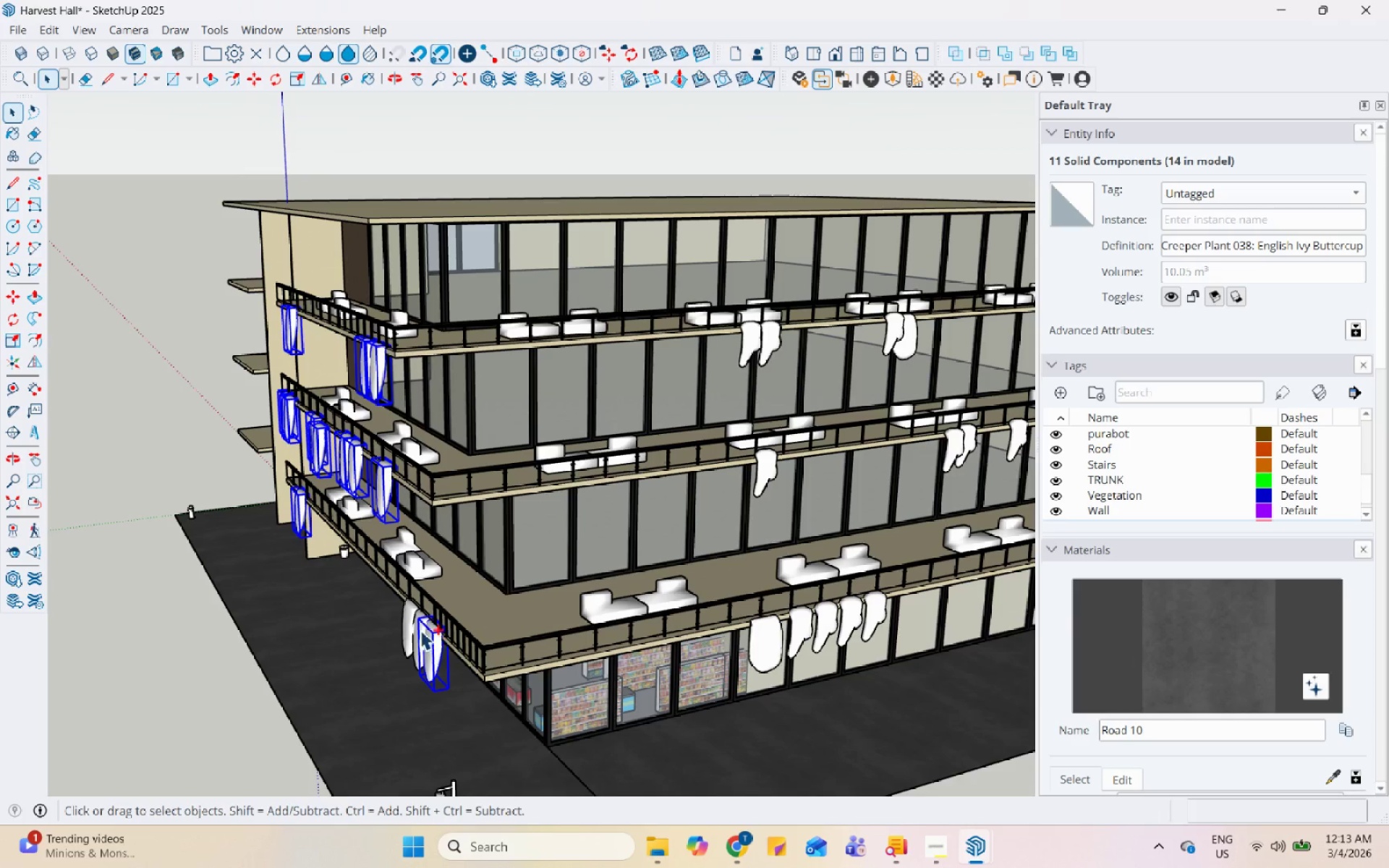 
scroll: coordinate [477, 679], scroll_direction: down, amount: 2.0
 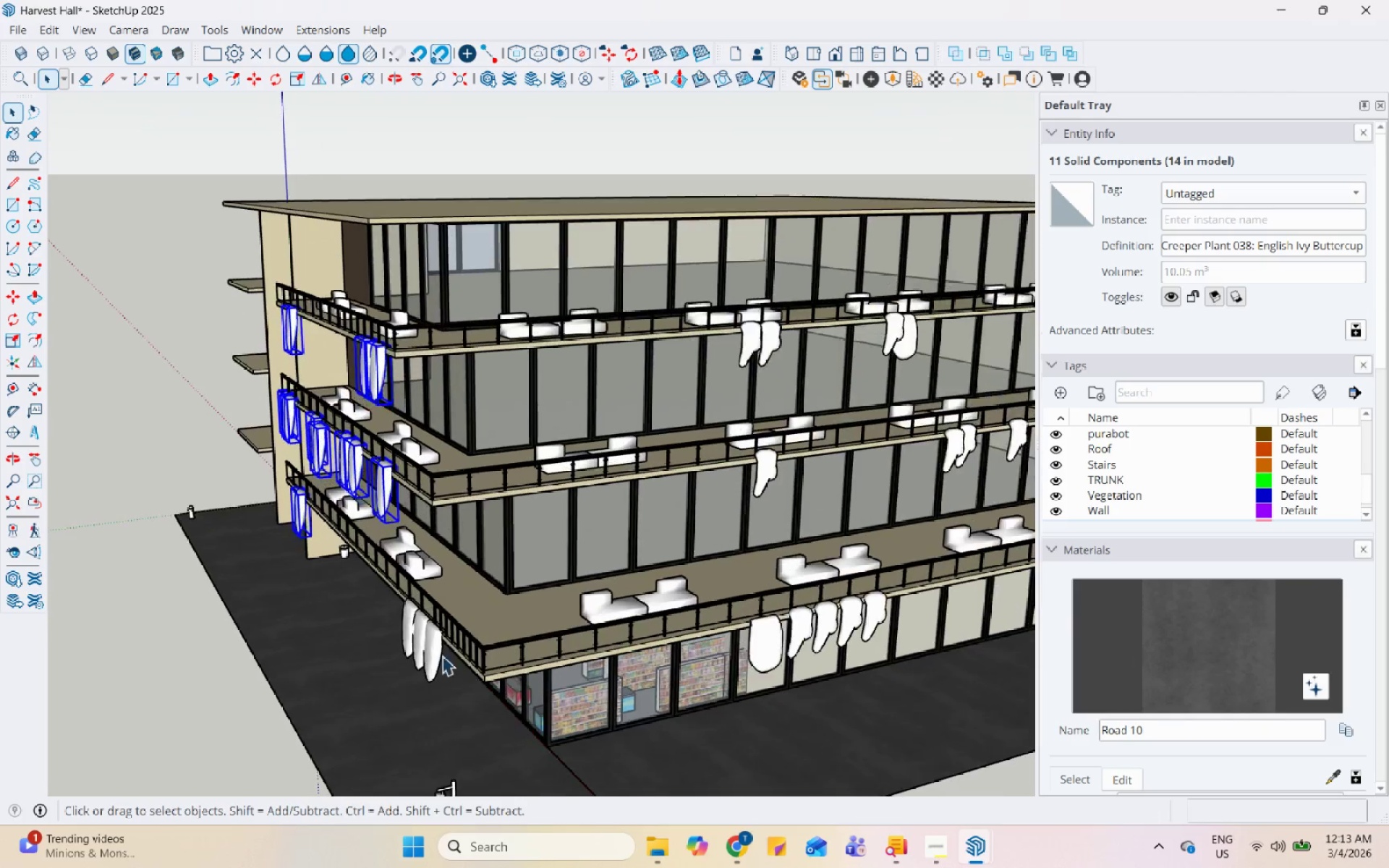 
double_click([417, 627])
 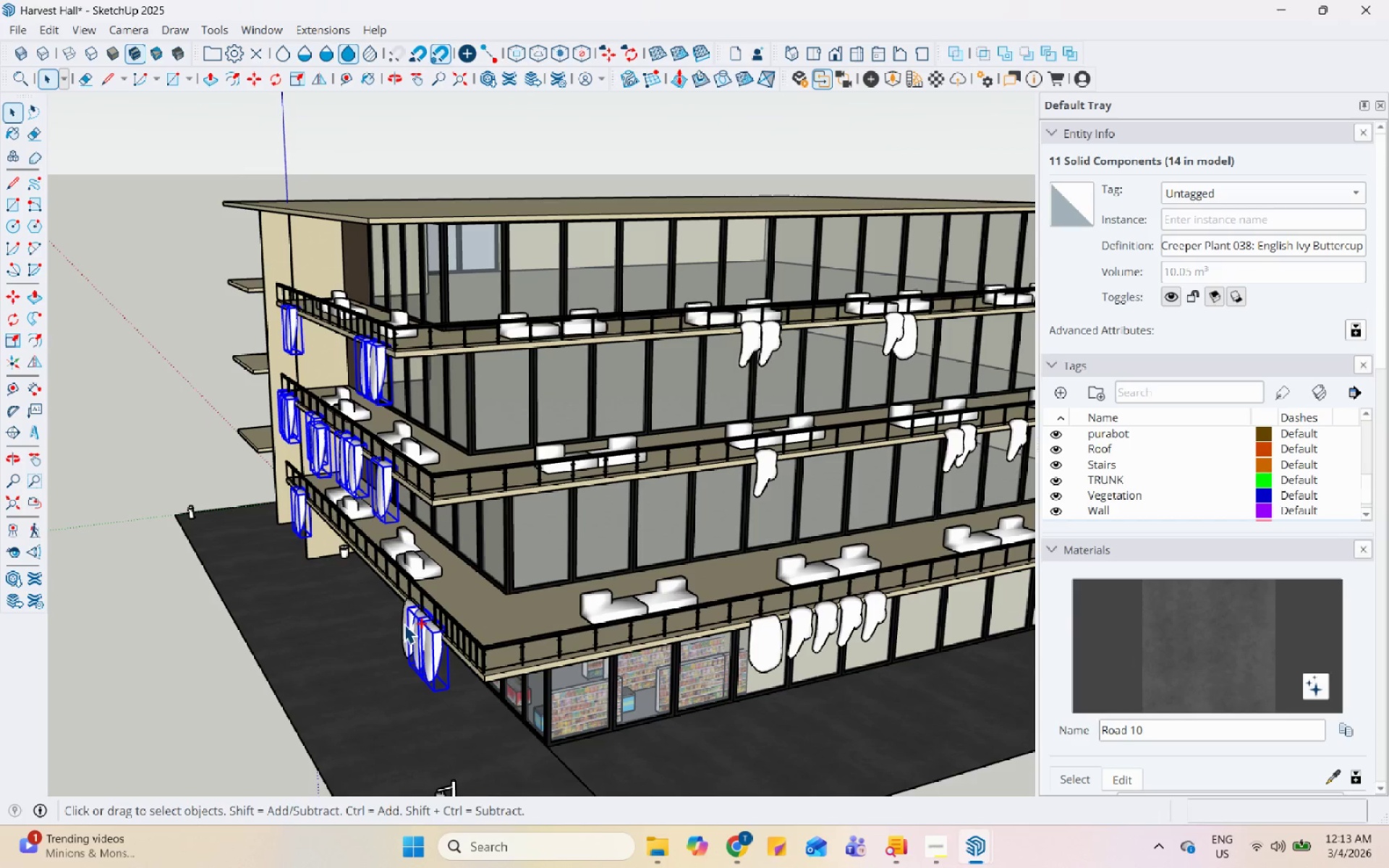 
left_click([402, 623])
 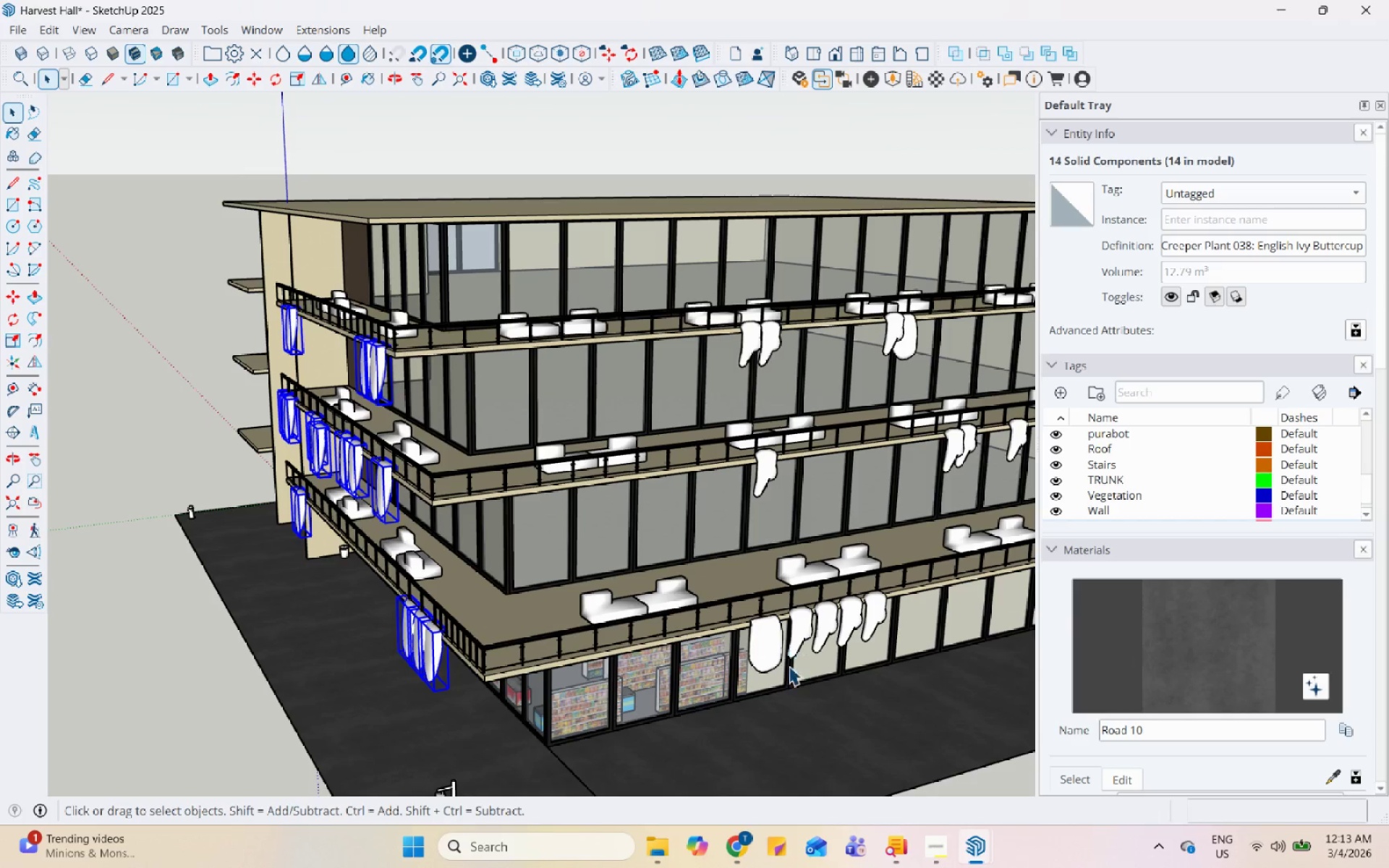 
hold_key(key=ControlLeft, duration=1.5)
left_click([766, 636])
 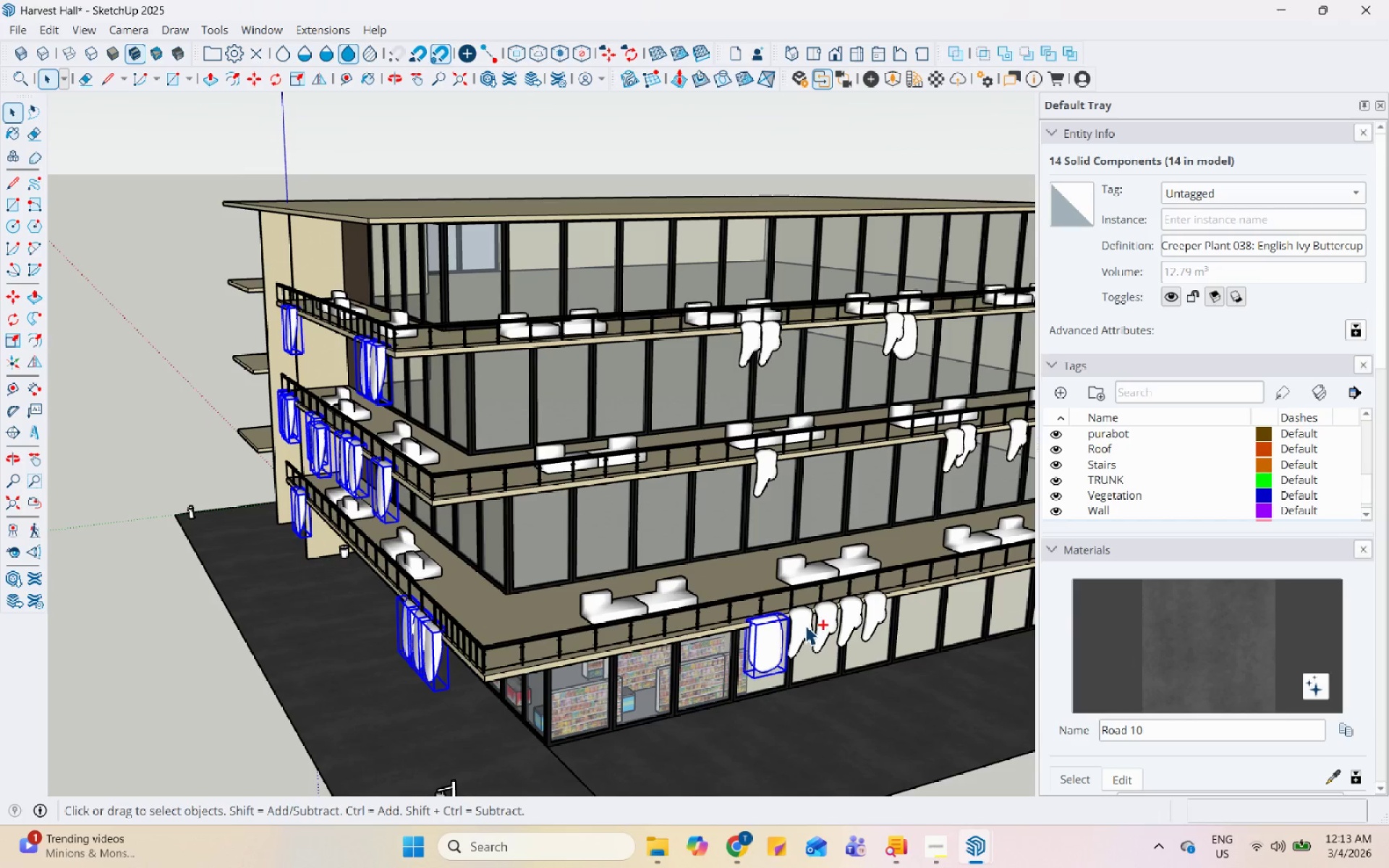 
left_click([804, 624])
 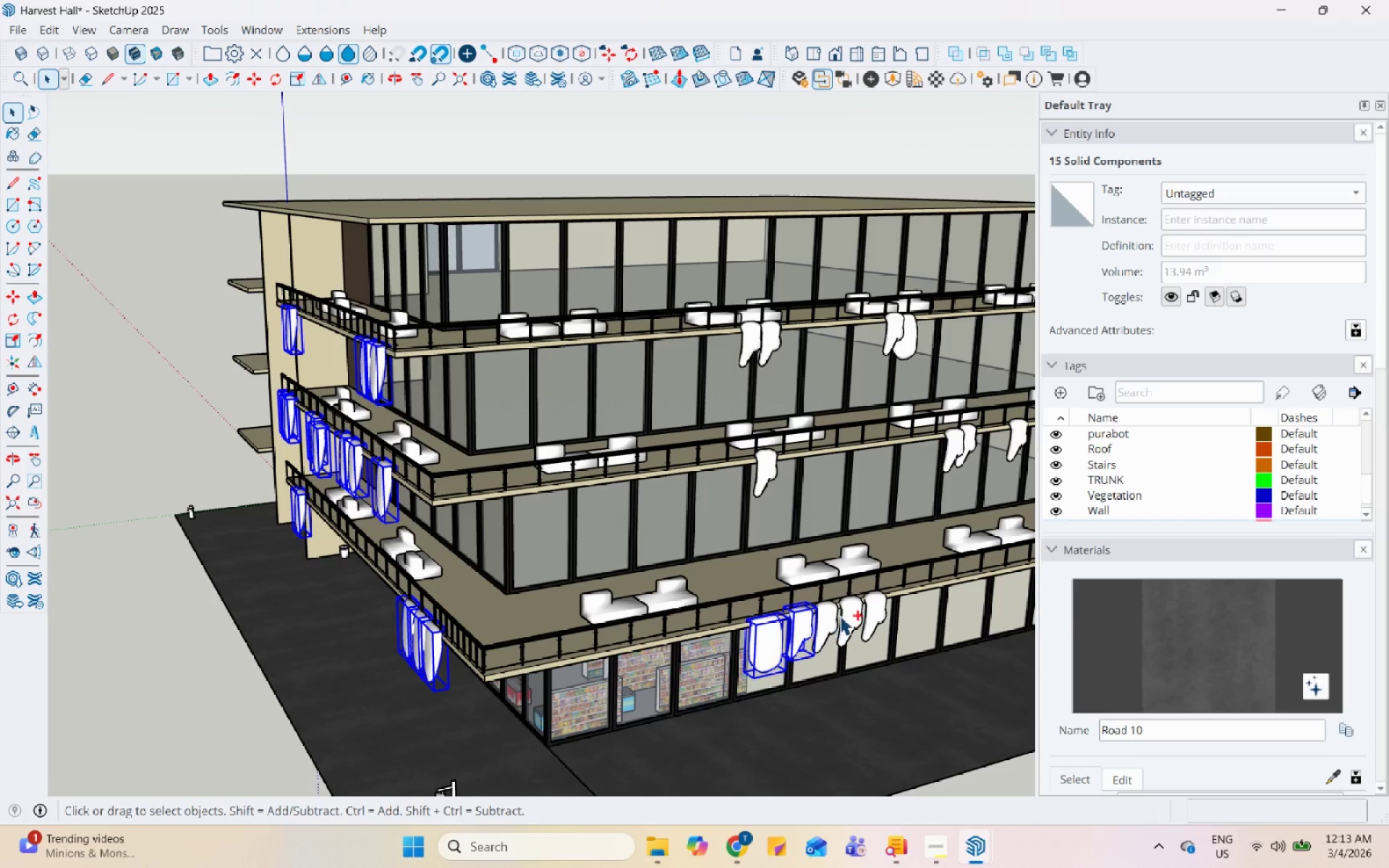 
hold_key(key=ControlLeft, duration=0.8)
triple_click([878, 608])
 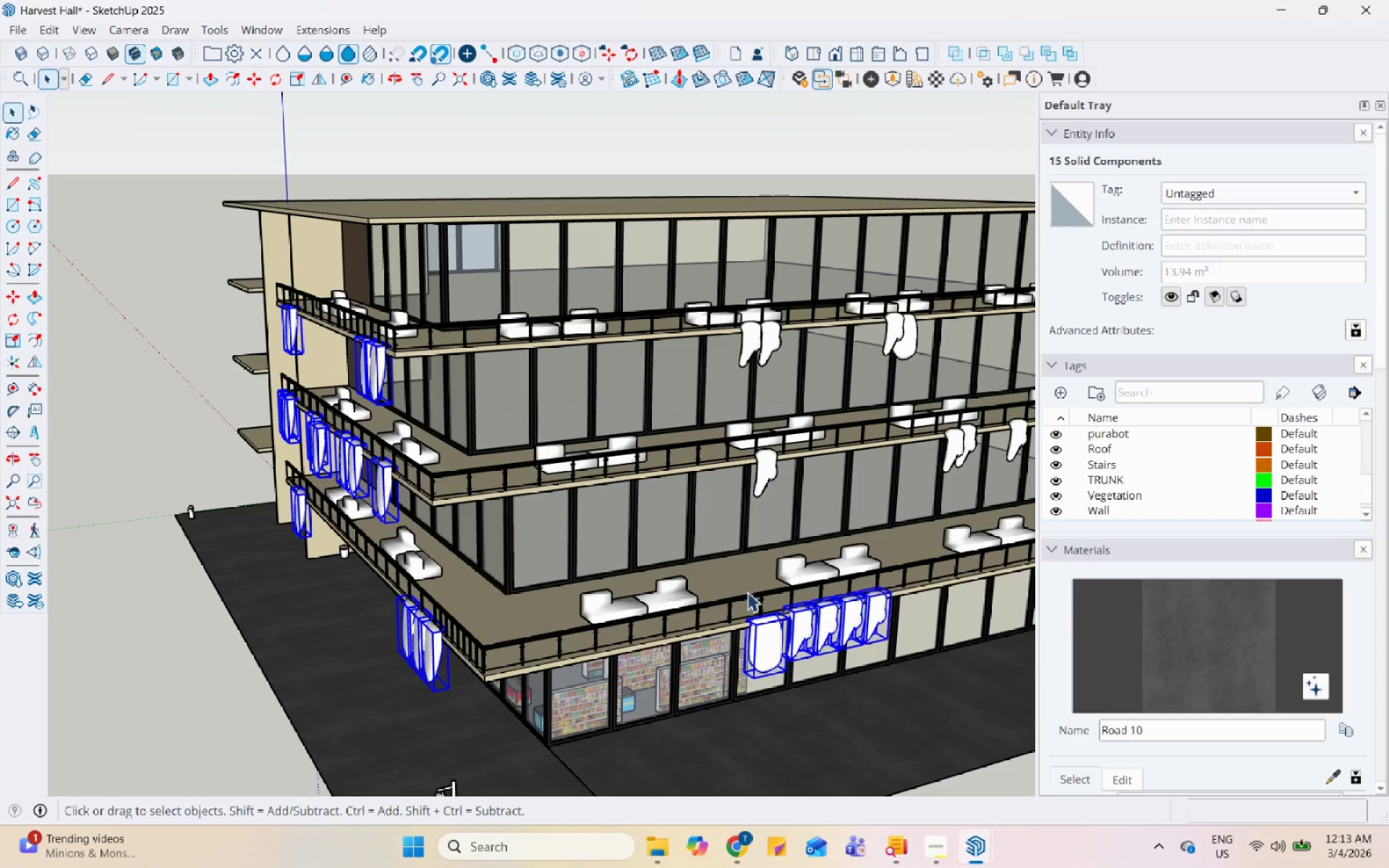 
hold_key(key=ControlLeft, duration=1.17)
left_click([578, 532])
 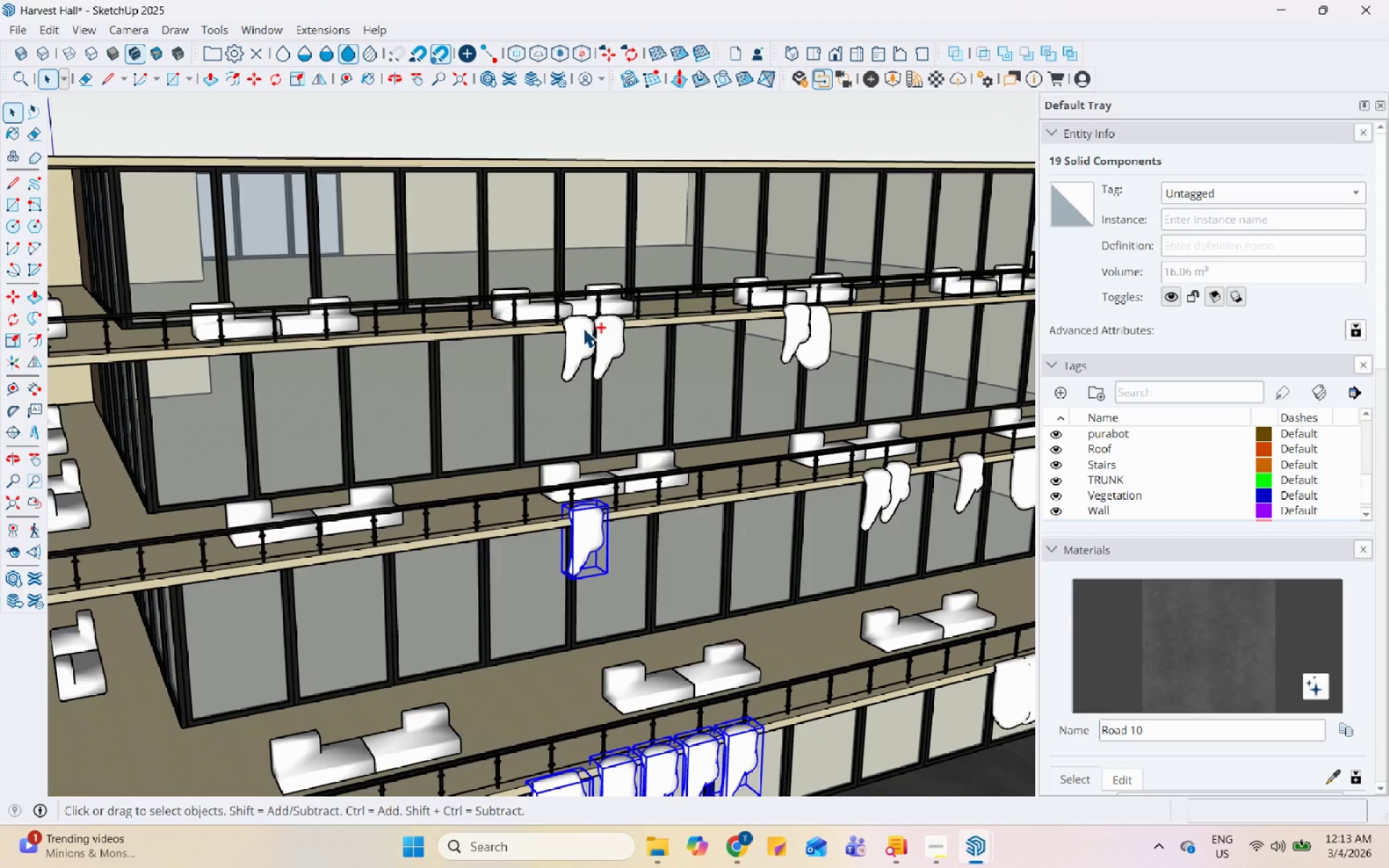 
scroll: coordinate [547, 537], scroll_direction: up, amount: 3.0
 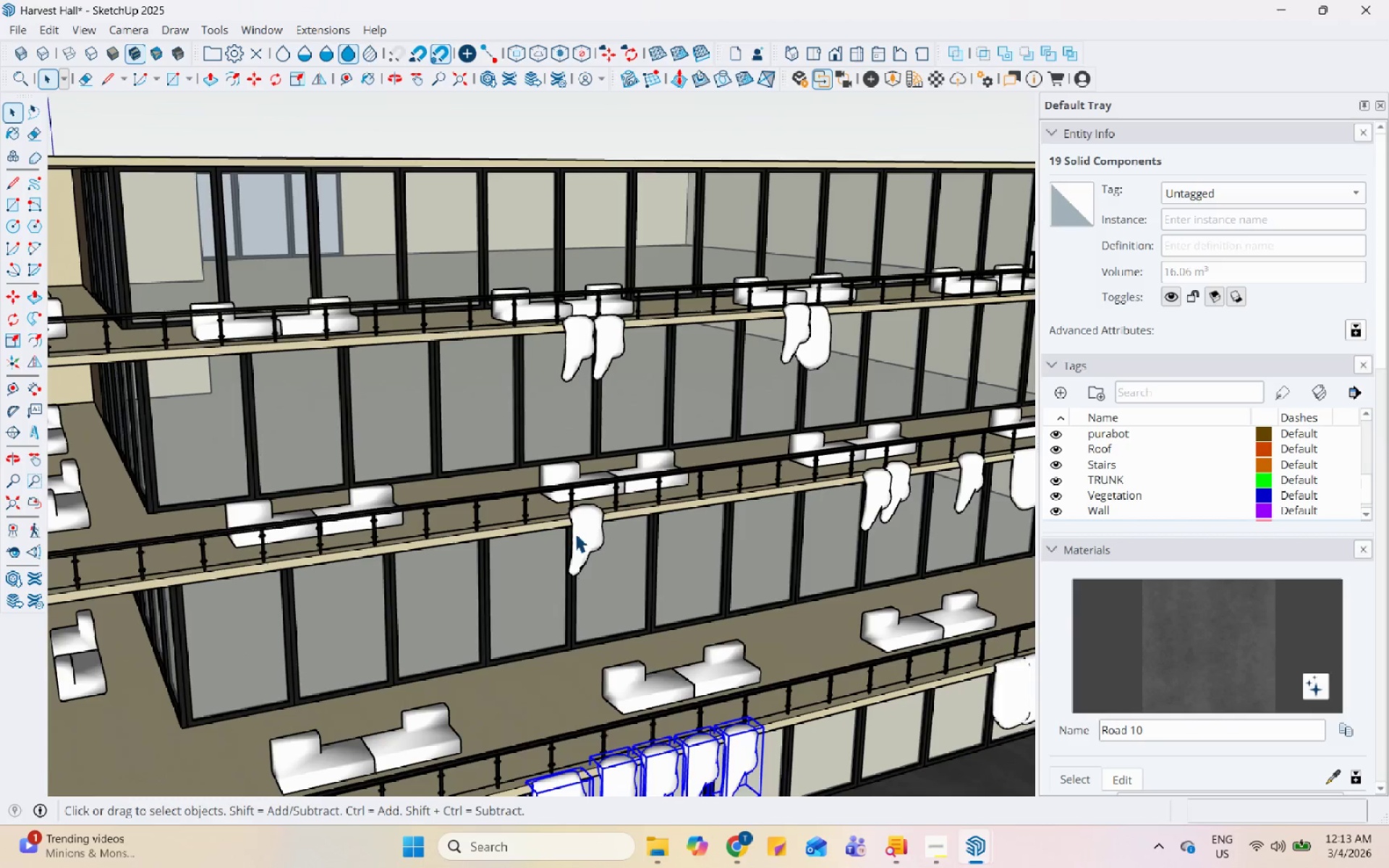 
double_click([579, 329])
 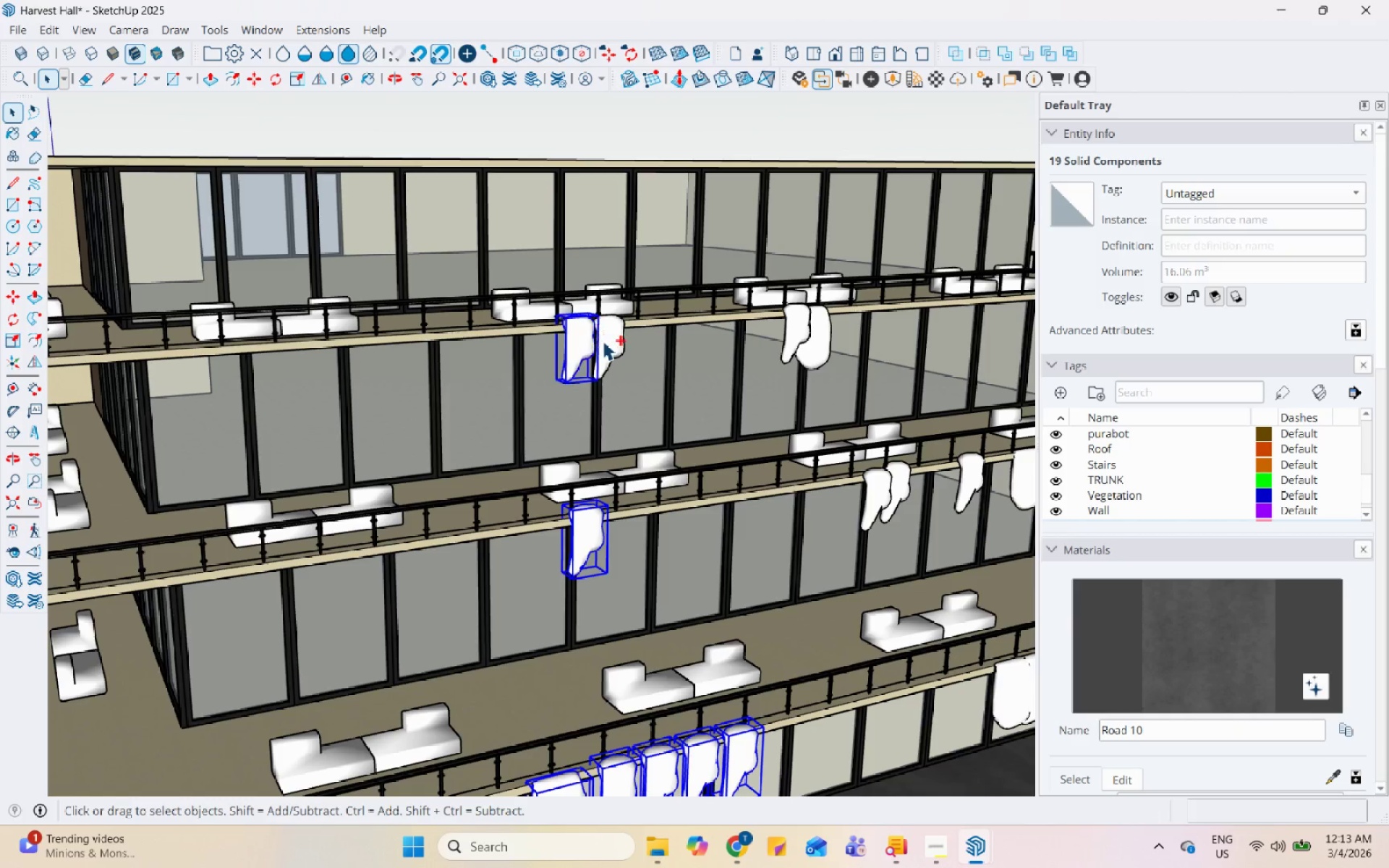 
triple_click([605, 341])
 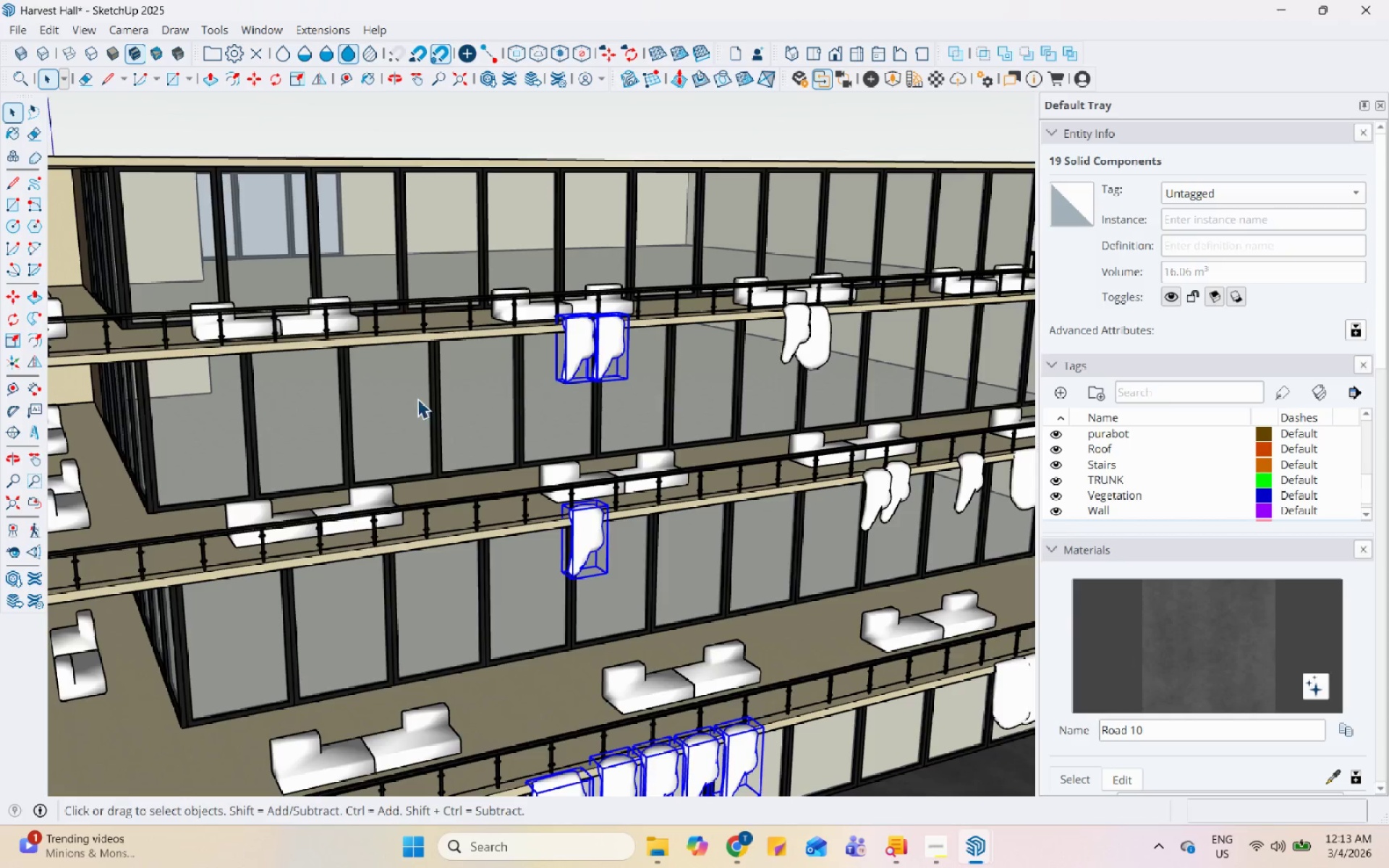 
hold_key(key=ControlLeft, duration=1.5)
left_click([648, 358])
 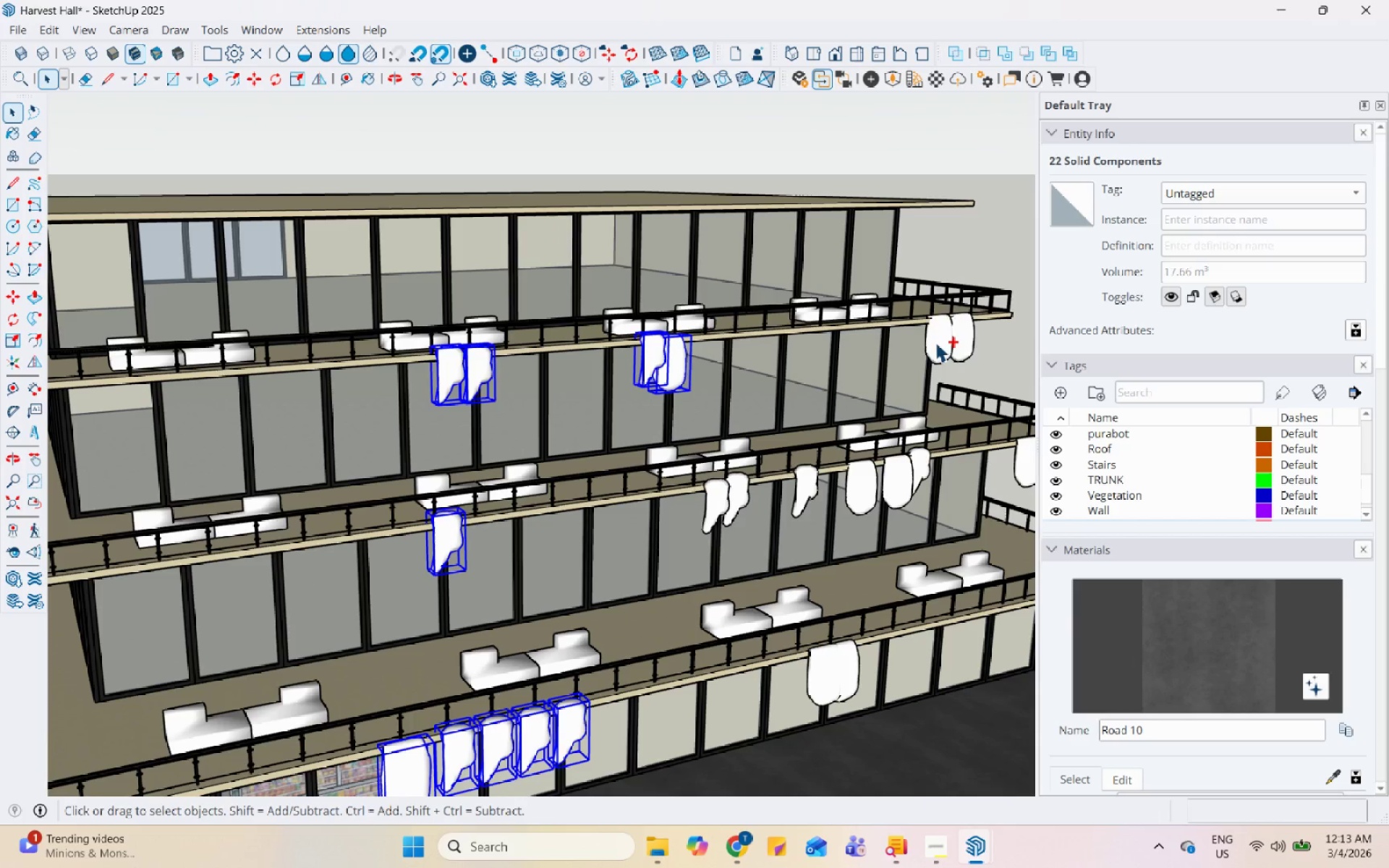 
scroll: coordinate [671, 361], scroll_direction: down, amount: 2.0
 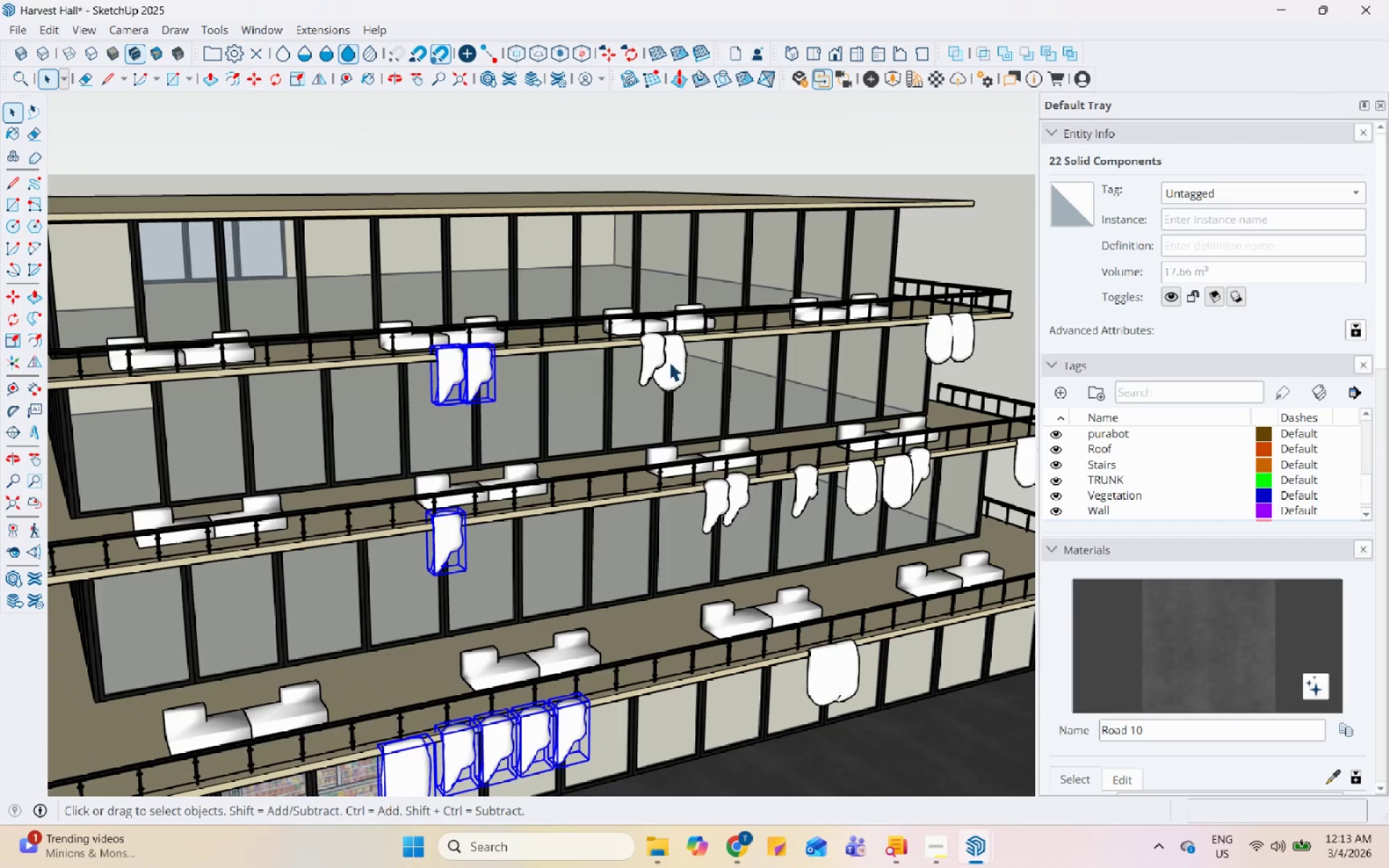 
double_click([965, 341])
 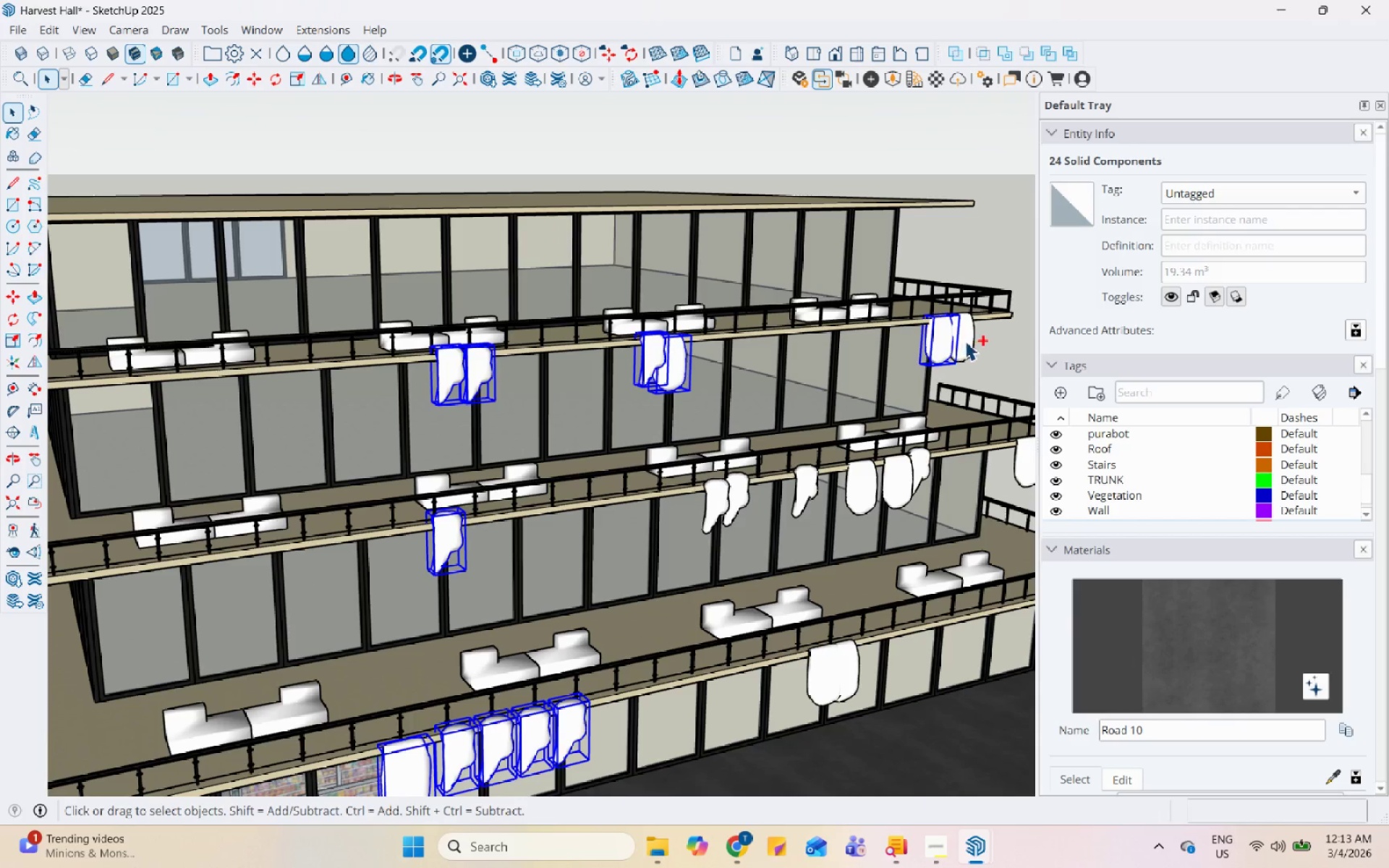 
hold_key(key=ControlLeft, duration=1.52)
triple_click([723, 499])
 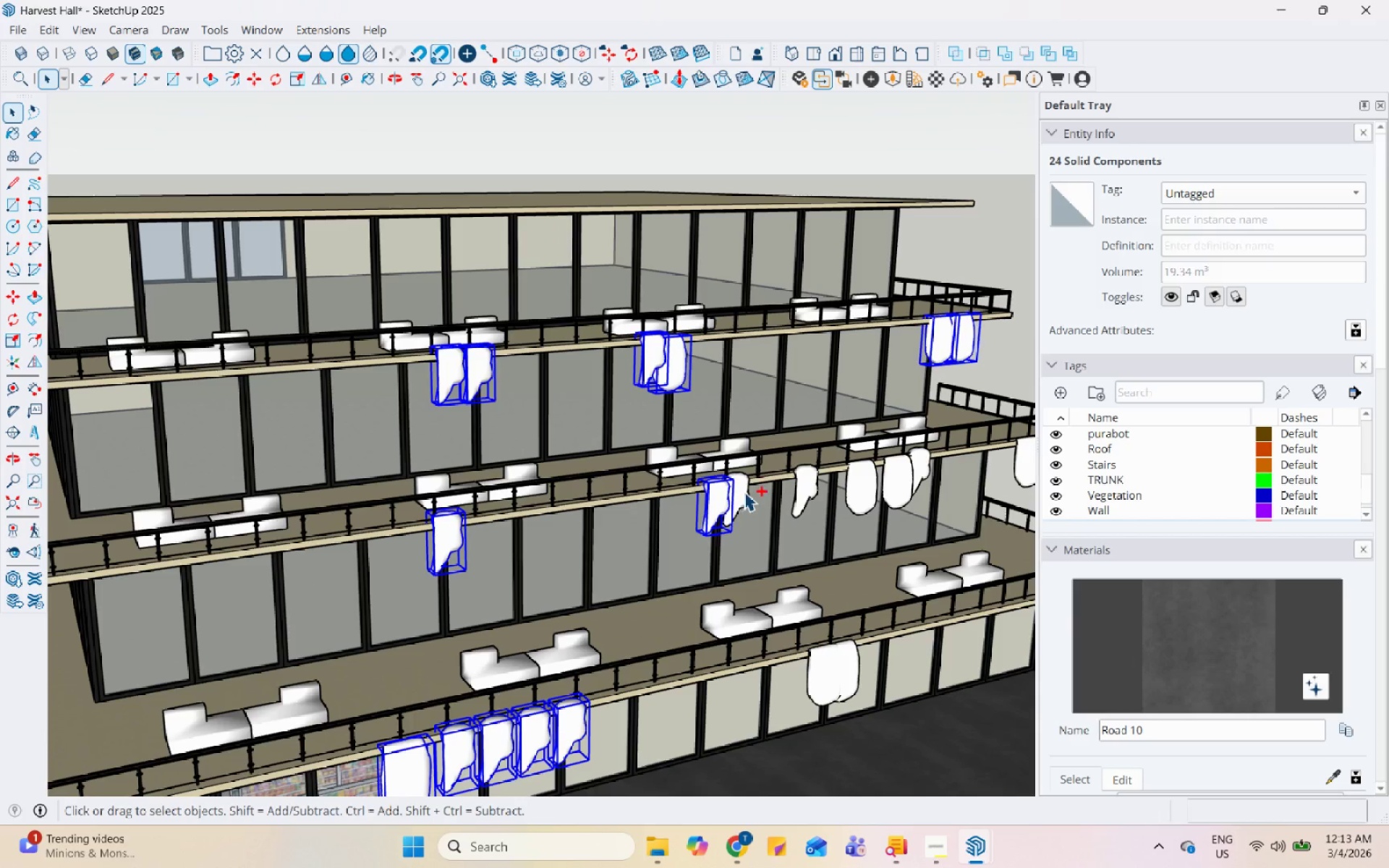 
triple_click([744, 491])
 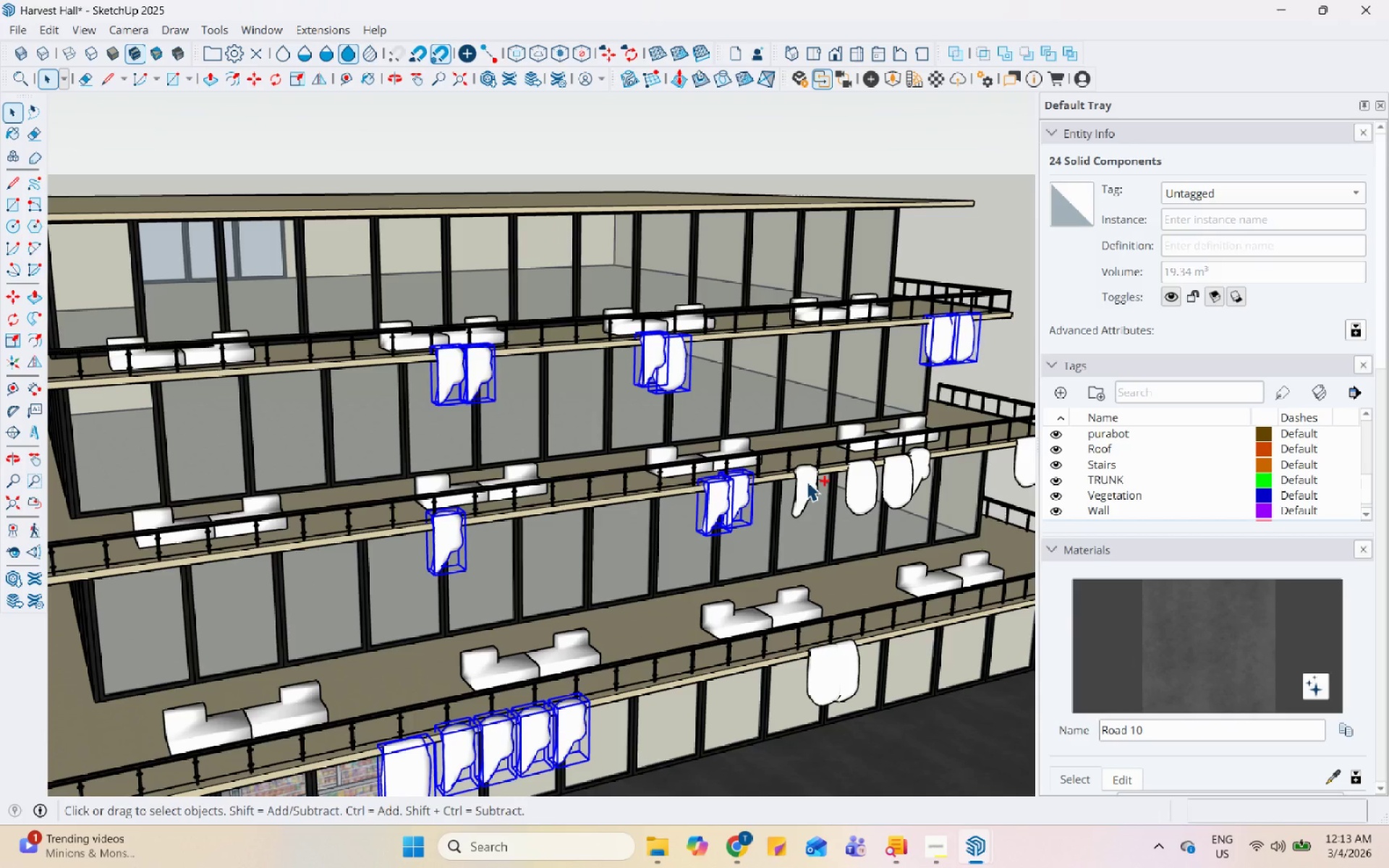 
left_click_drag(start_coordinate=[808, 480], to_coordinate=[812, 480])
 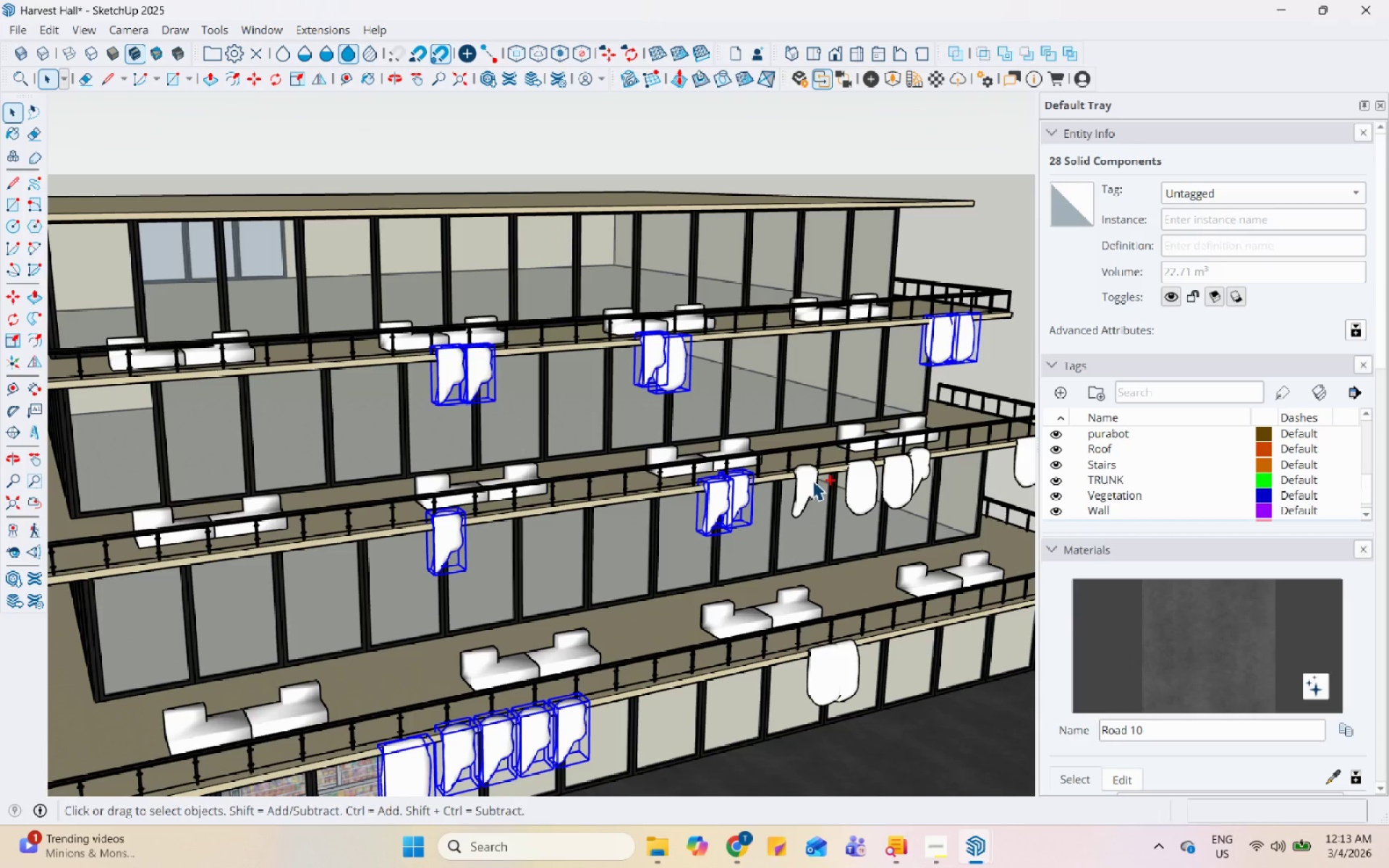 
hold_key(key=ControlLeft, duration=1.16)
 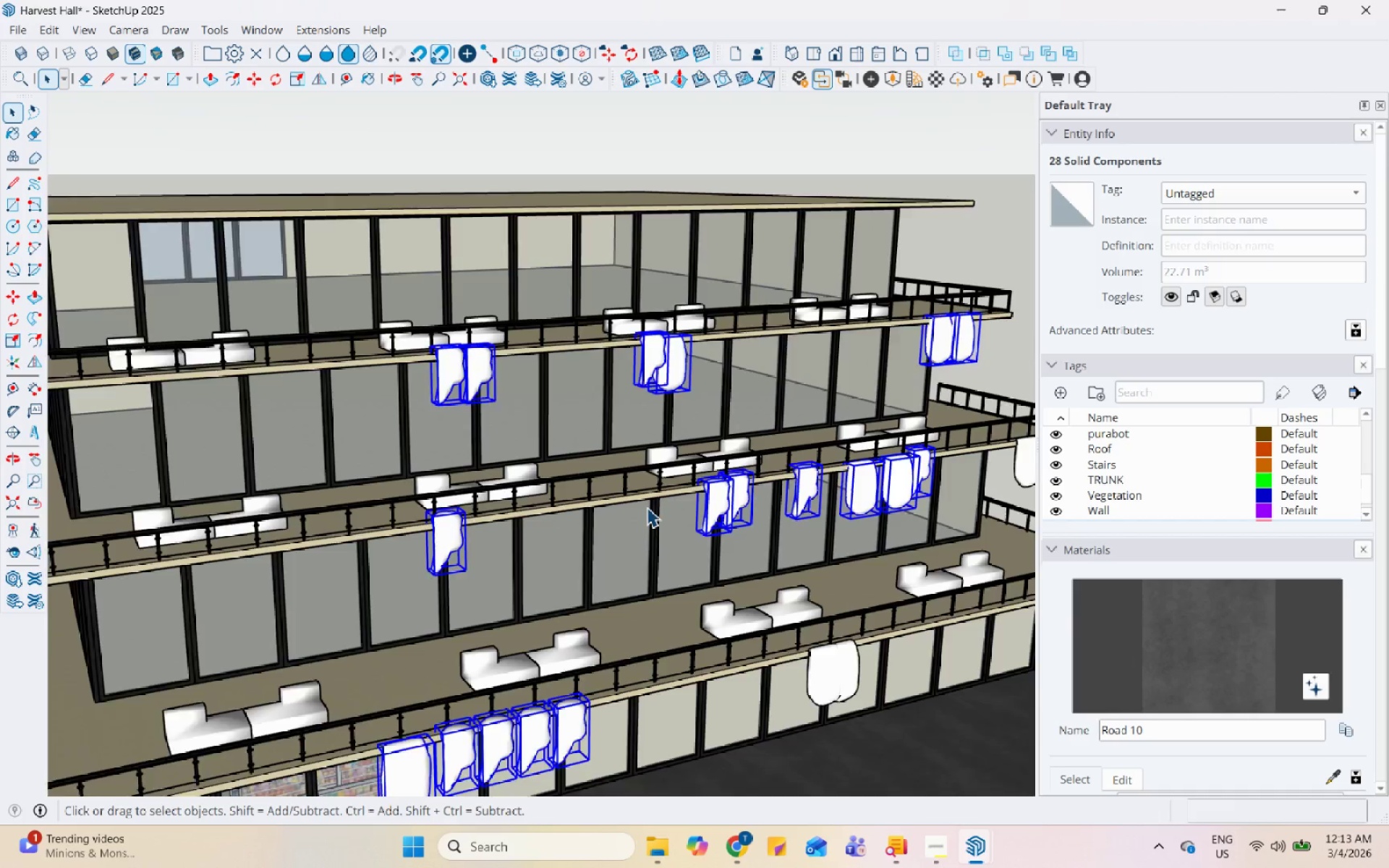 
hold_key(key=ControlLeft, duration=0.36)
left_click([762, 608])
 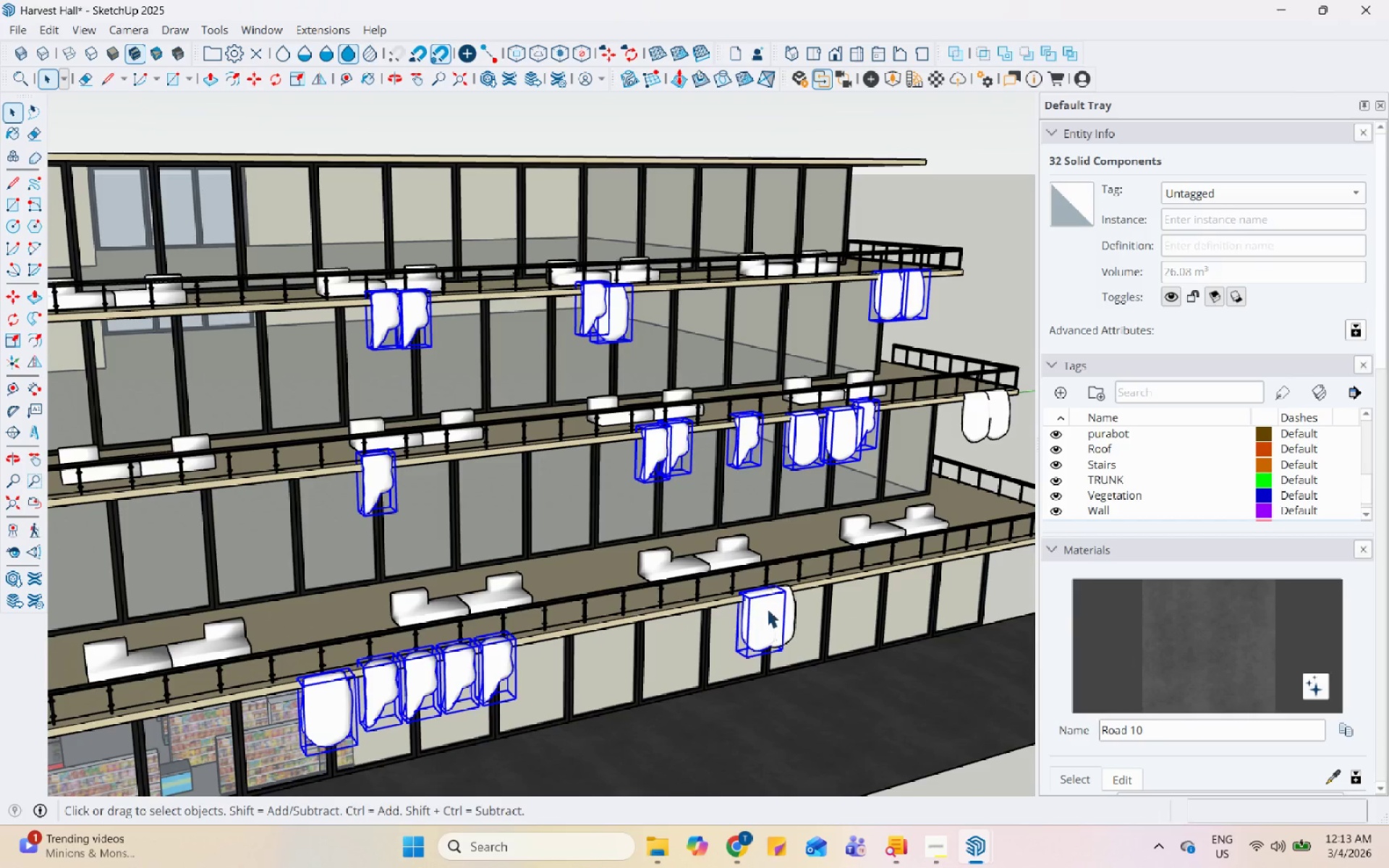 
scroll: coordinate [744, 592], scroll_direction: none, amount: 0.0
 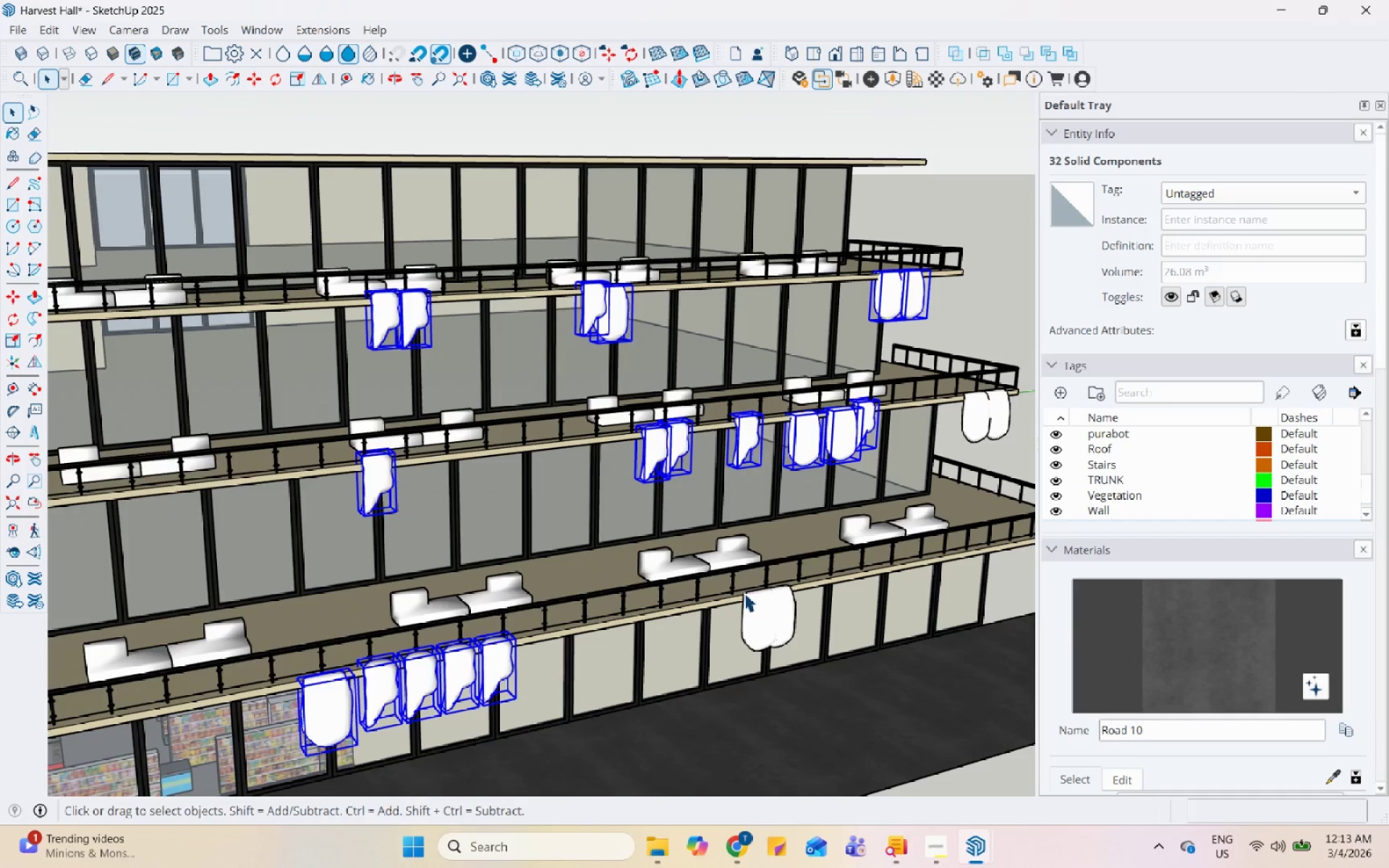 
hold_key(key=ControlLeft, duration=0.41)
left_click([787, 606])
 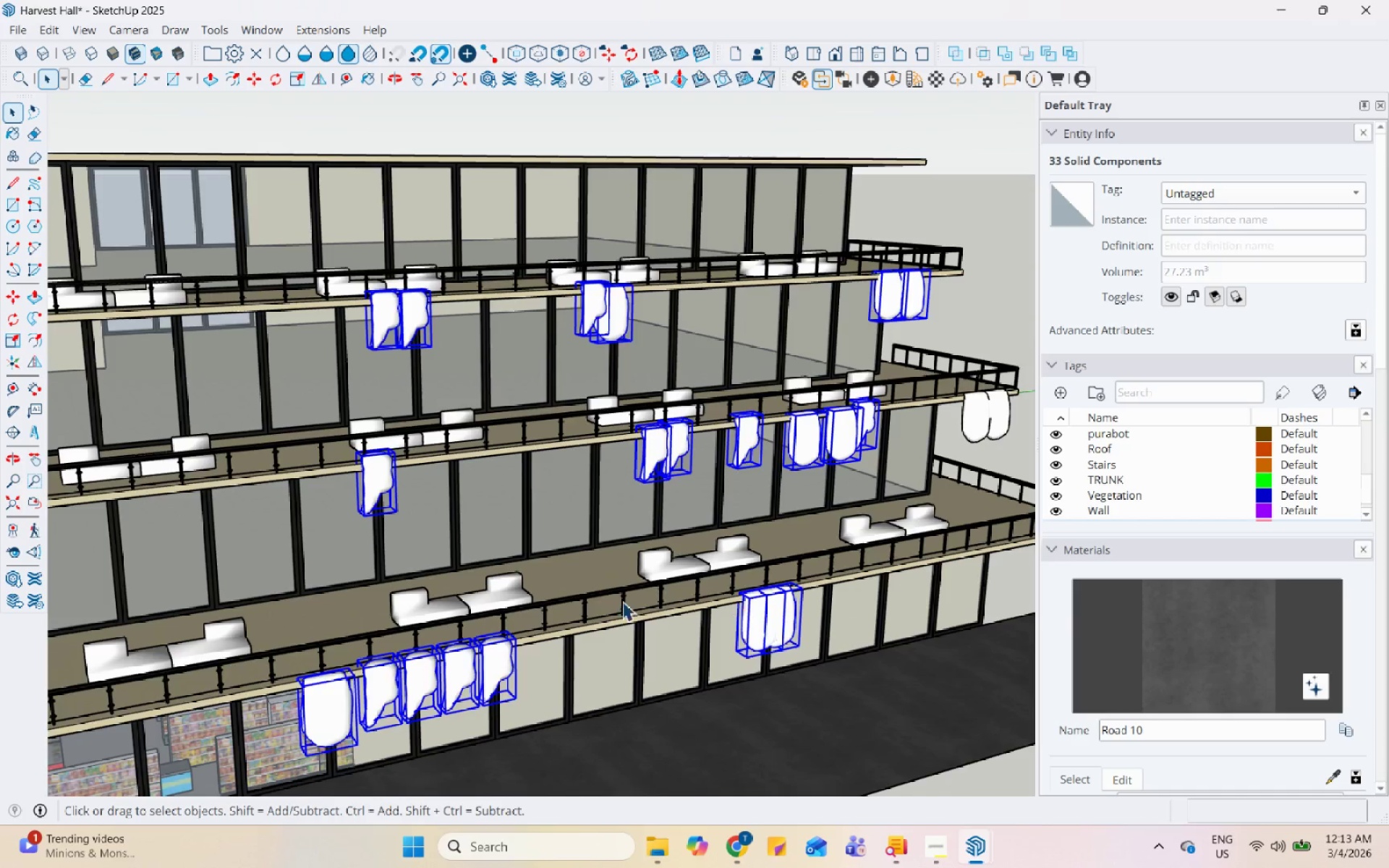 
hold_key(key=ControlLeft, duration=1.53)
 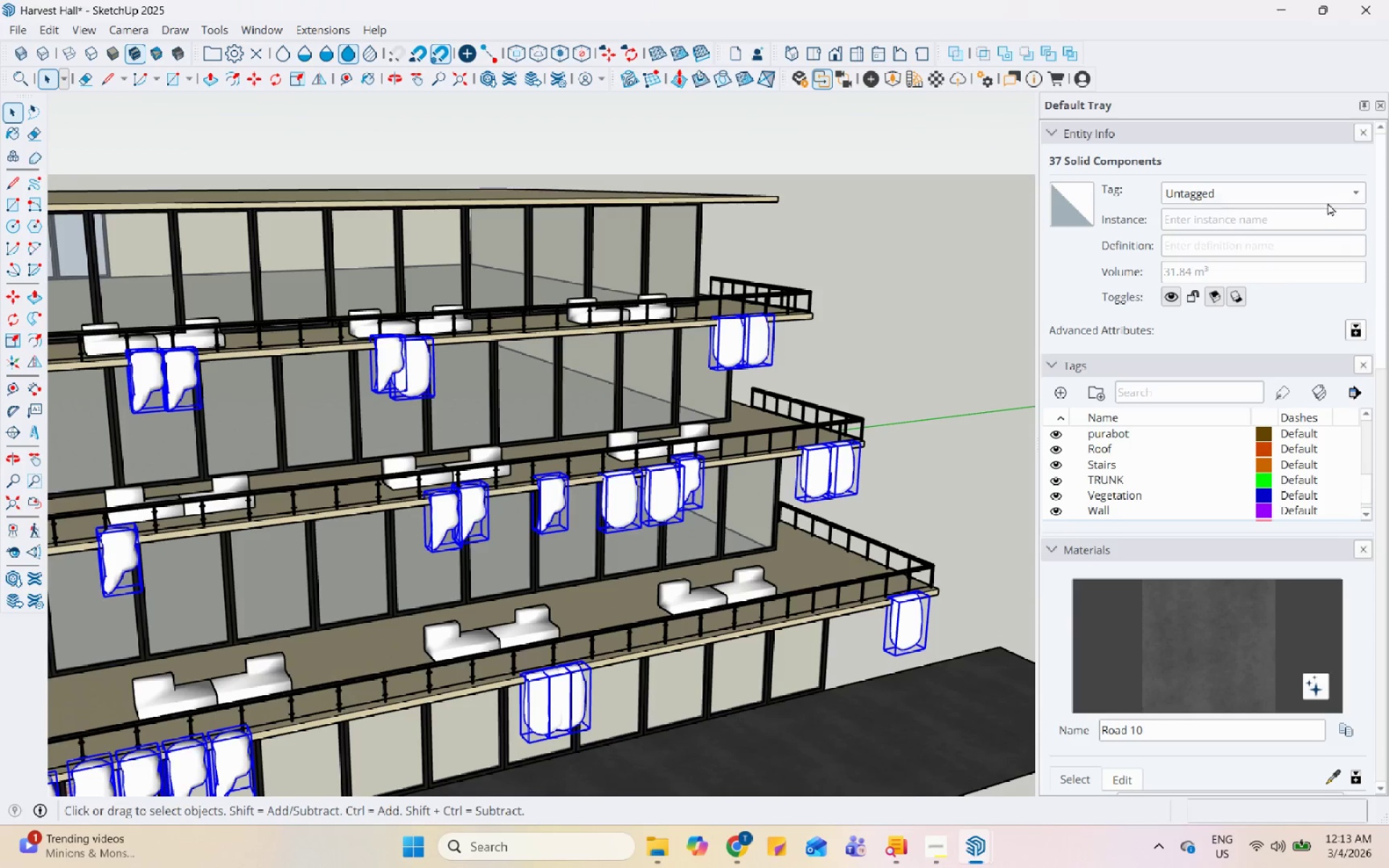 
scroll: coordinate [843, 512], scroll_direction: down, amount: 1.0
 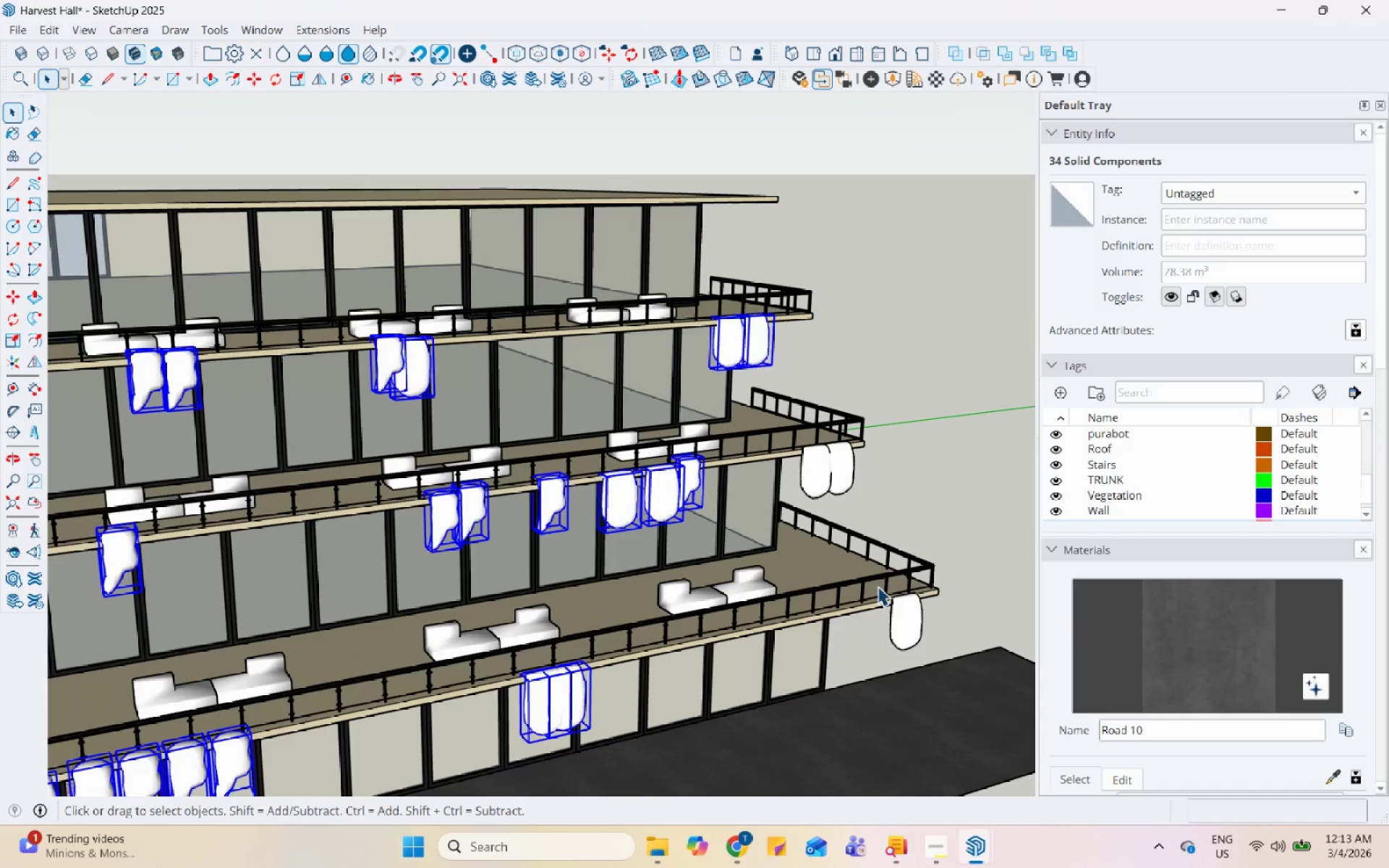 
left_click([847, 469])
 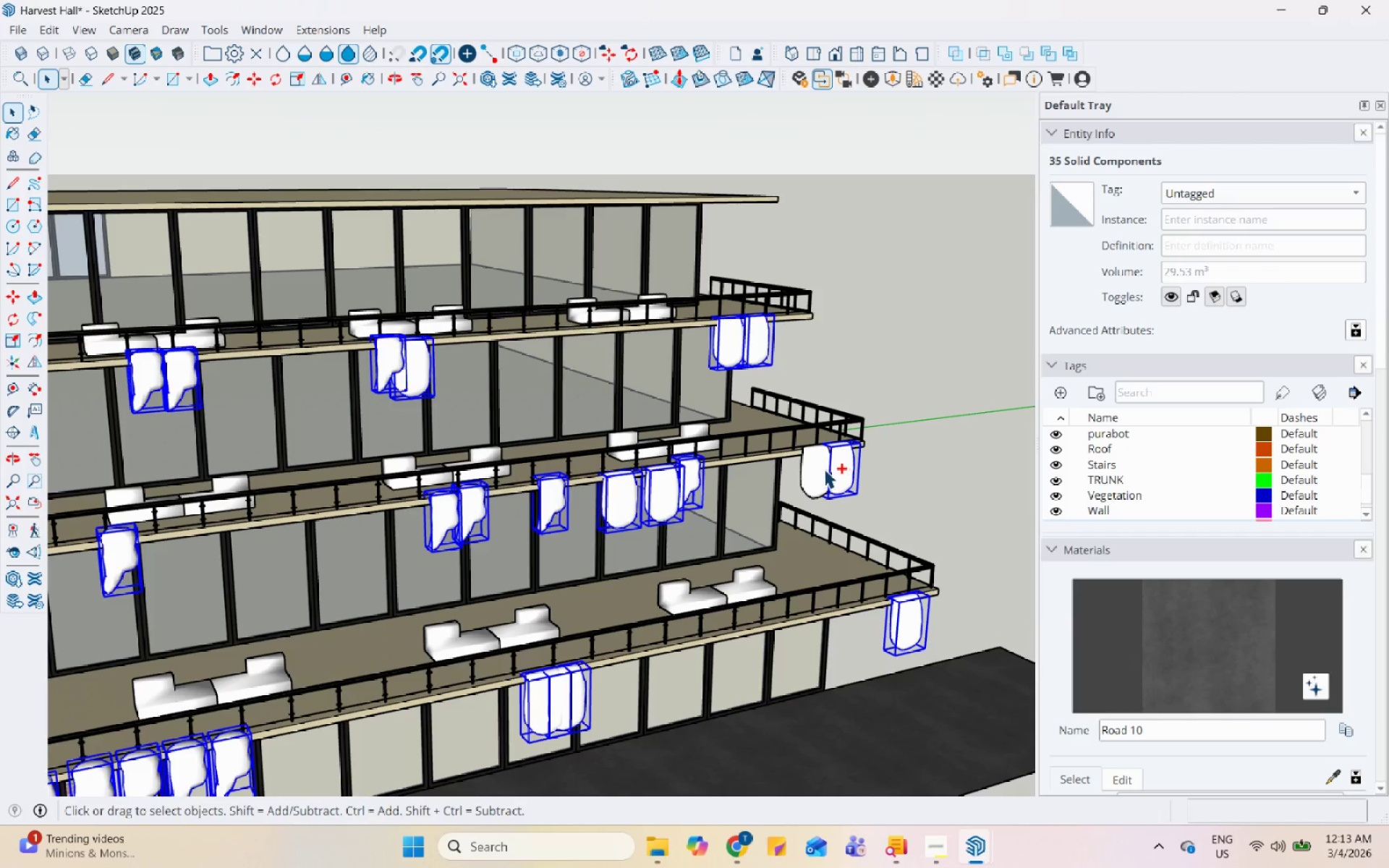 
double_click([824, 469])
 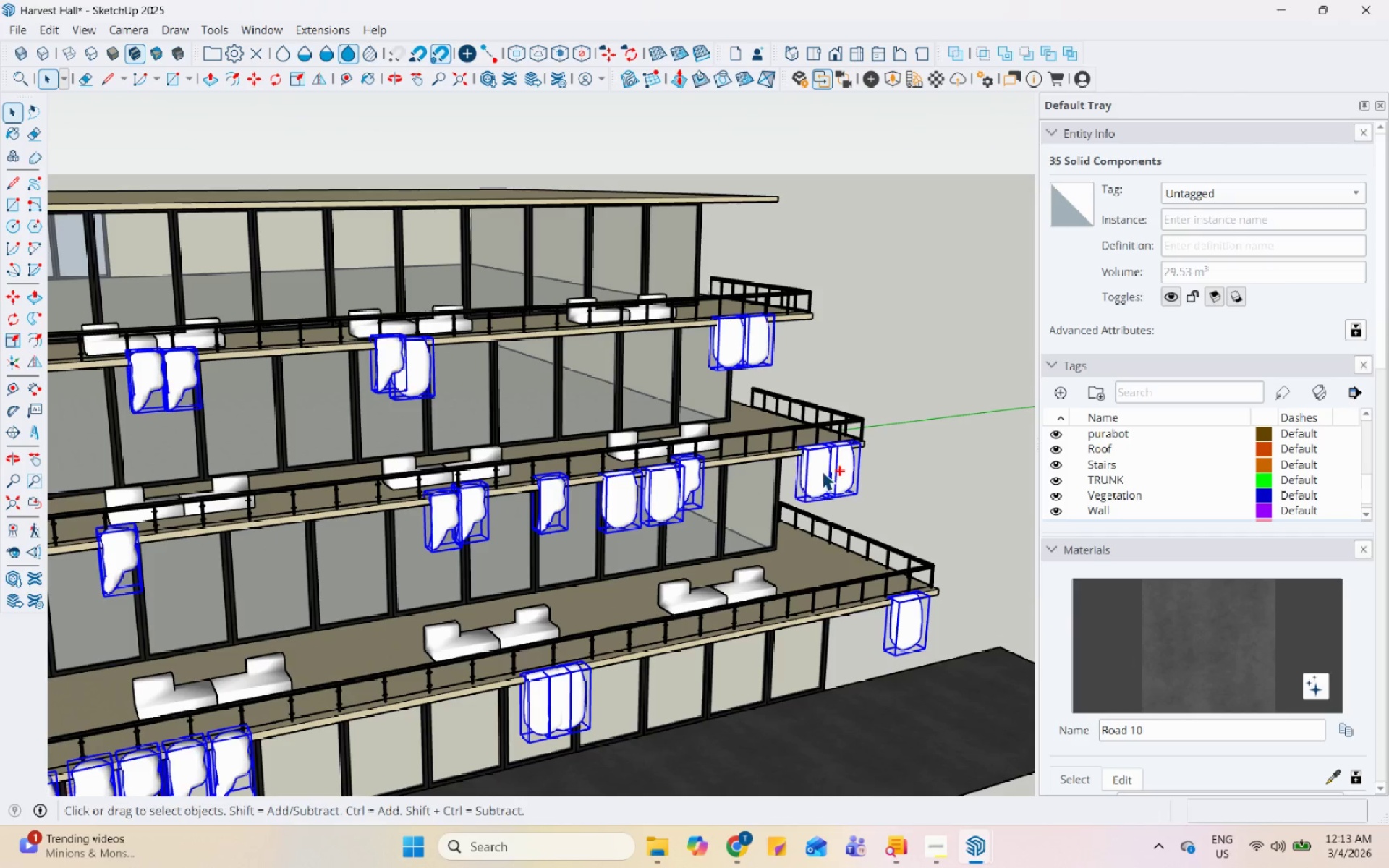 
key(Control+ControlLeft)
 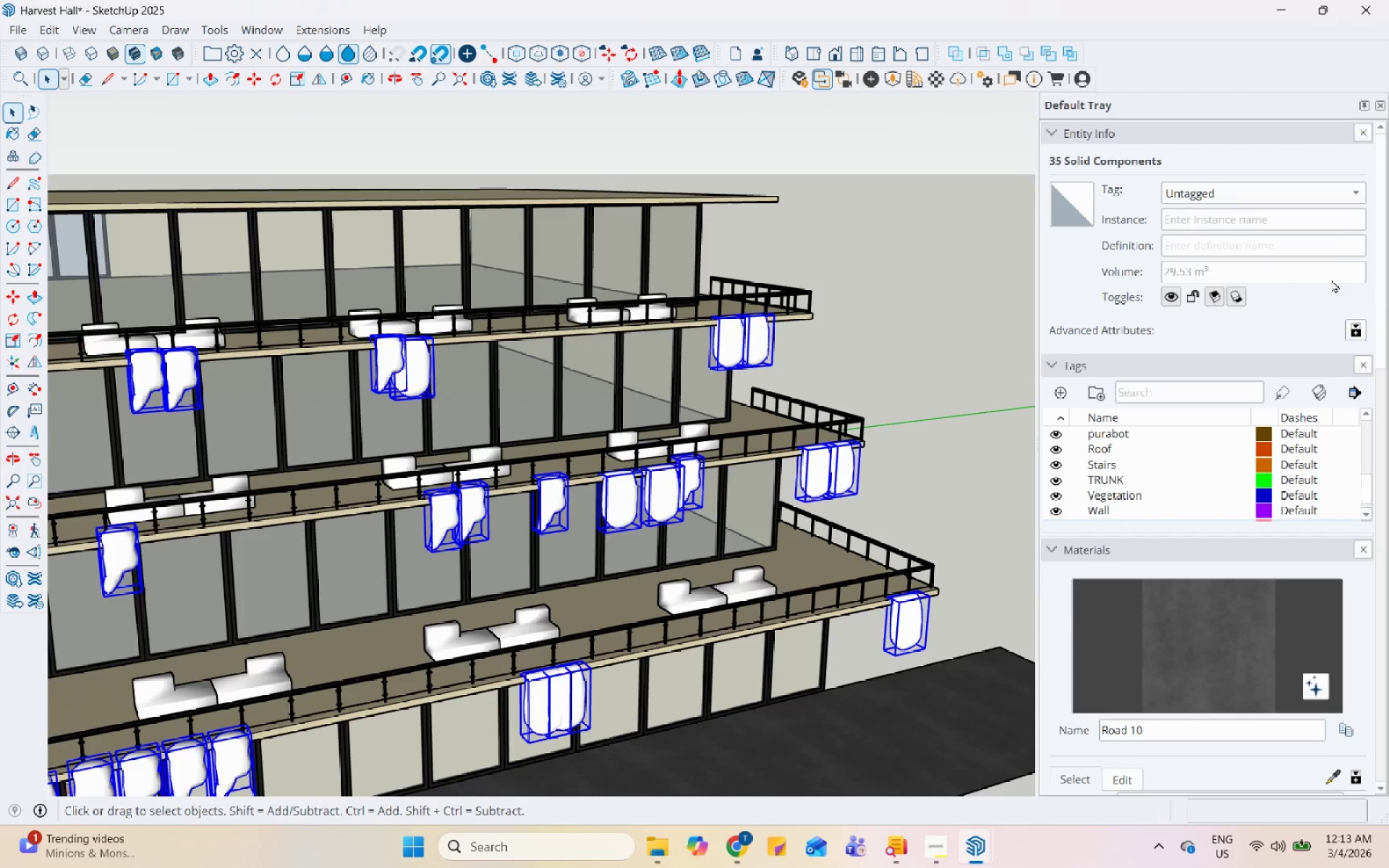 
left_click([1328, 194])
 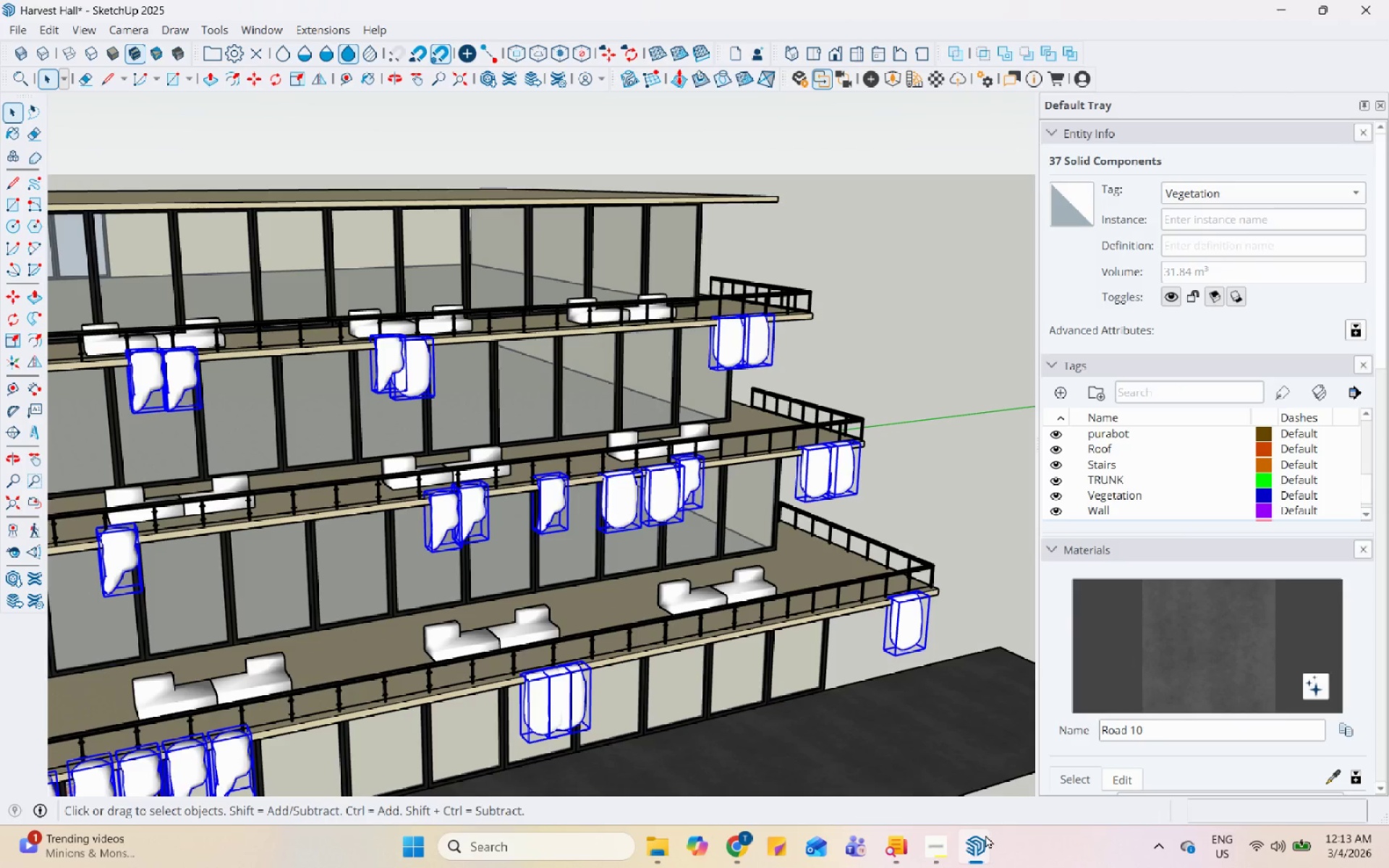 
scroll: coordinate [1335, 251], scroll_direction: up, amount: 2.0
 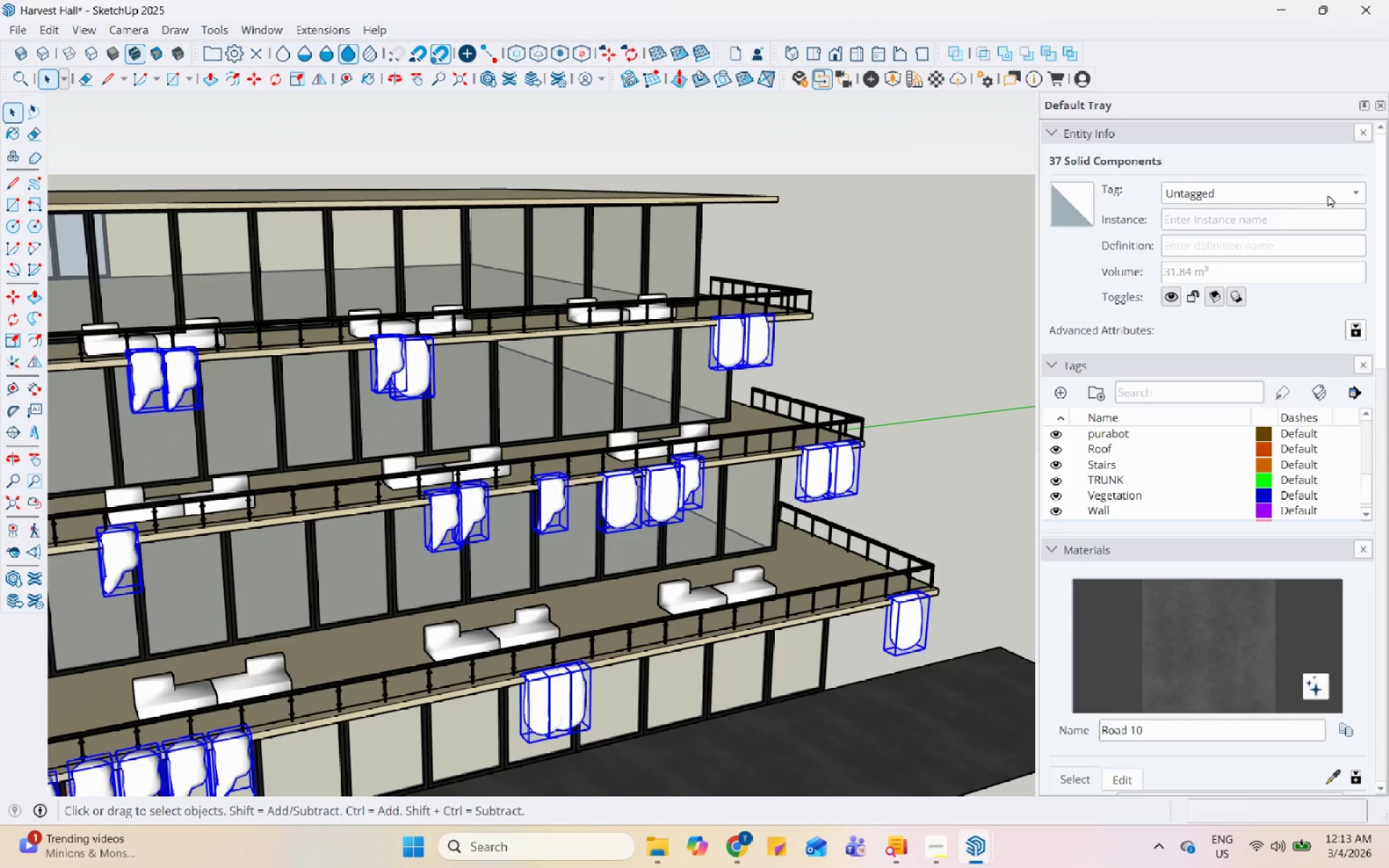 
left_click([982, 847])
 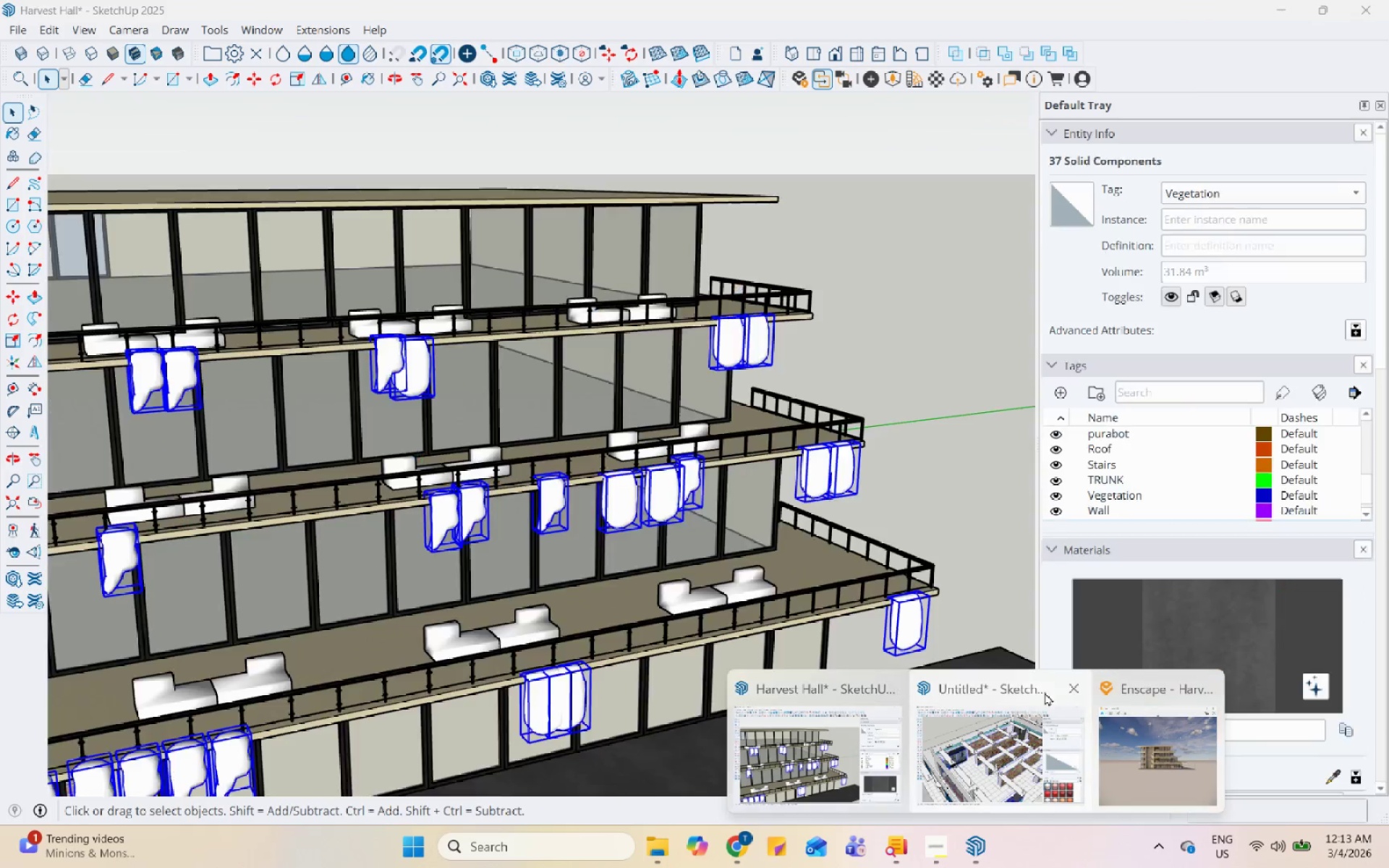 
left_click([1068, 683])
 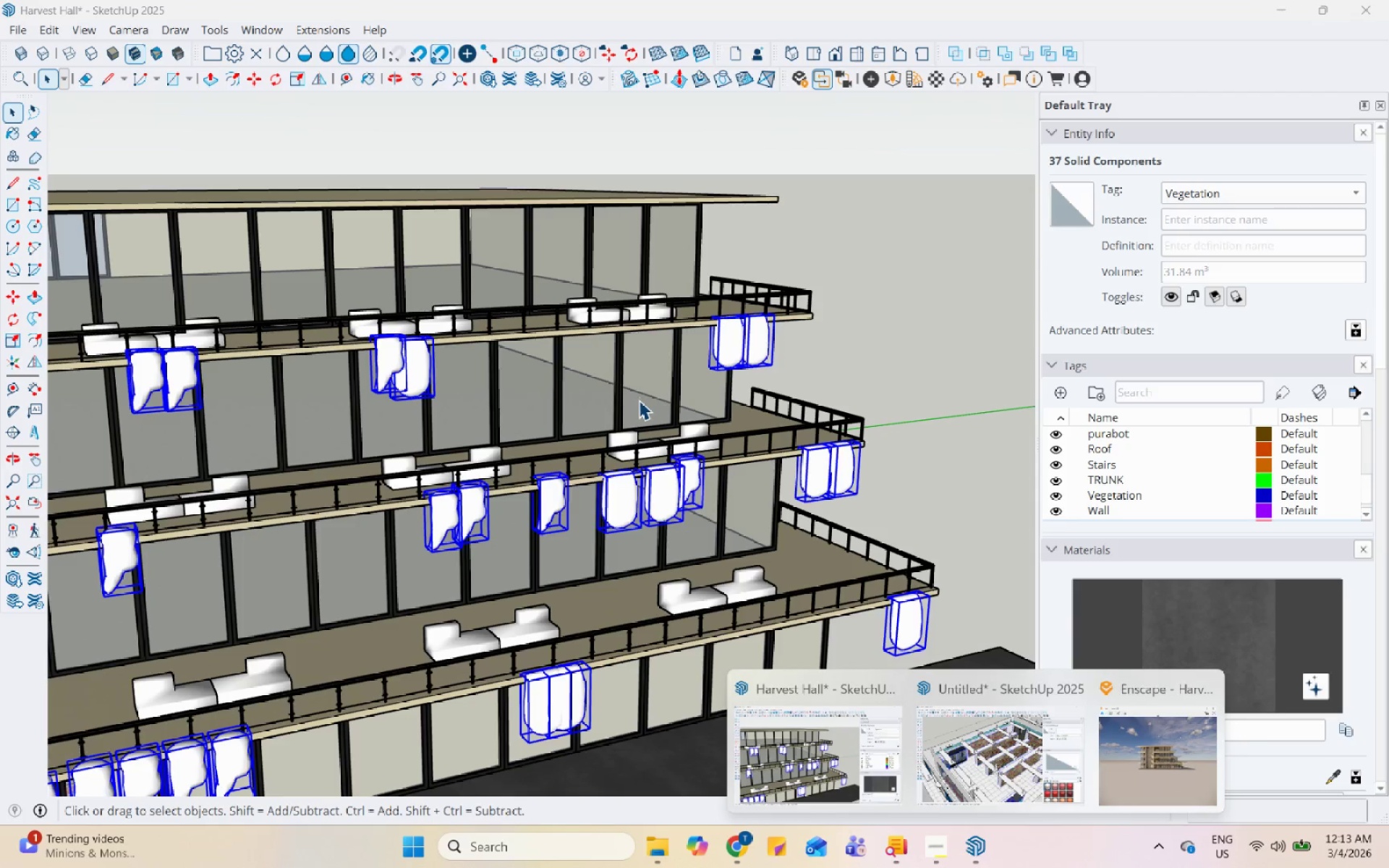 
left_click([993, 711])
 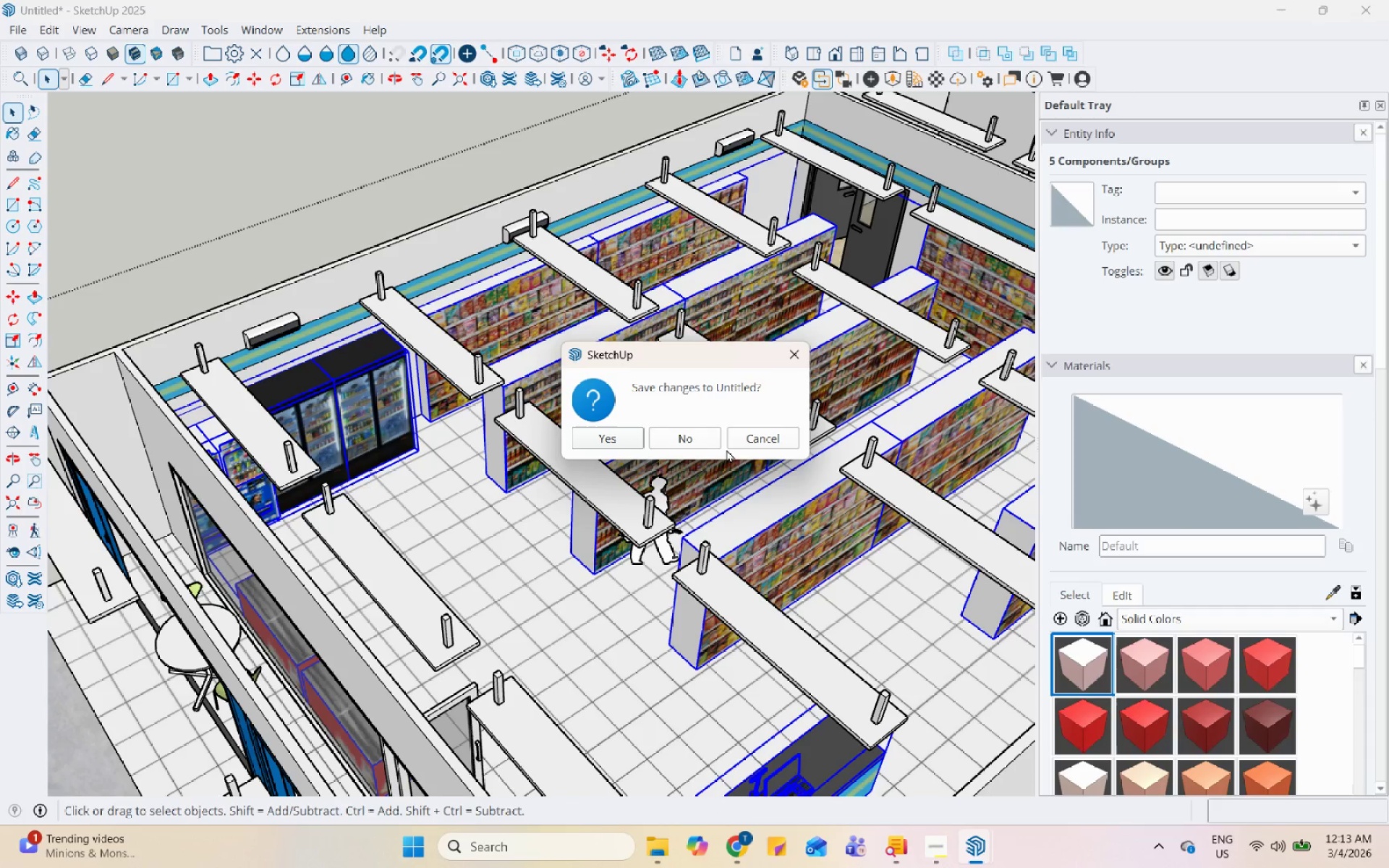 
left_click([702, 435])
 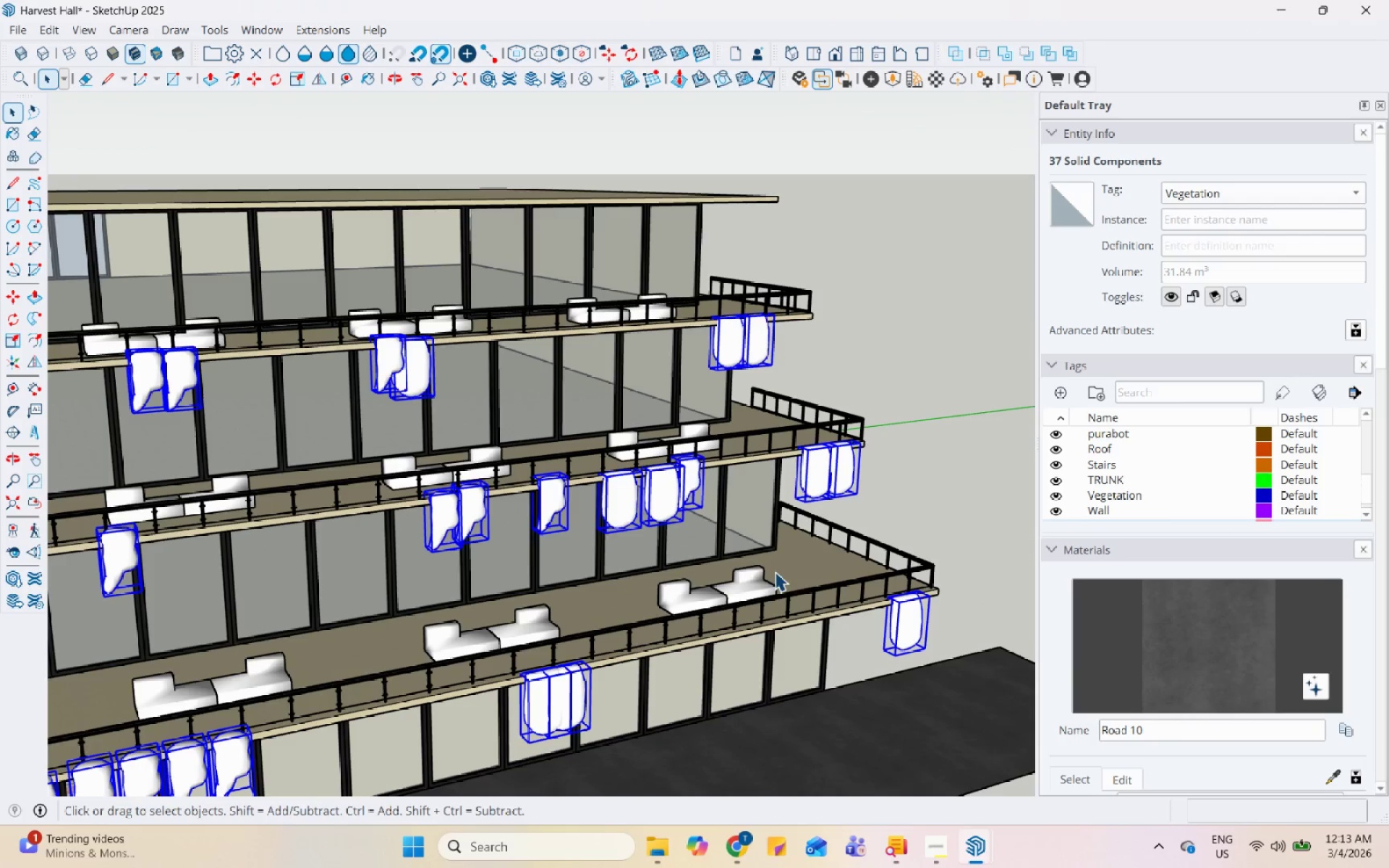 
scroll: coordinate [1071, 485], scroll_direction: down, amount: 6.0
 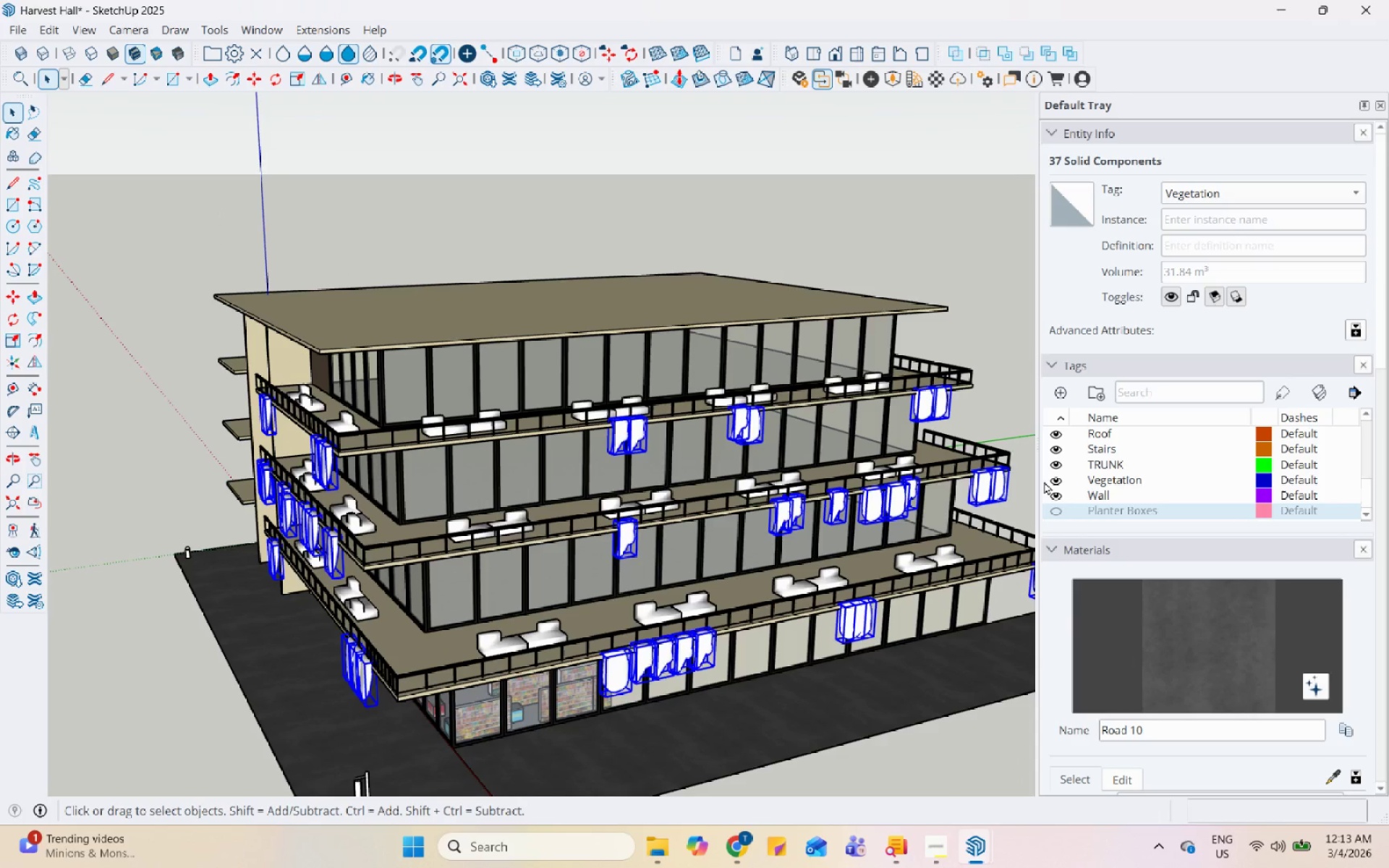 
left_click([1053, 481])
 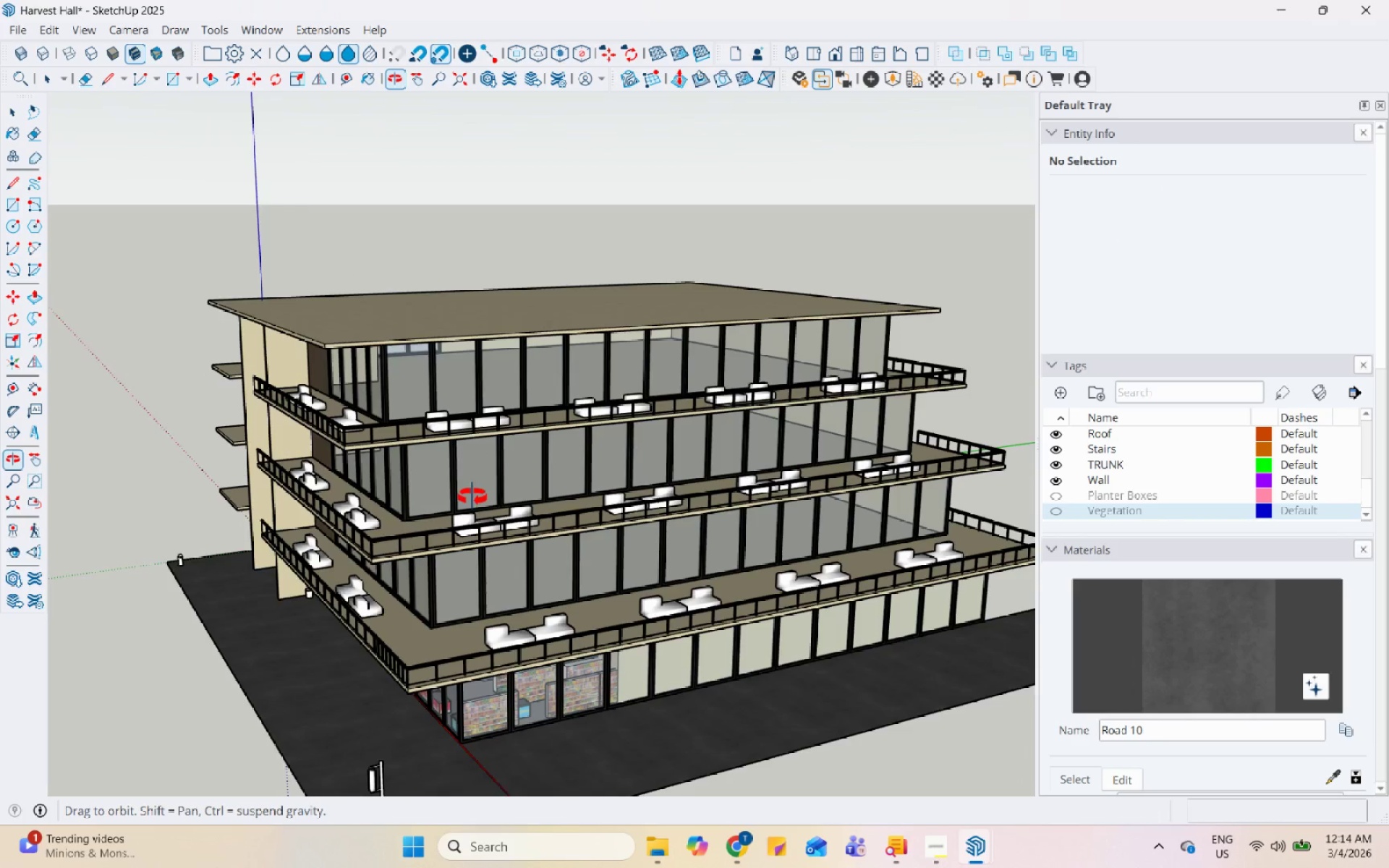 
left_click([329, 383])
 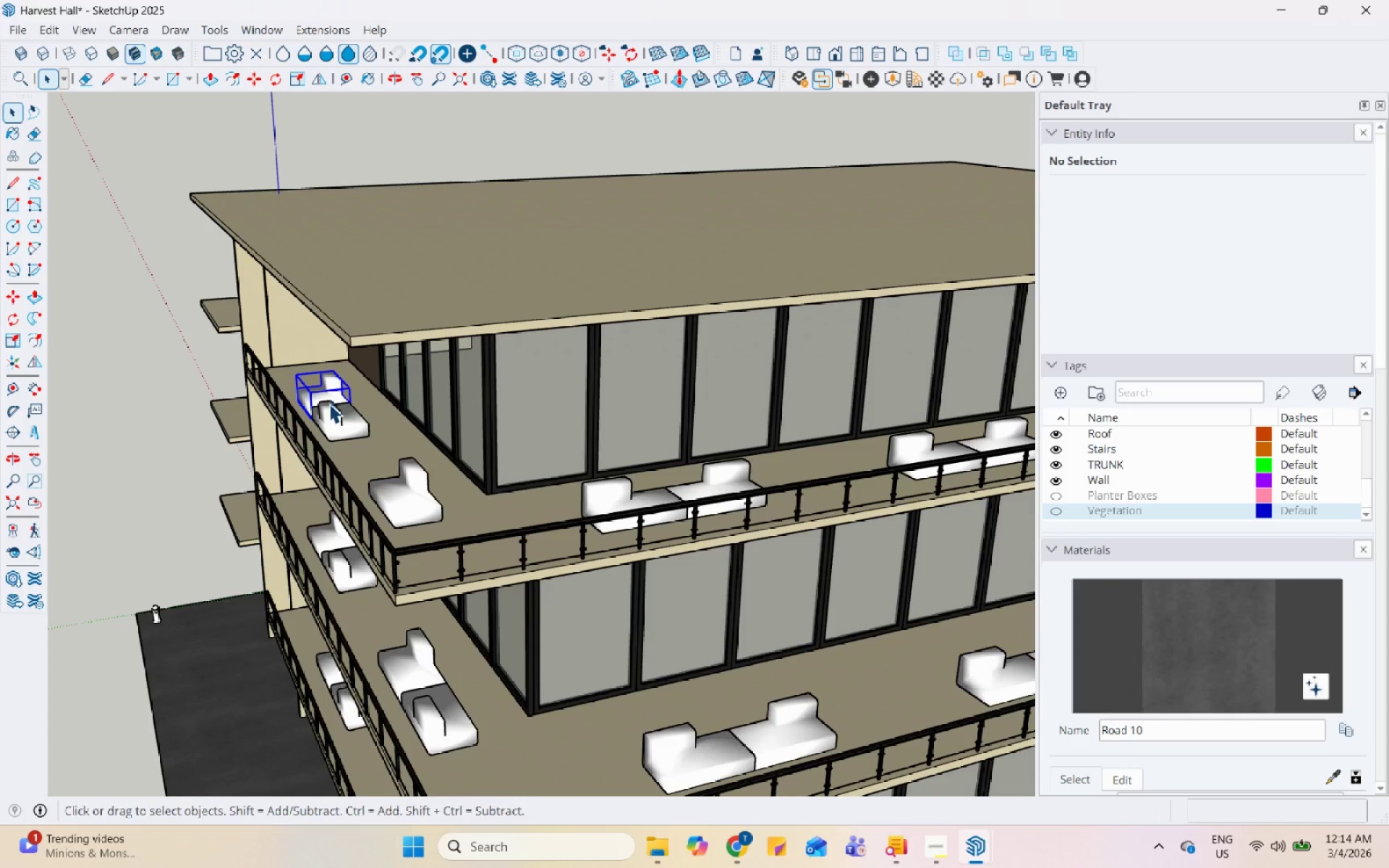 
scroll: coordinate [323, 400], scroll_direction: up, amount: 7.0
 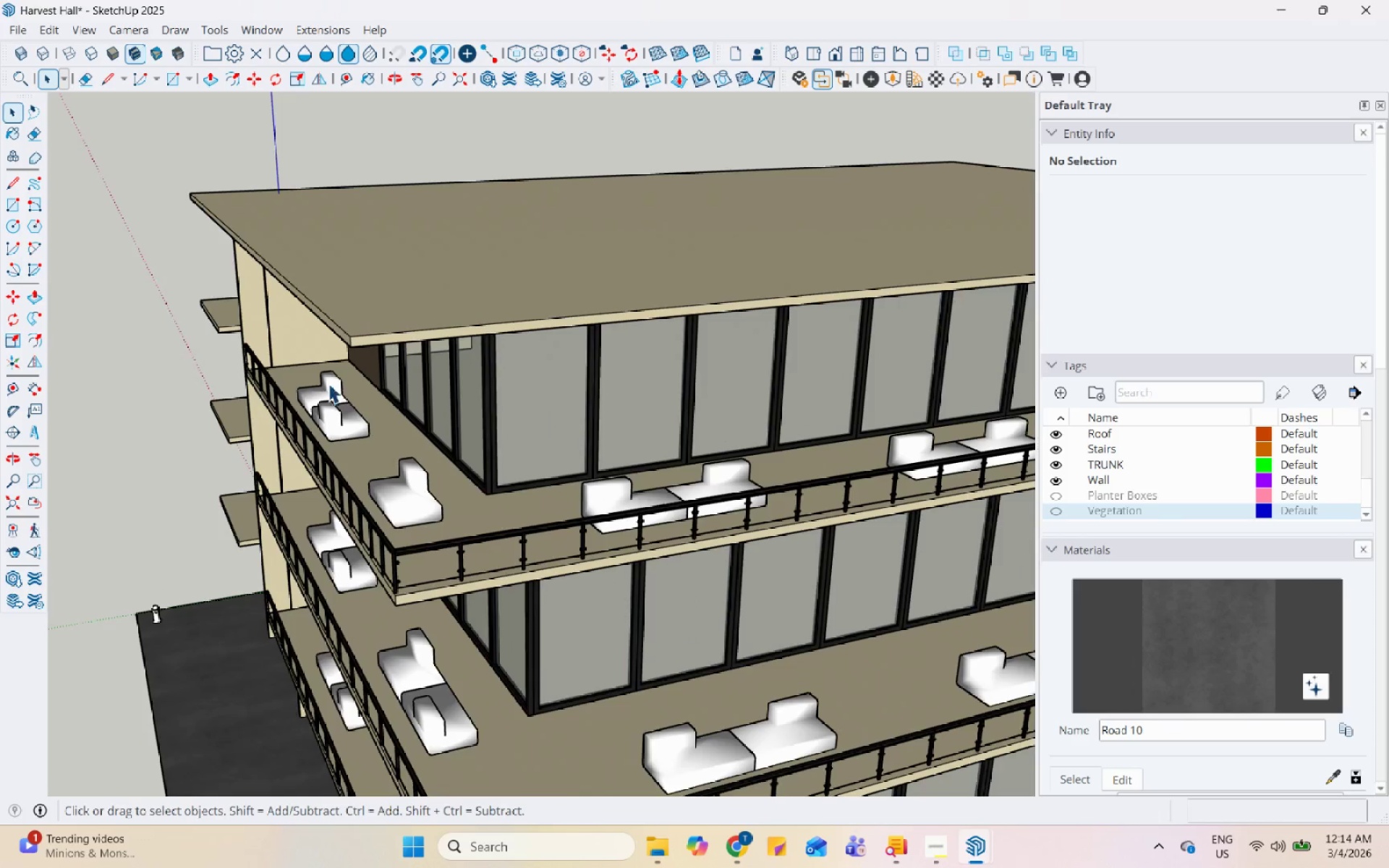 
hold_key(key=ControlLeft, duration=1.5)
left_click([330, 409])
 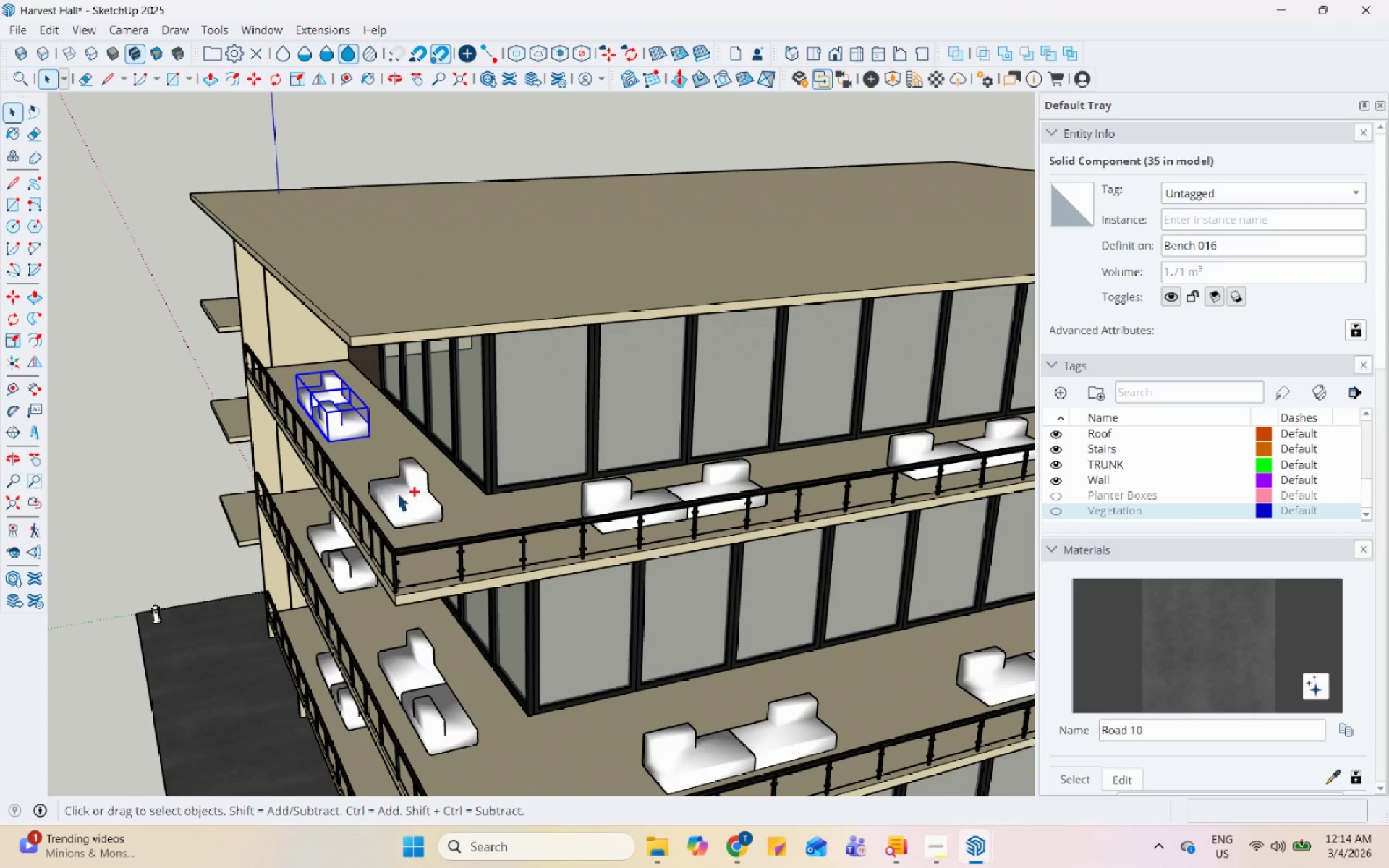 
double_click([397, 492])
 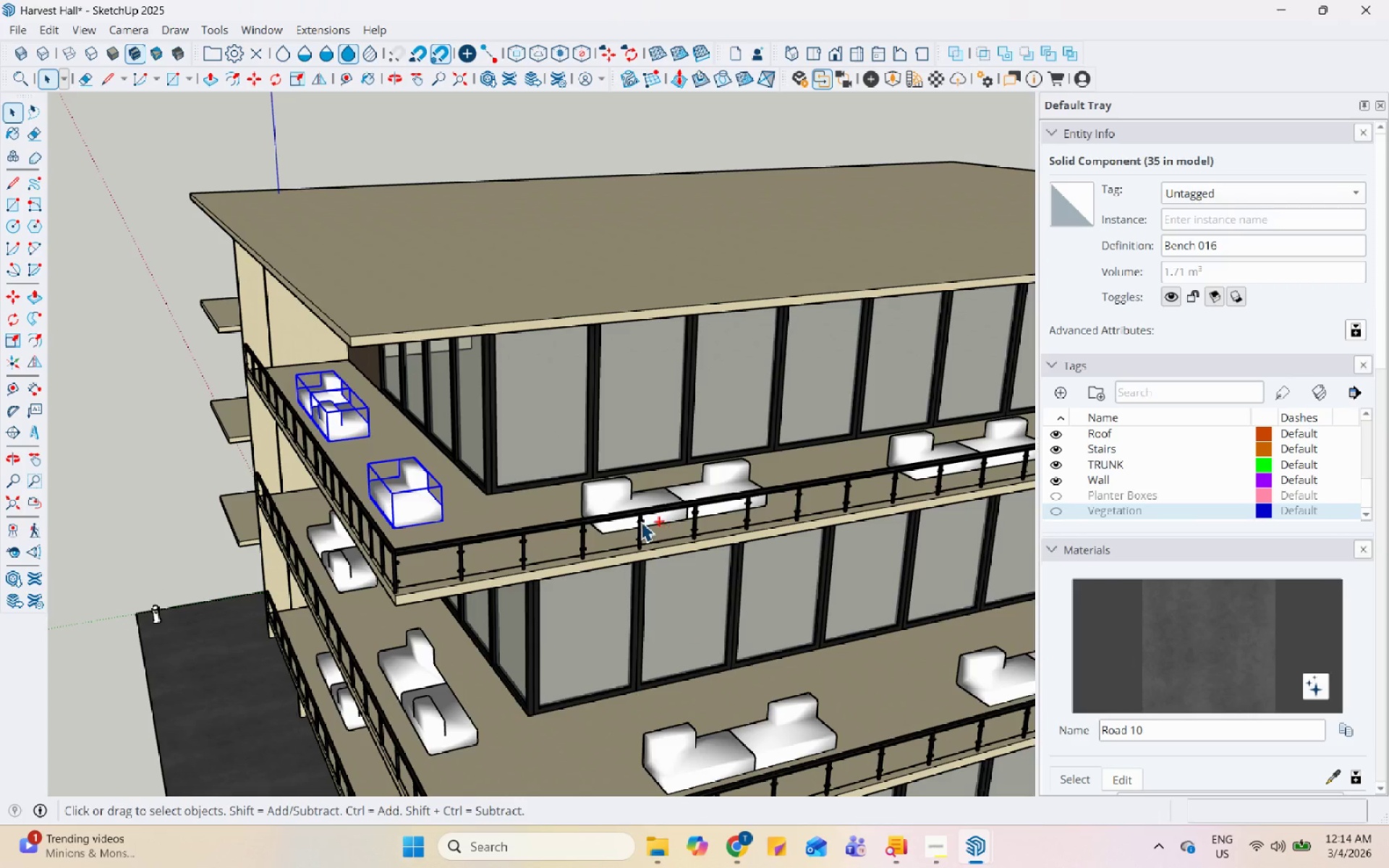 
left_click([613, 496])
 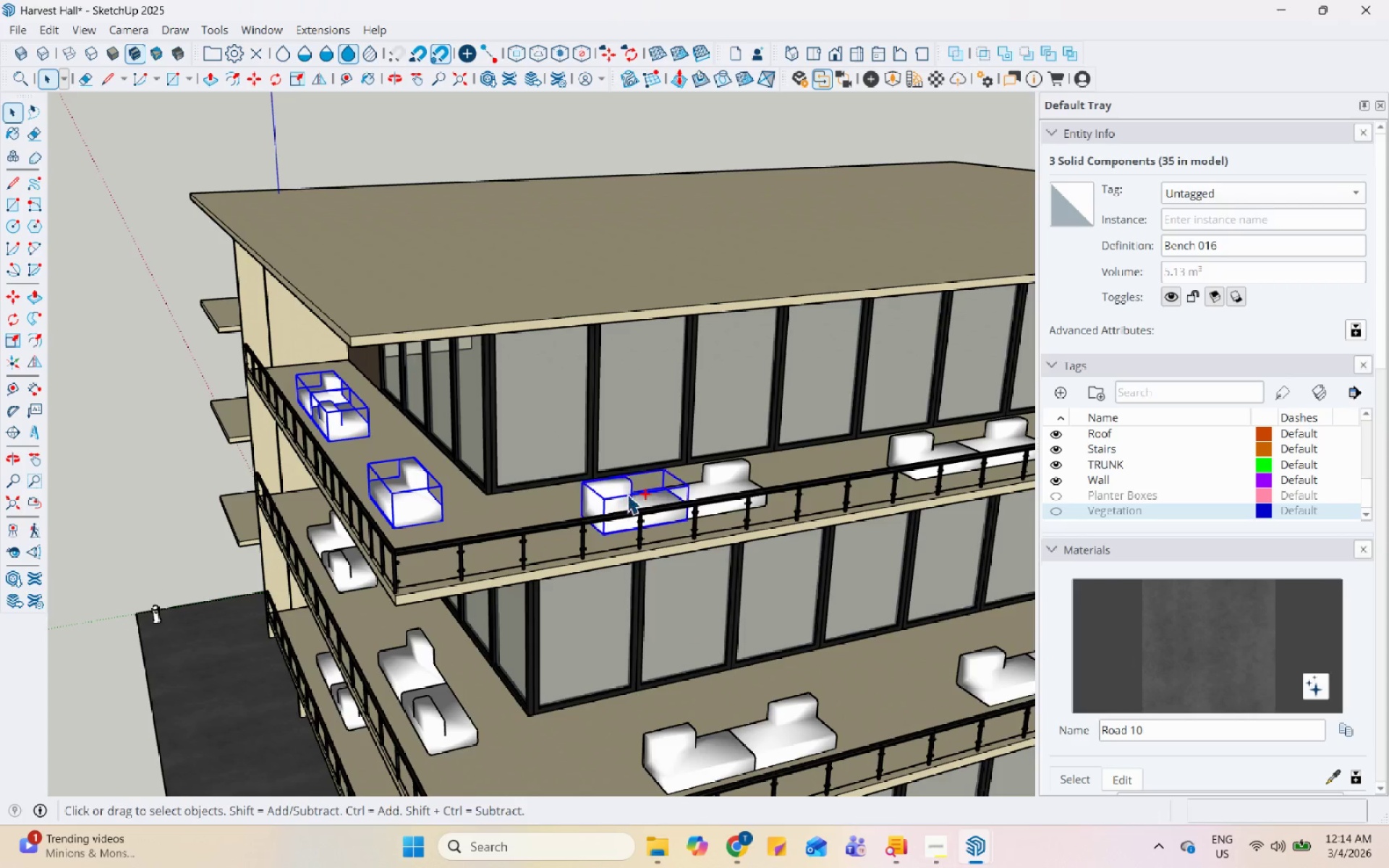 
hold_key(key=ControlLeft, duration=0.38)
 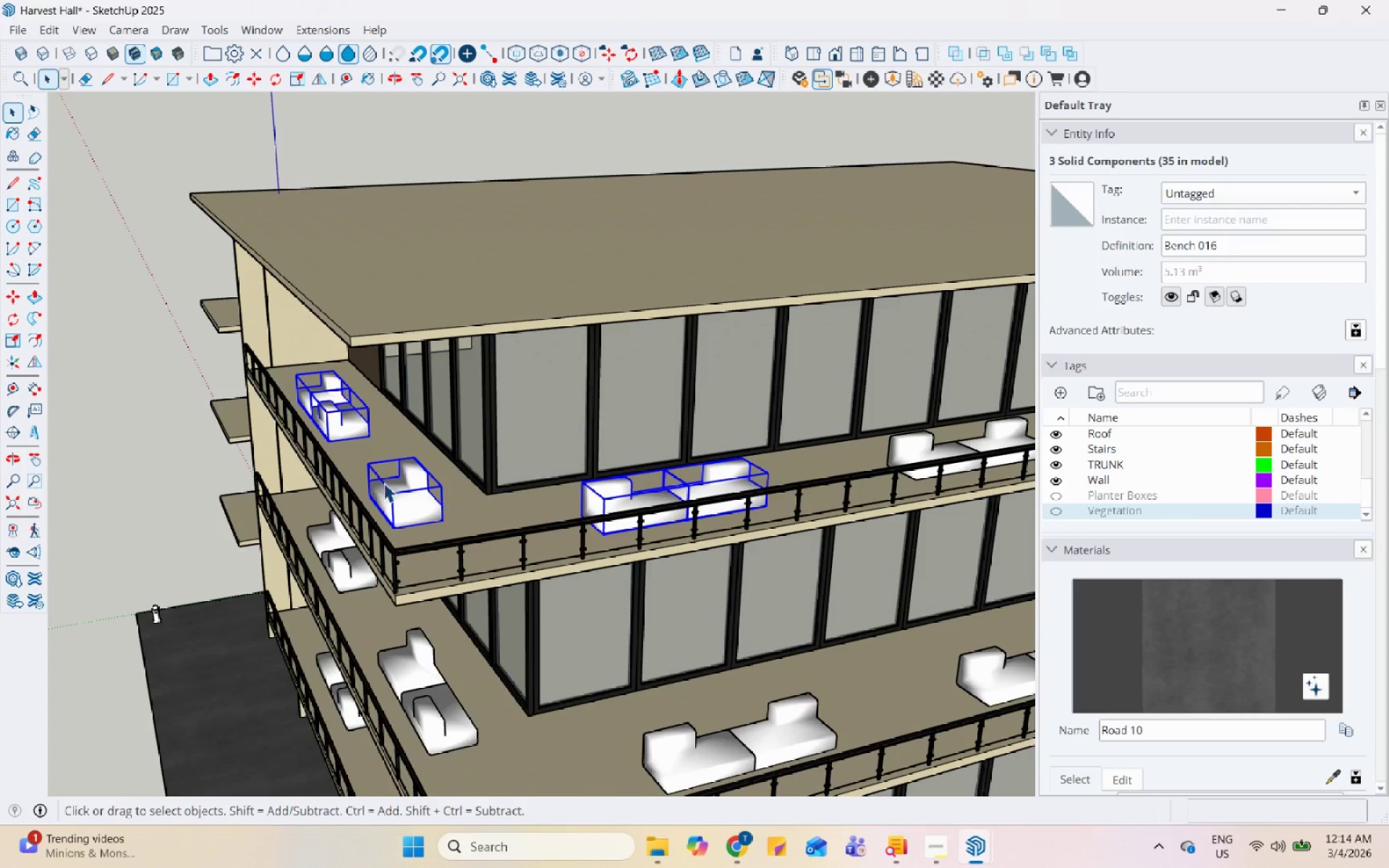 
hold_key(key=ControlLeft, duration=0.78)
 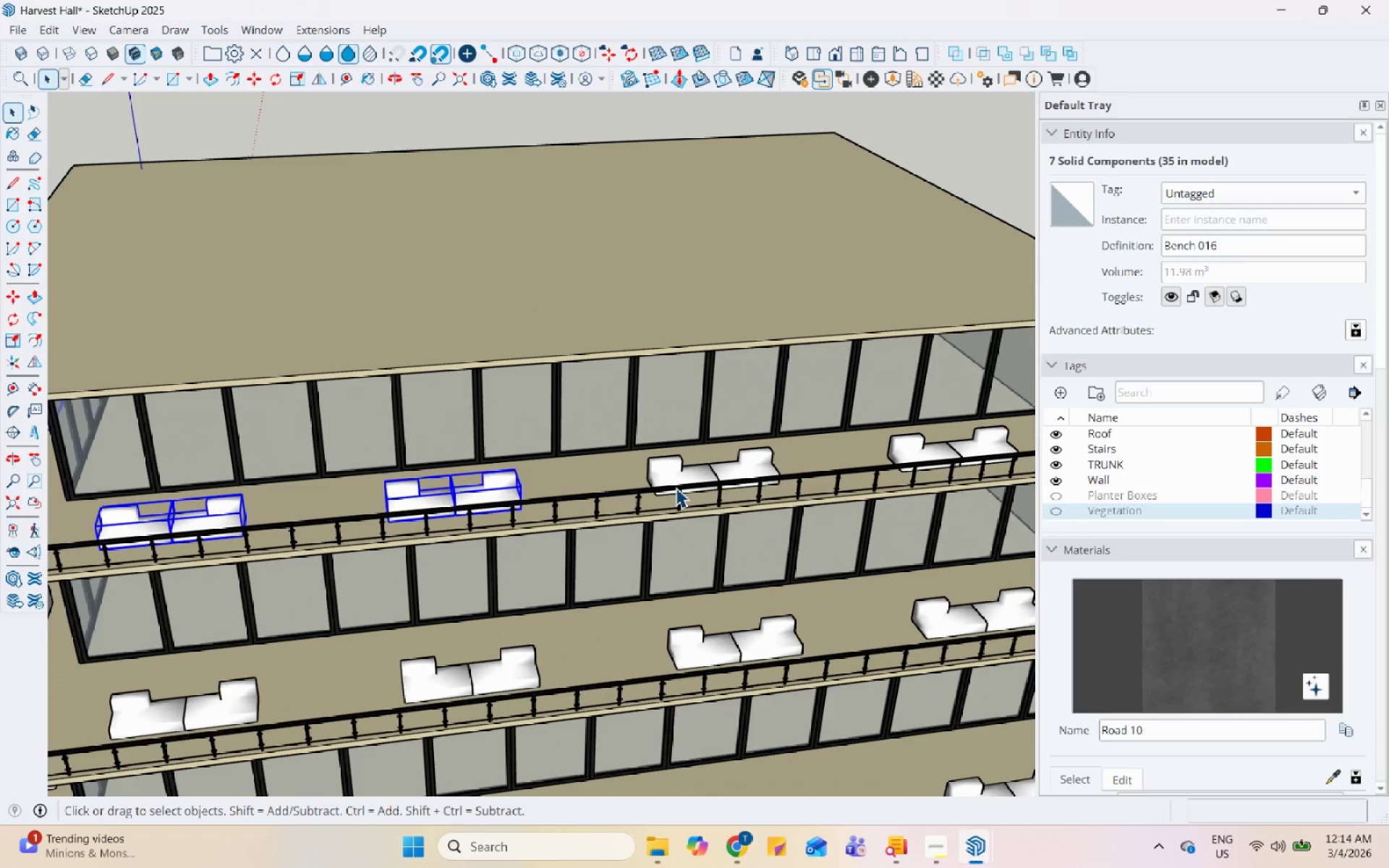 
scroll: coordinate [623, 514], scroll_direction: down, amount: 3.0
 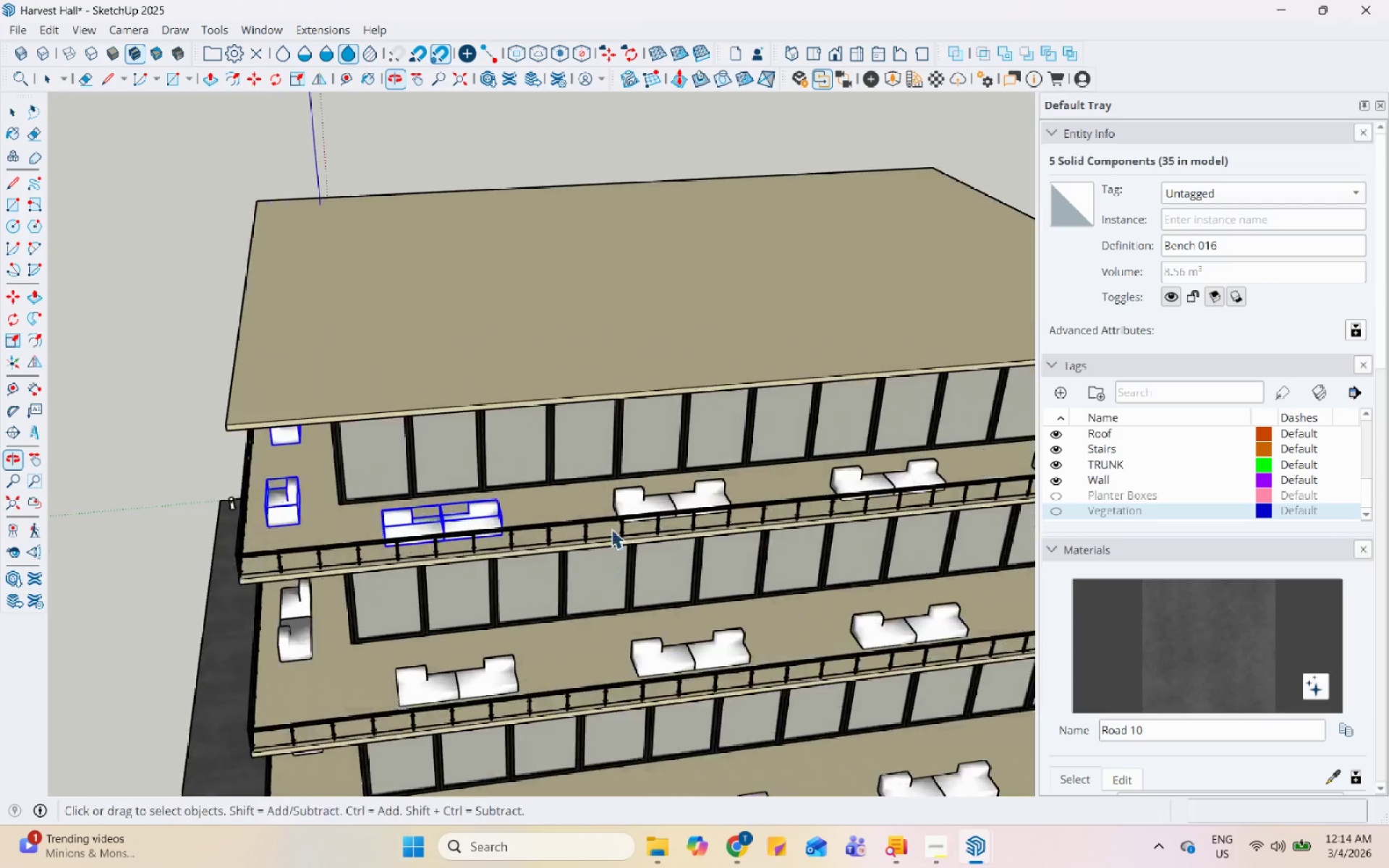 
double_click([739, 496])
 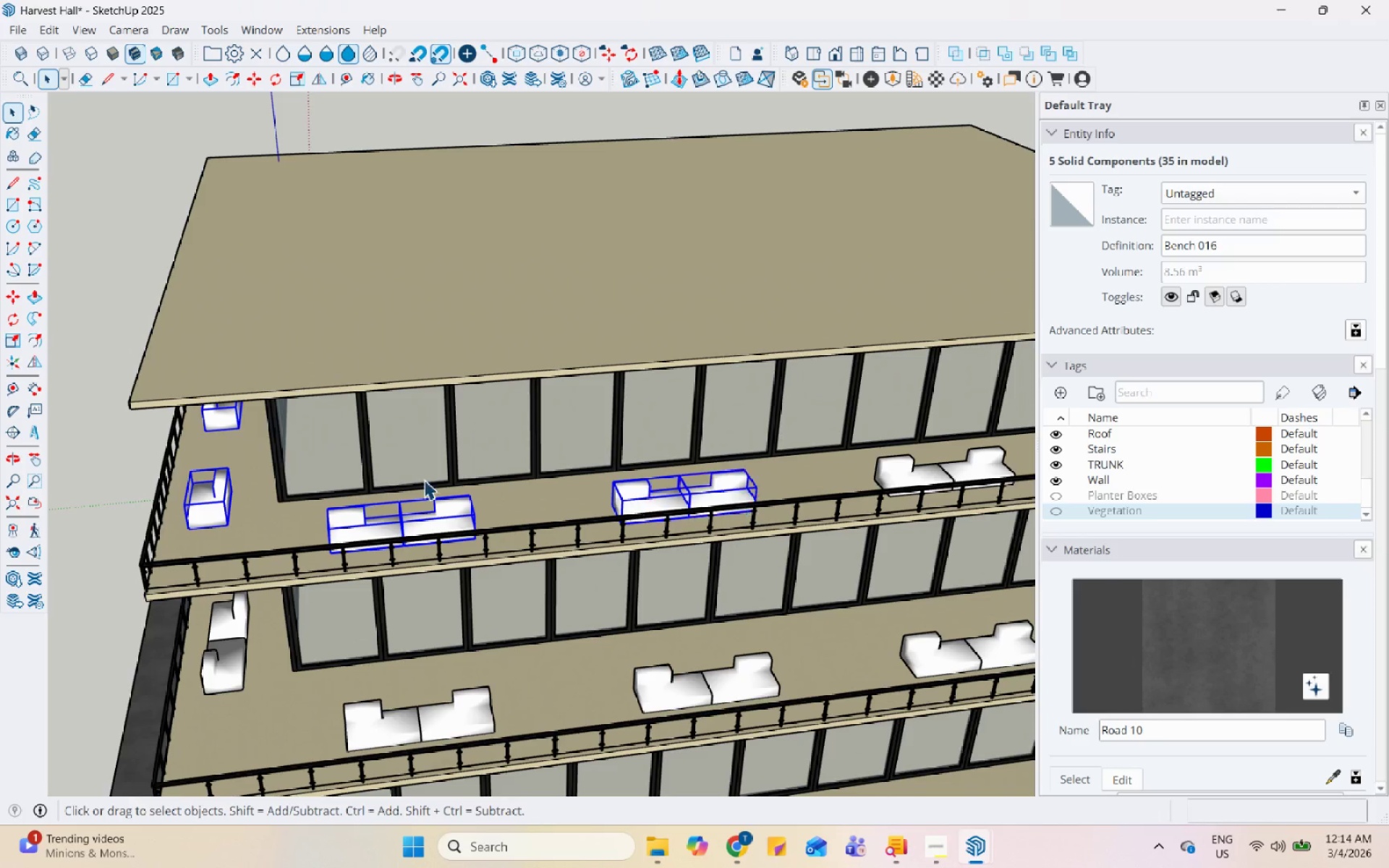 
hold_key(key=ControlLeft, duration=0.64)
 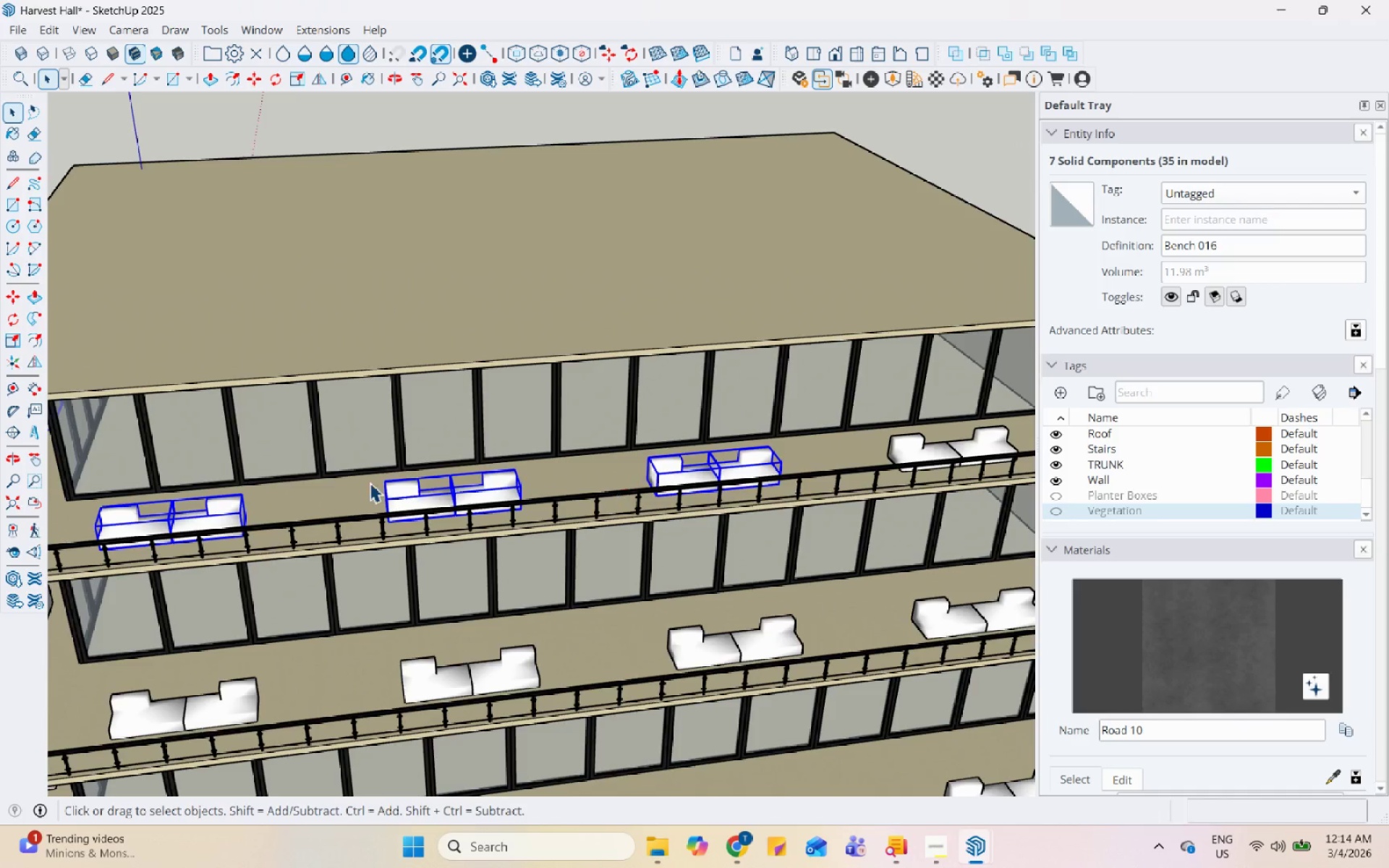 
scroll: coordinate [676, 488], scroll_direction: down, amount: 1.0
 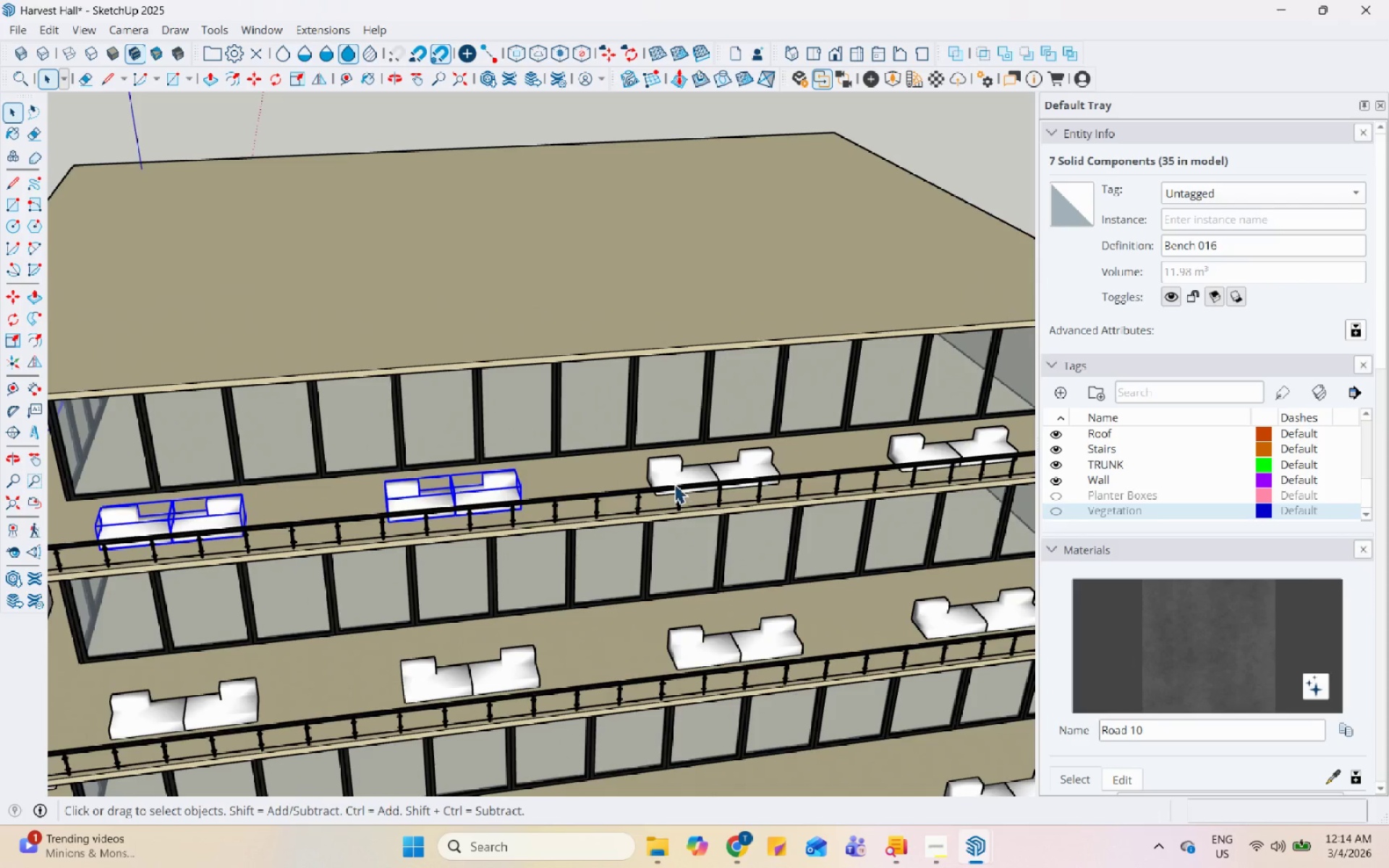 
hold_key(key=ControlLeft, duration=0.77)
left_click([661, 448])
 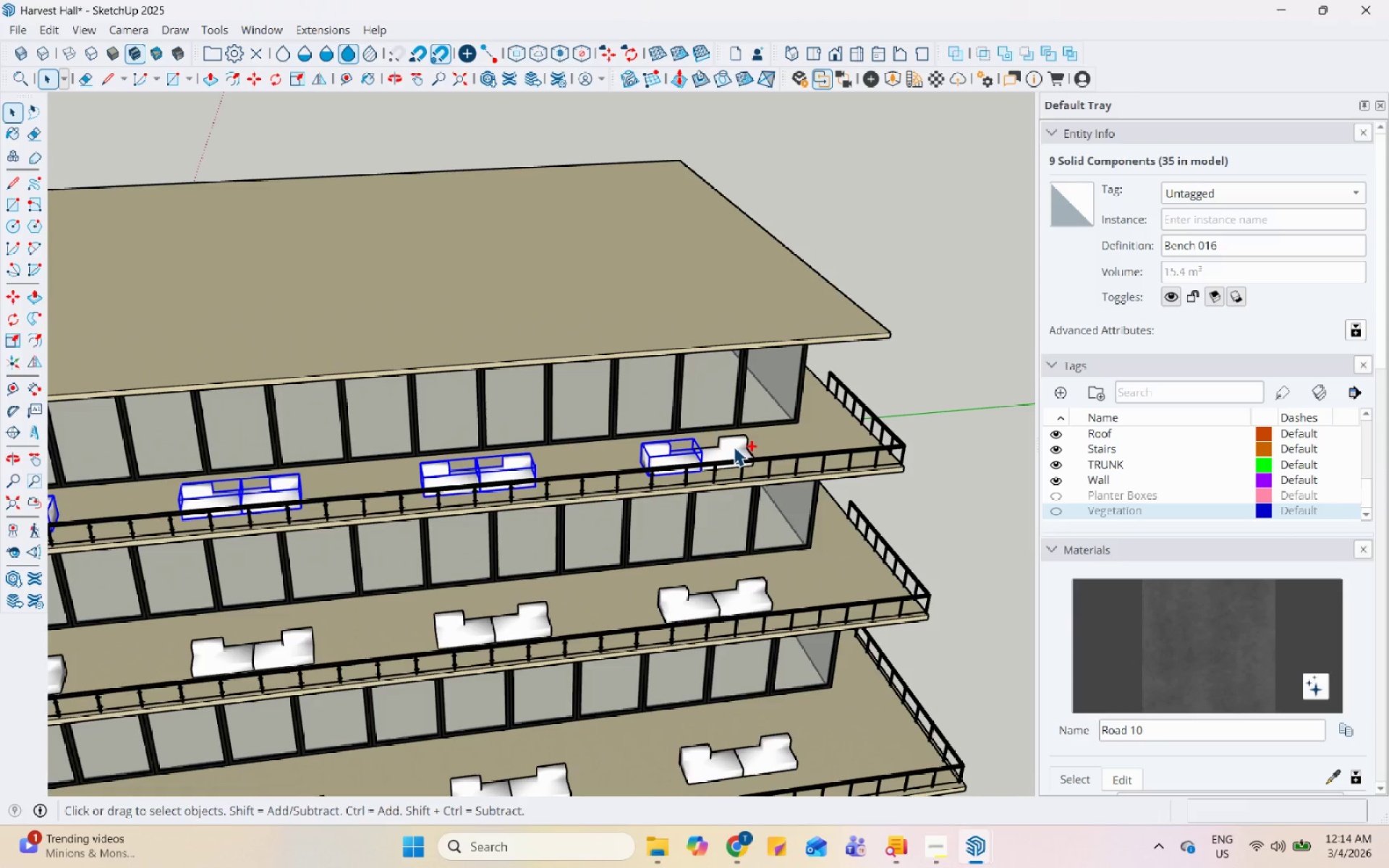 
scroll: coordinate [710, 494], scroll_direction: down, amount: 2.0
 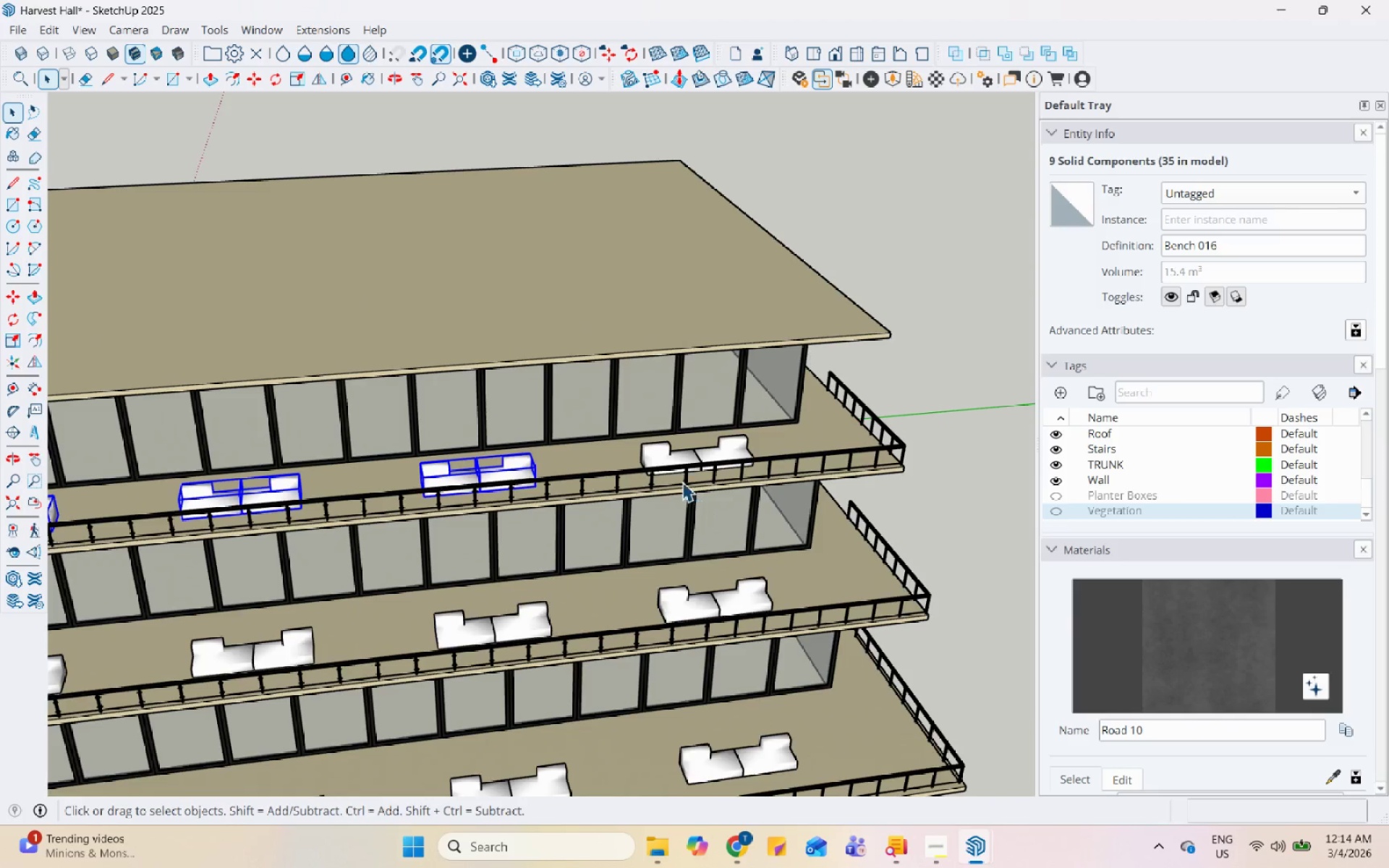 
hold_key(key=ControlLeft, duration=0.92)
left_click([755, 575])
 